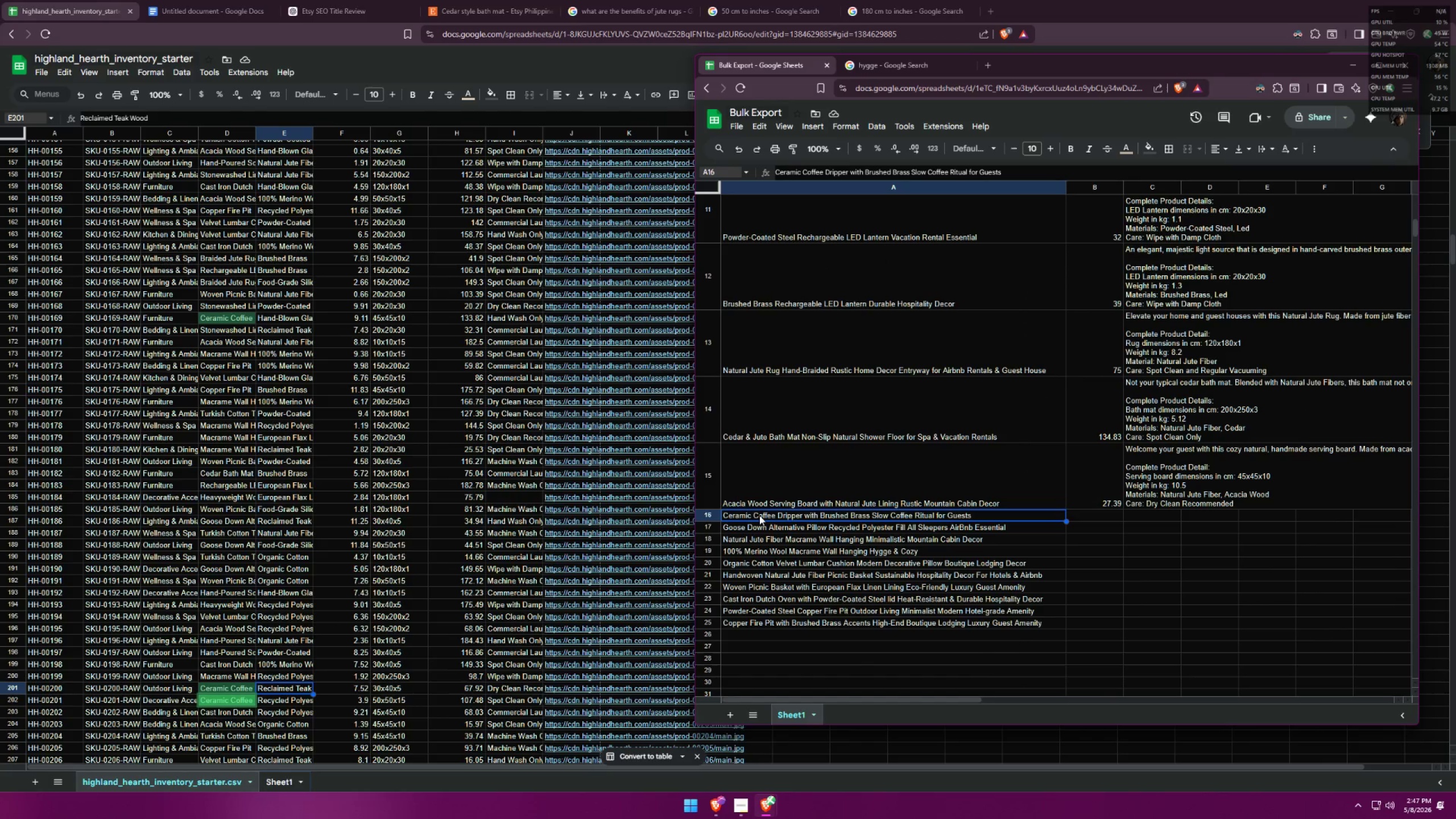 
double_click([759, 515])
 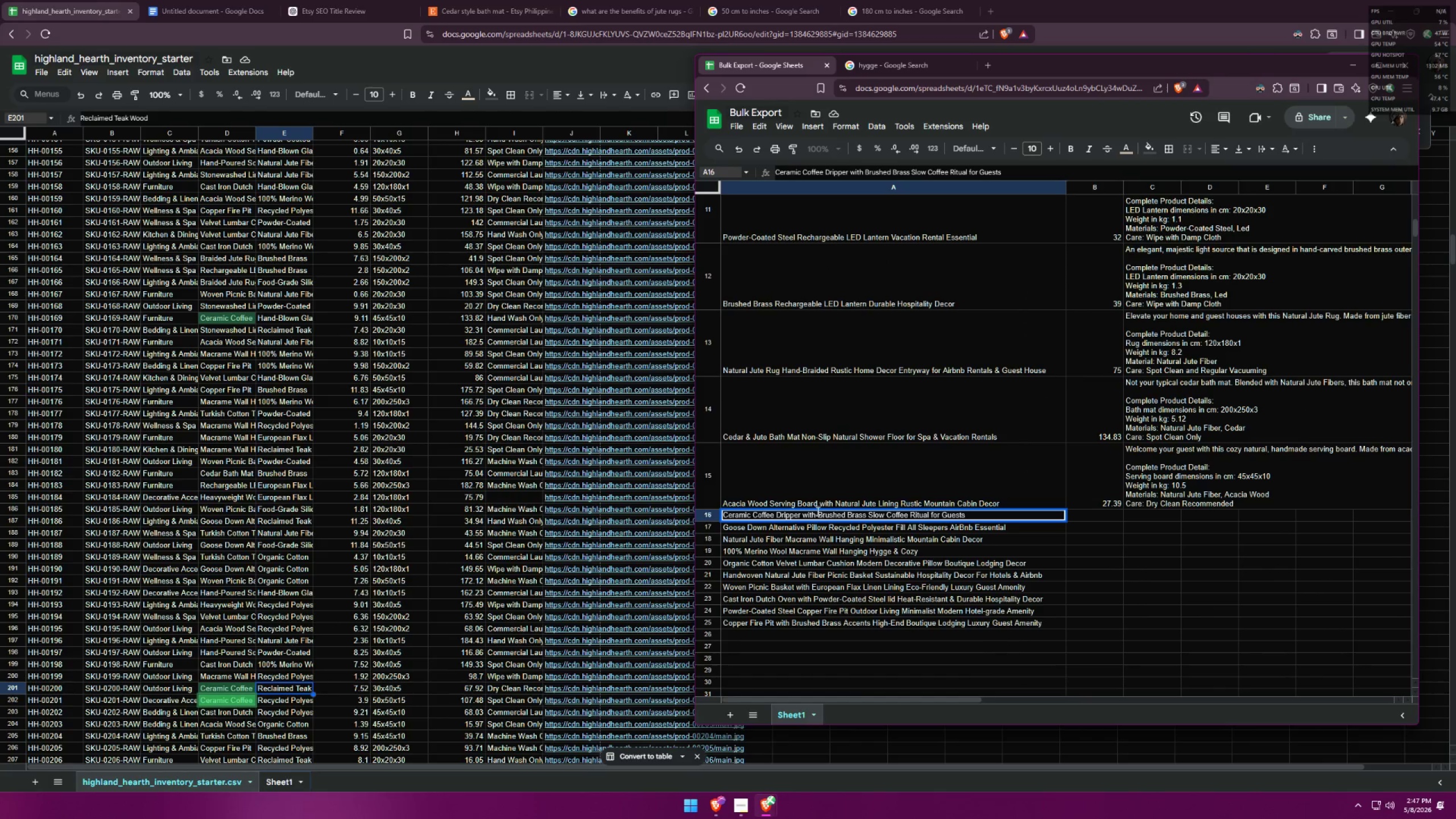 
double_click([817, 511])
 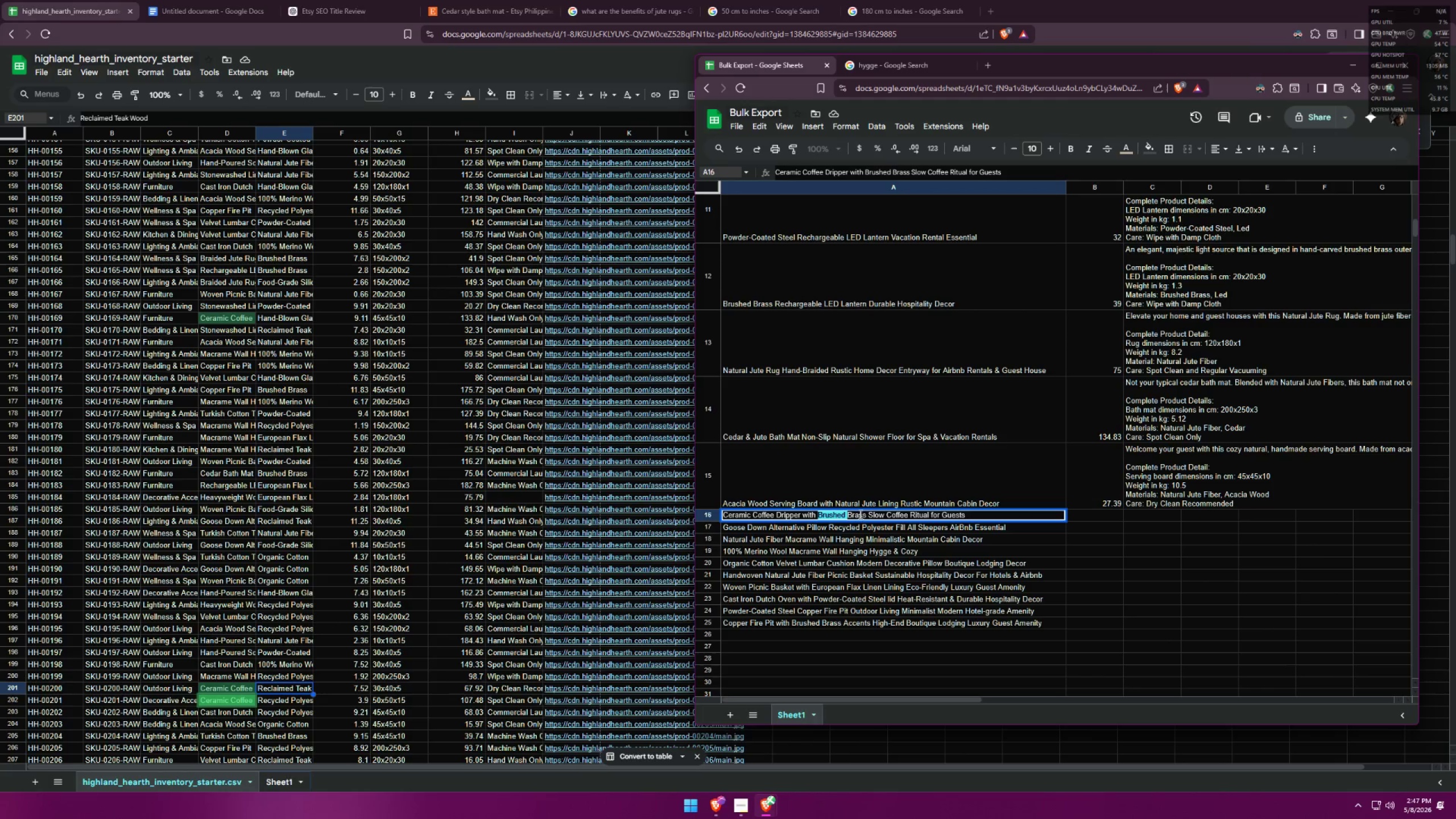 
left_click([880, 516])
 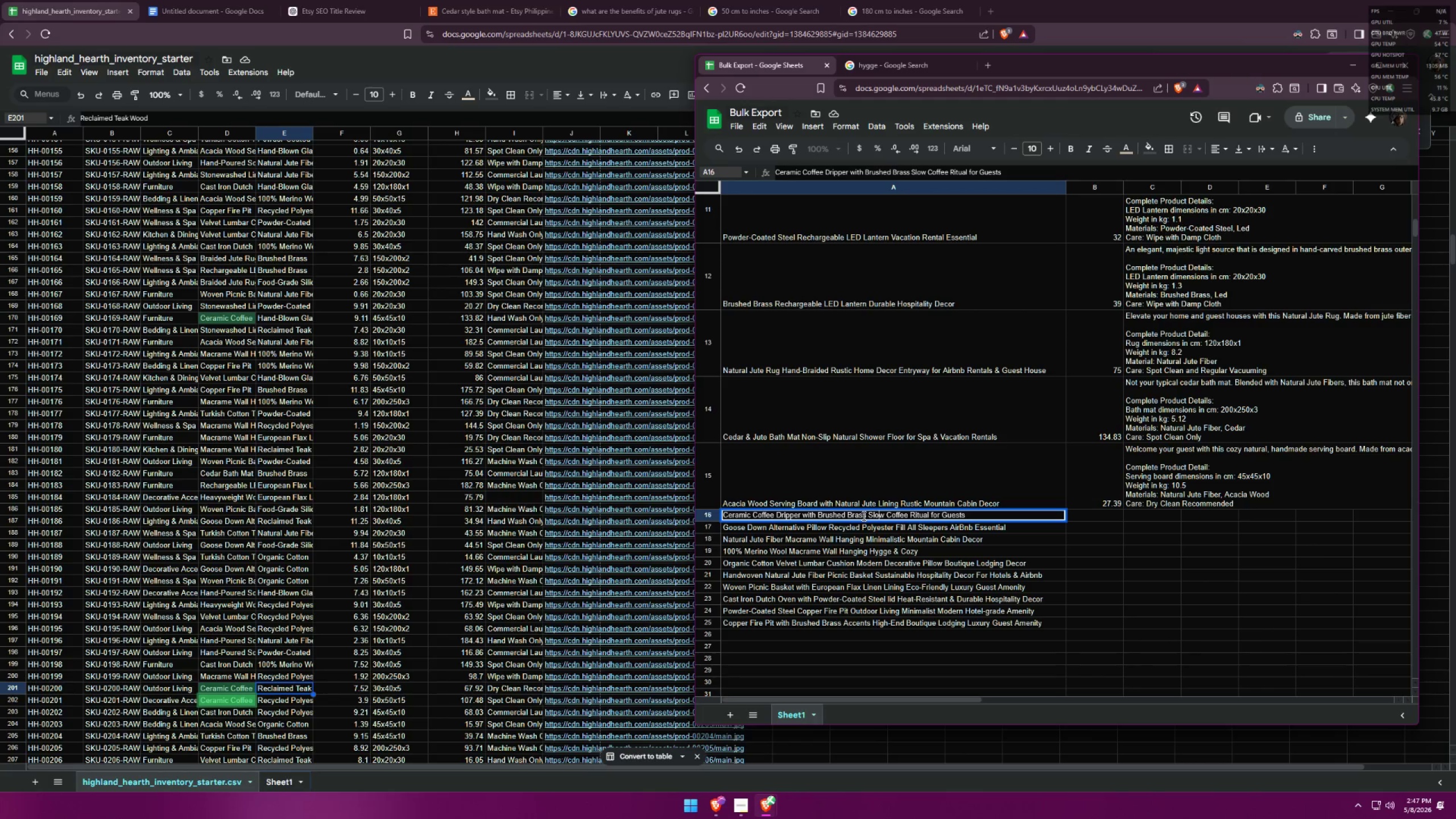 
left_click_drag(start_coordinate=[868, 516], to_coordinate=[819, 511])
 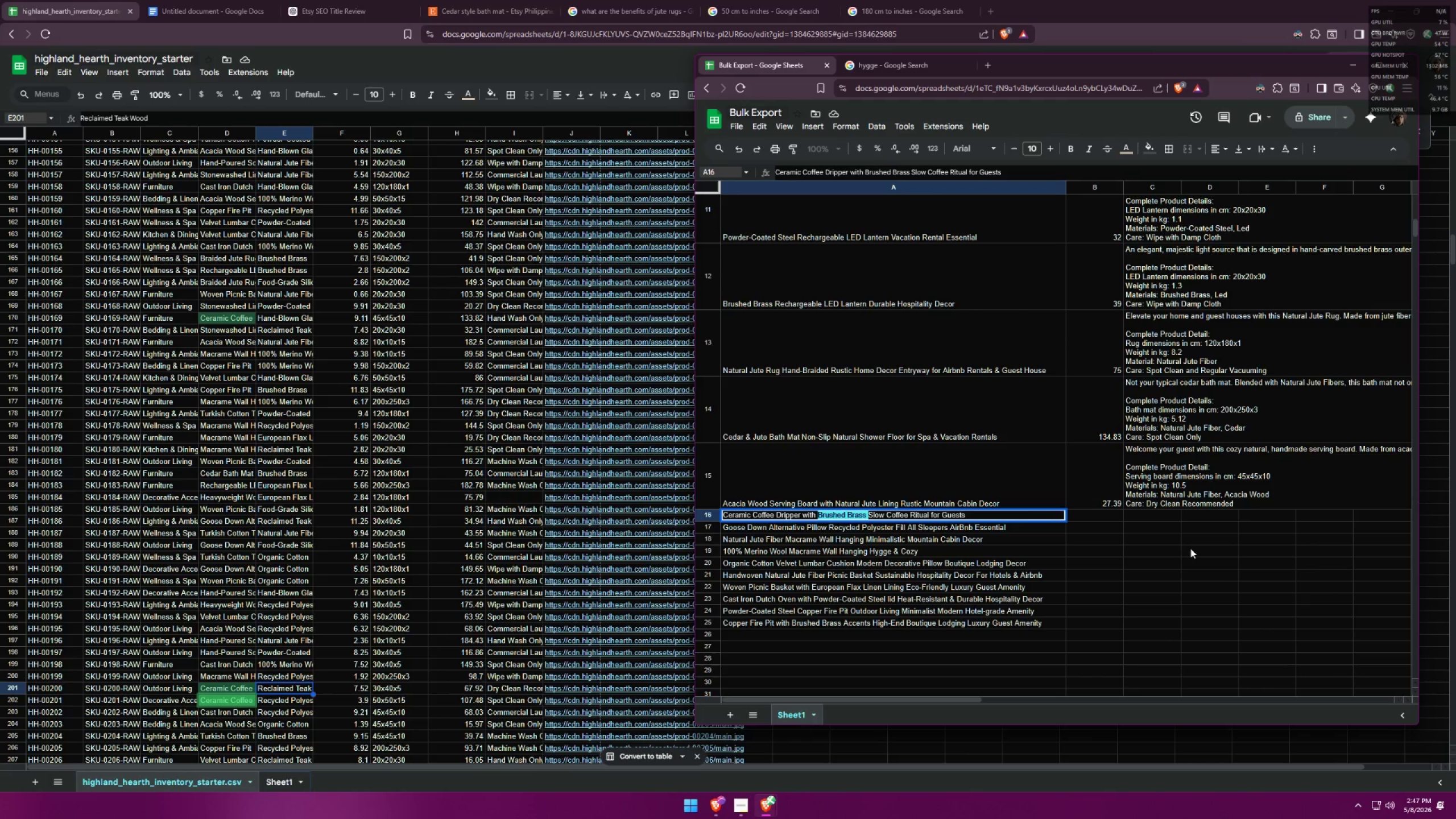 
key(Backspace)
 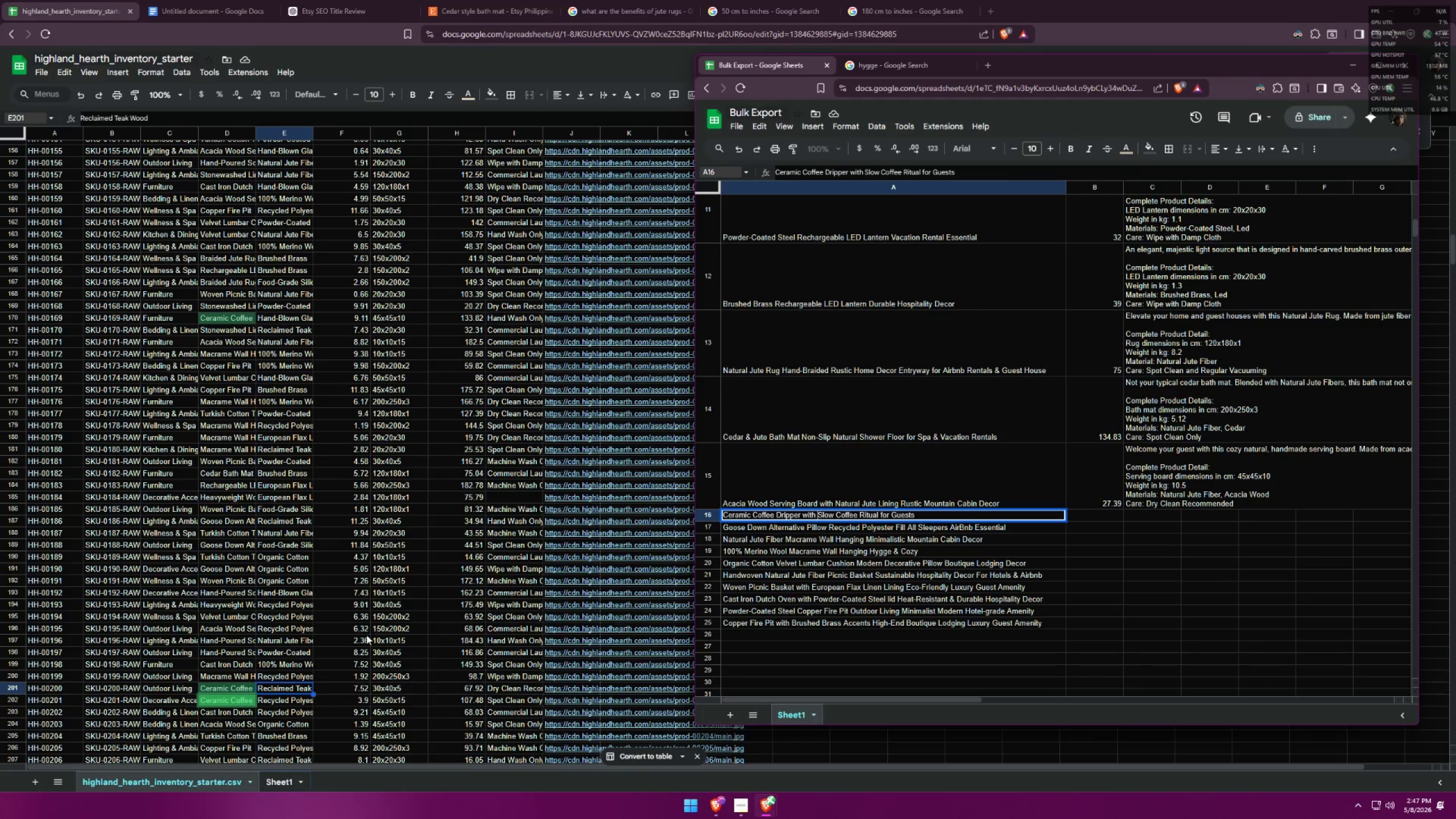 
left_click([283, 688])
 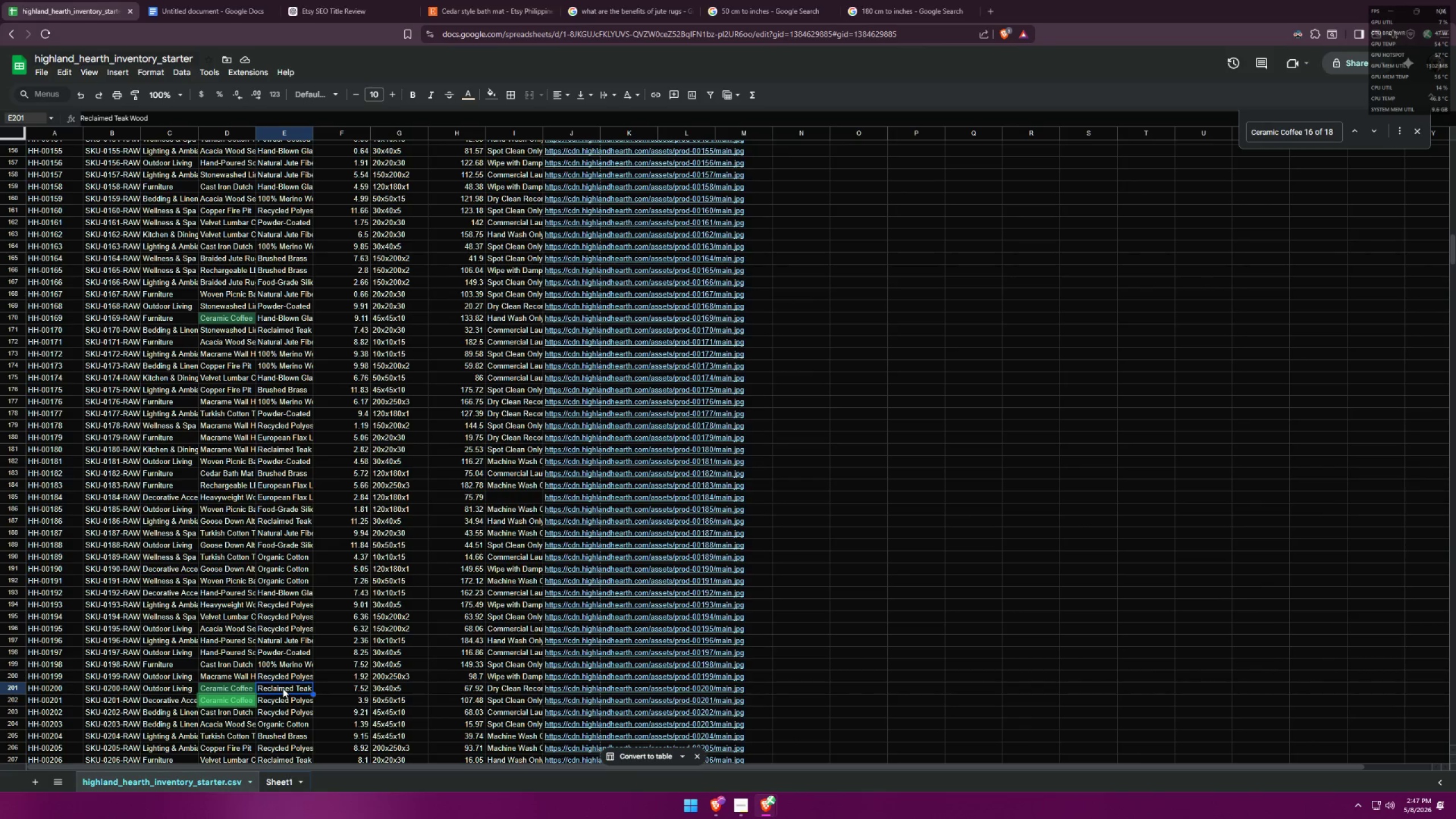 
key(Control+ControlLeft)
 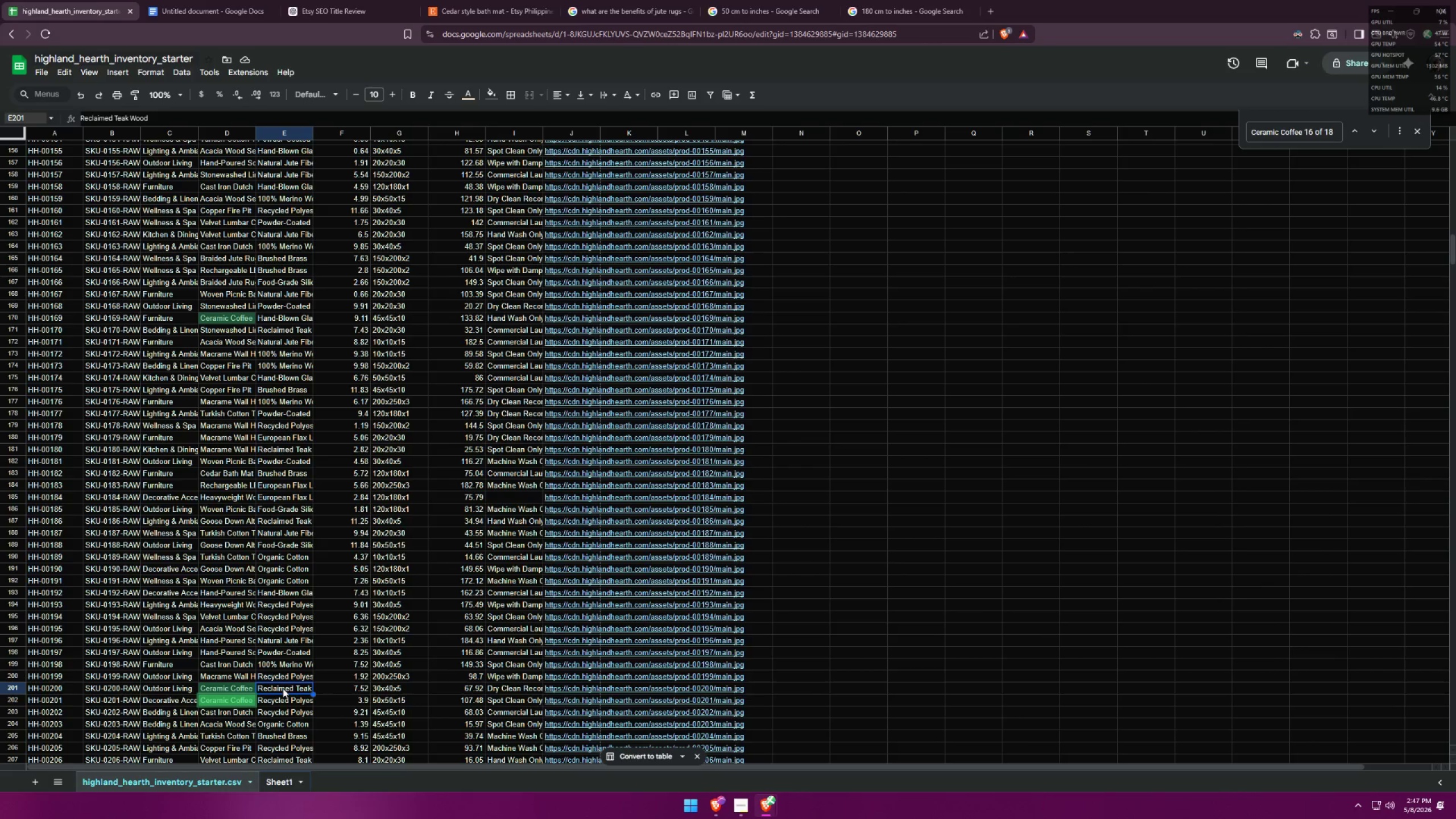 
key(Control+C)
 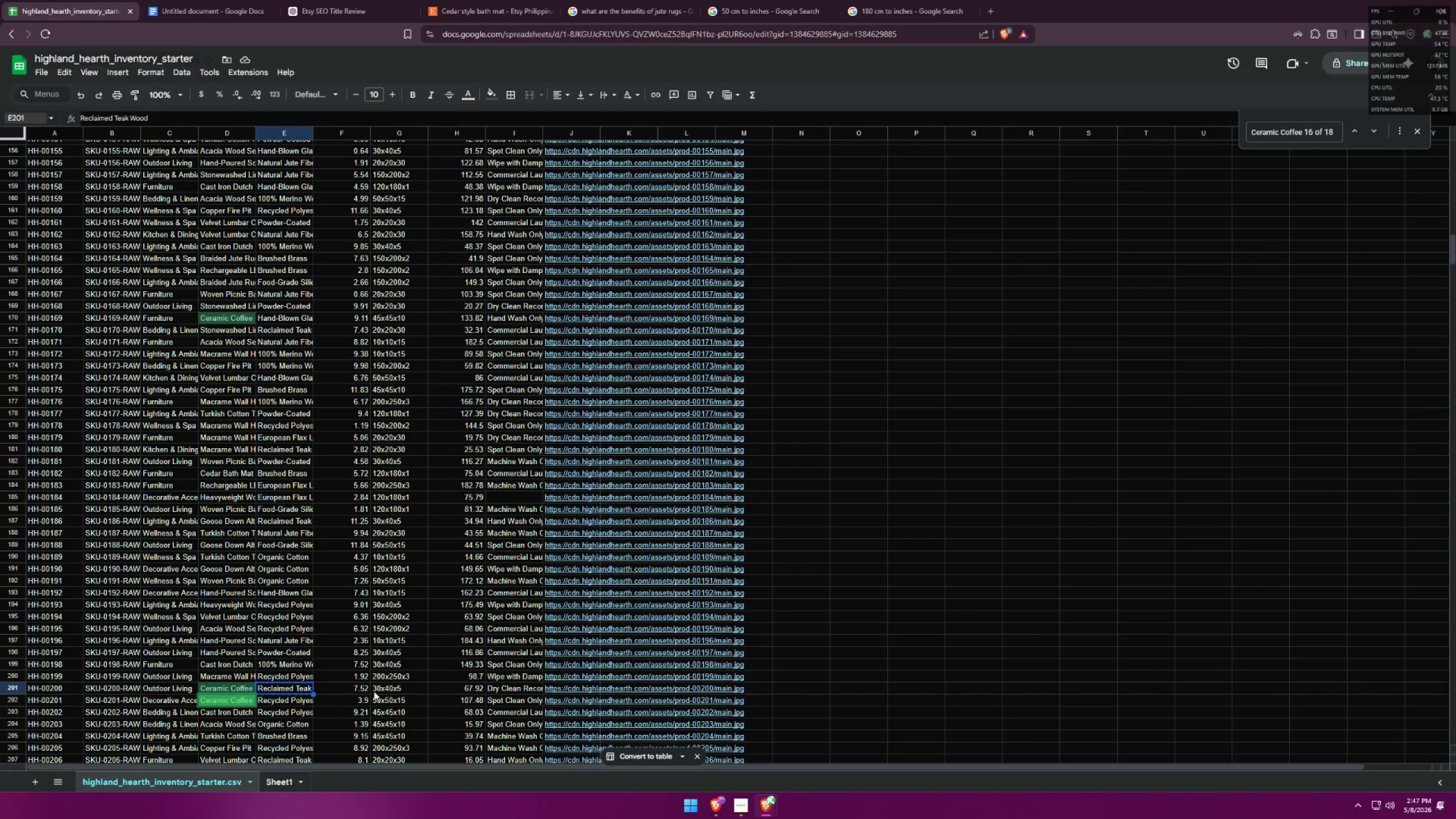 
key(Alt+AltLeft)
 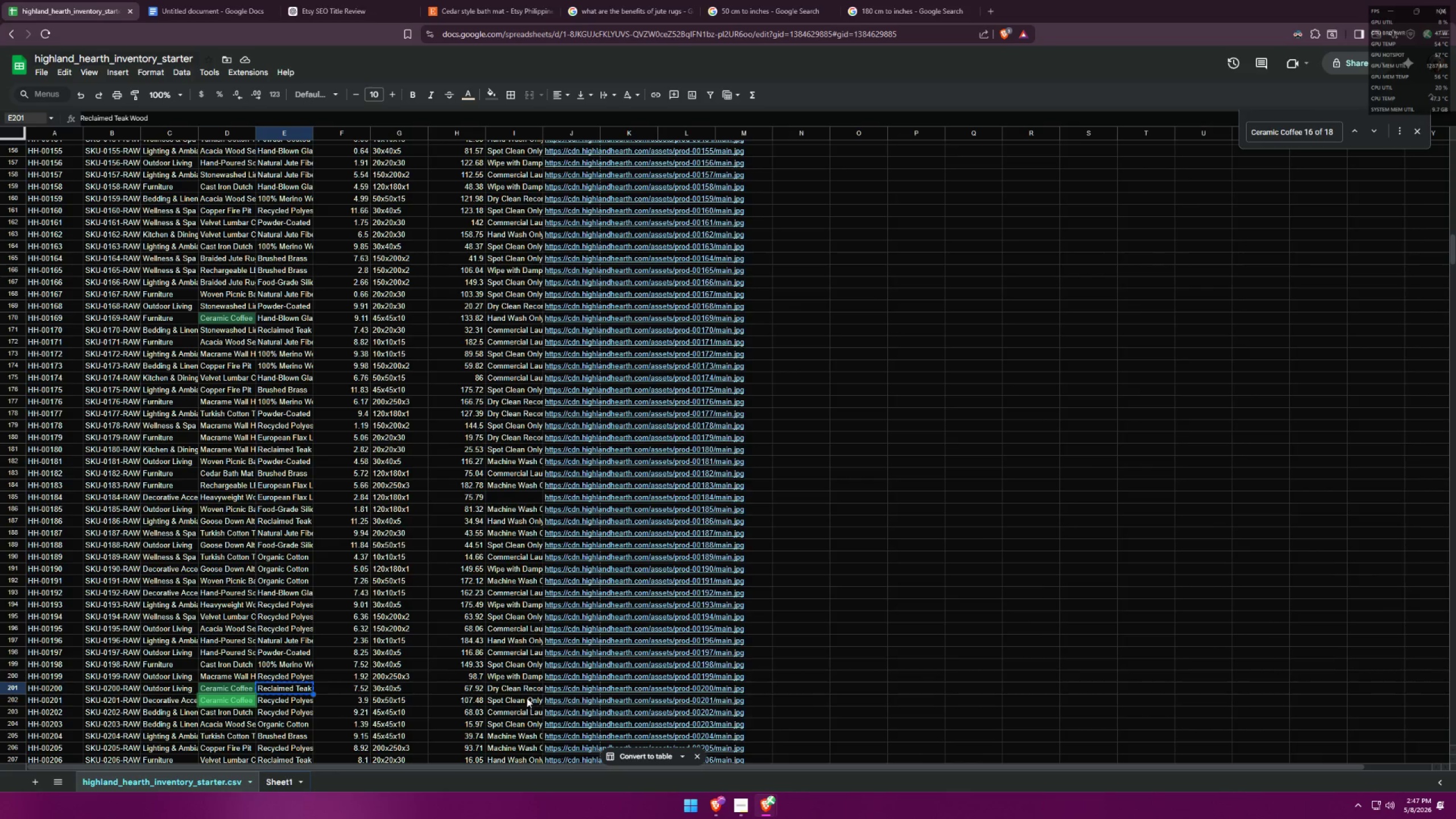 
key(Alt+Tab)
 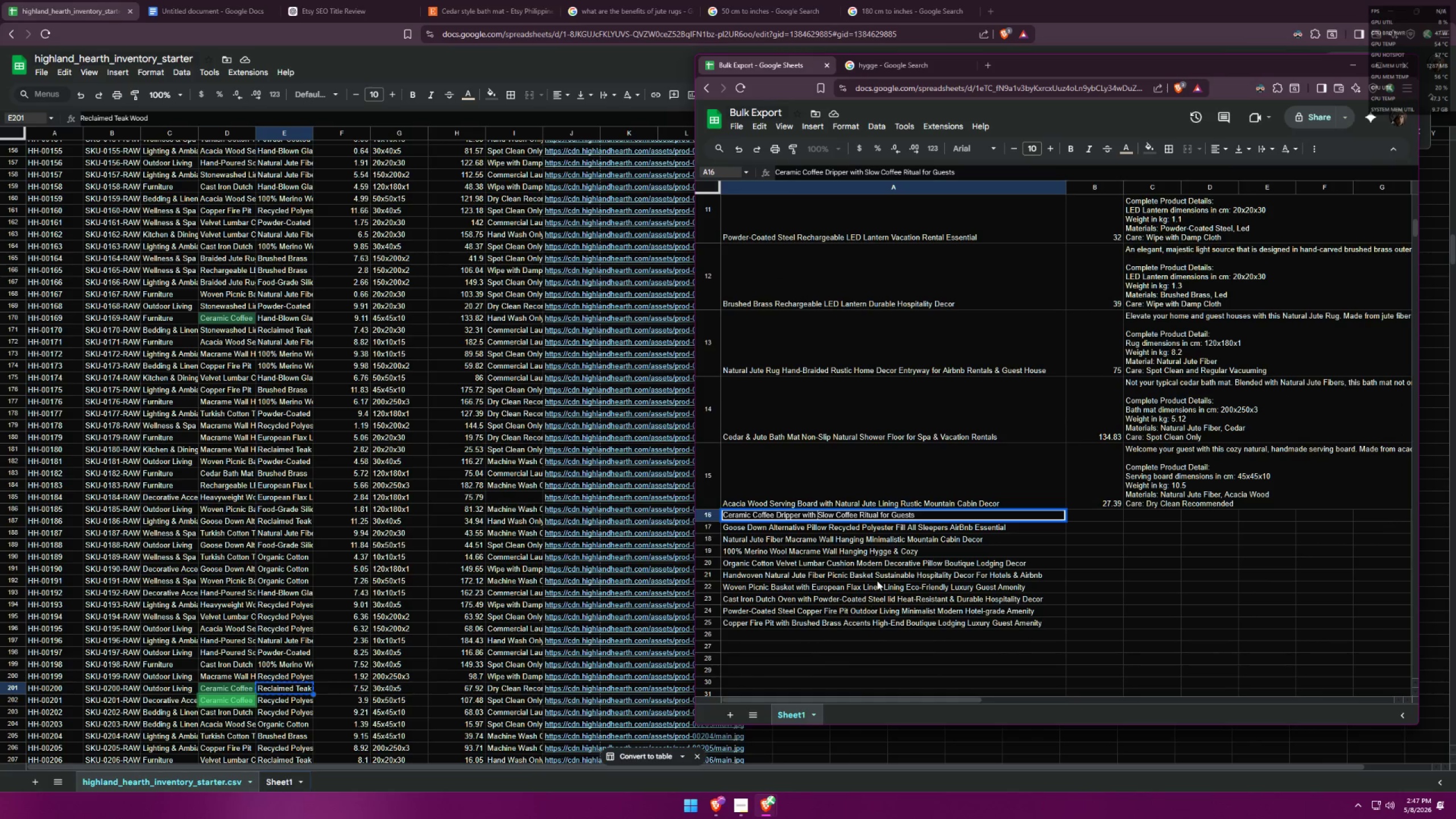 
key(Control+ControlLeft)
 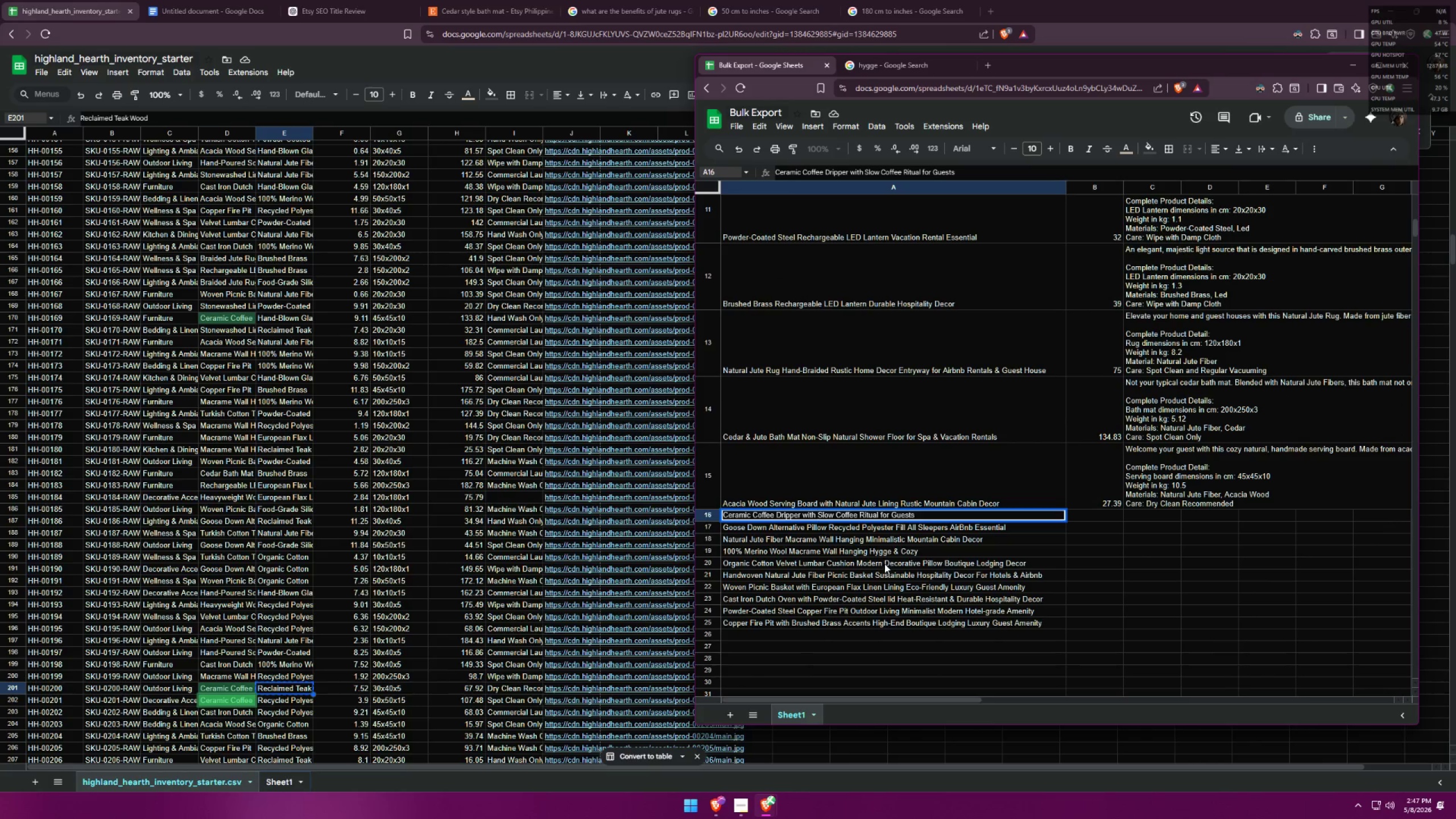 
key(Control+V)
 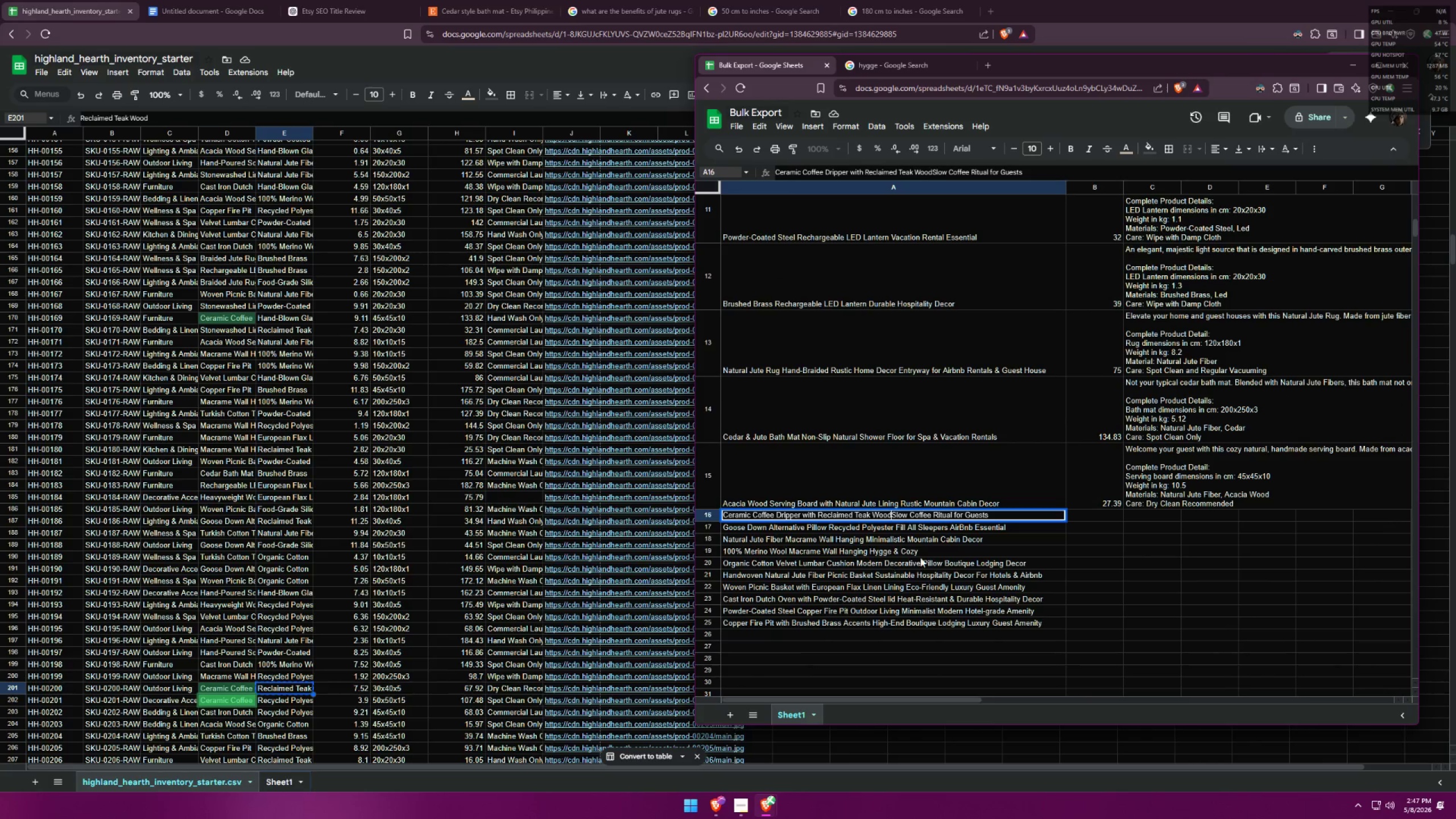 
key(Space)
 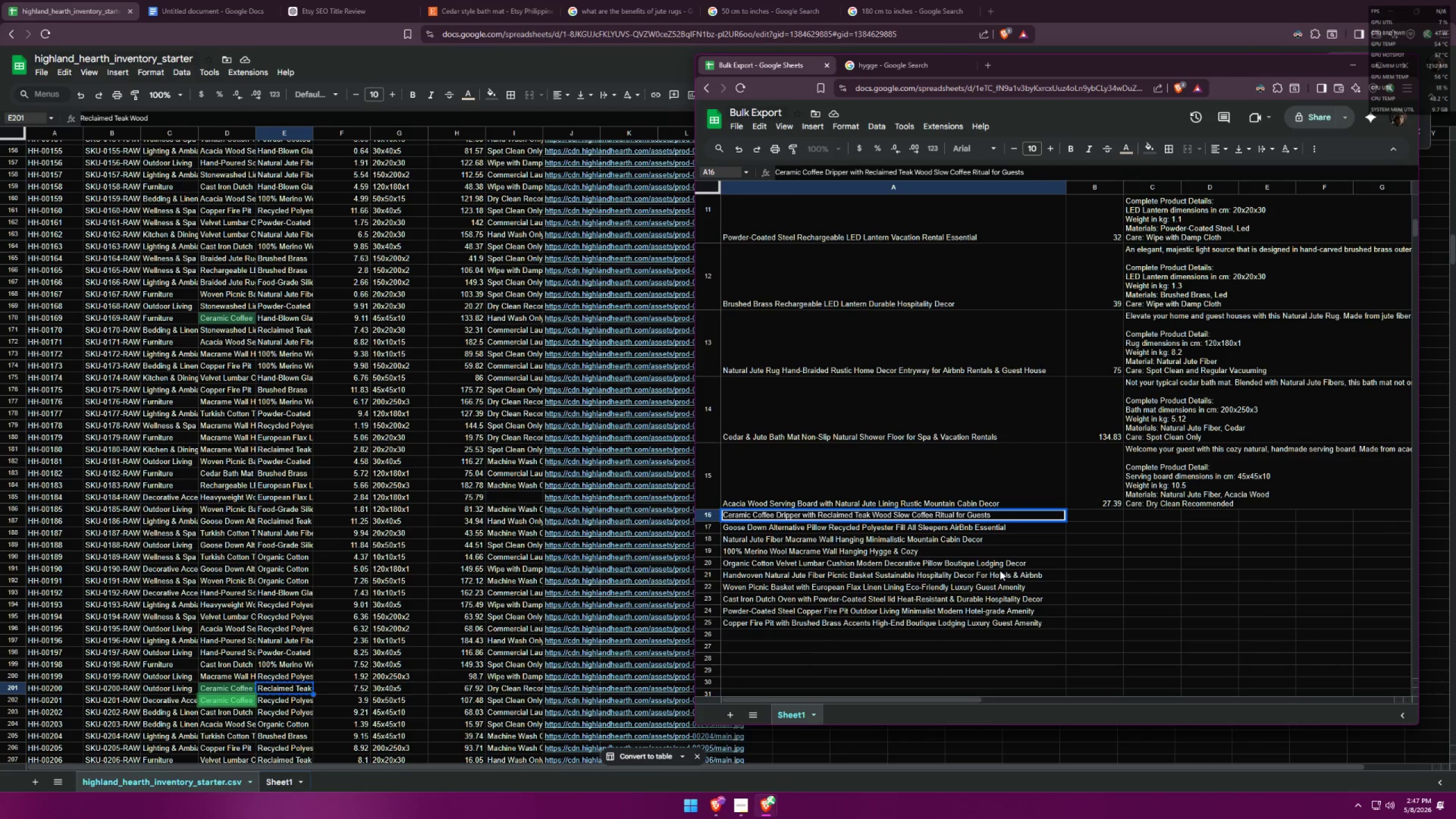 
key(Backspace)
 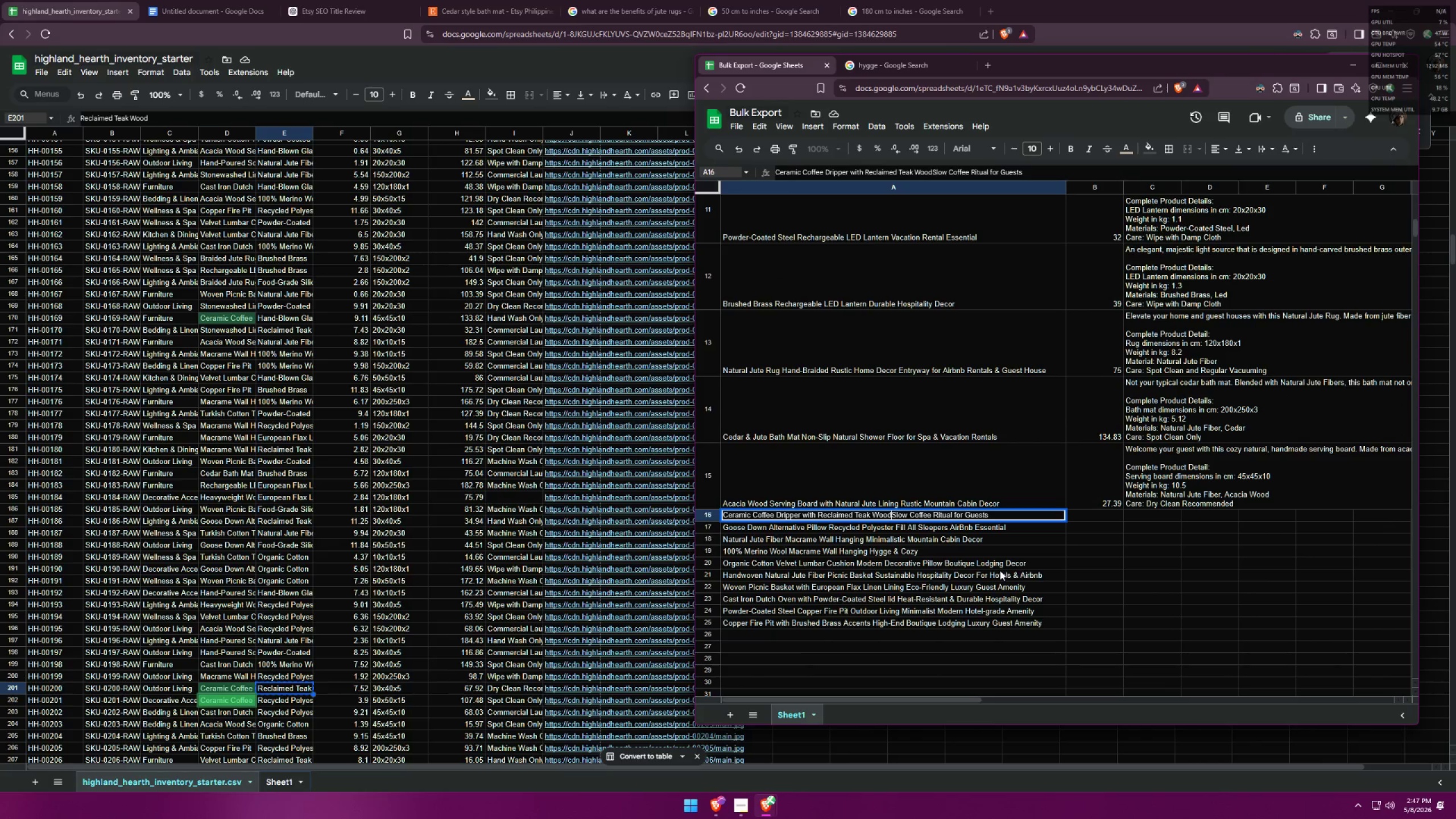 
key(Space)
 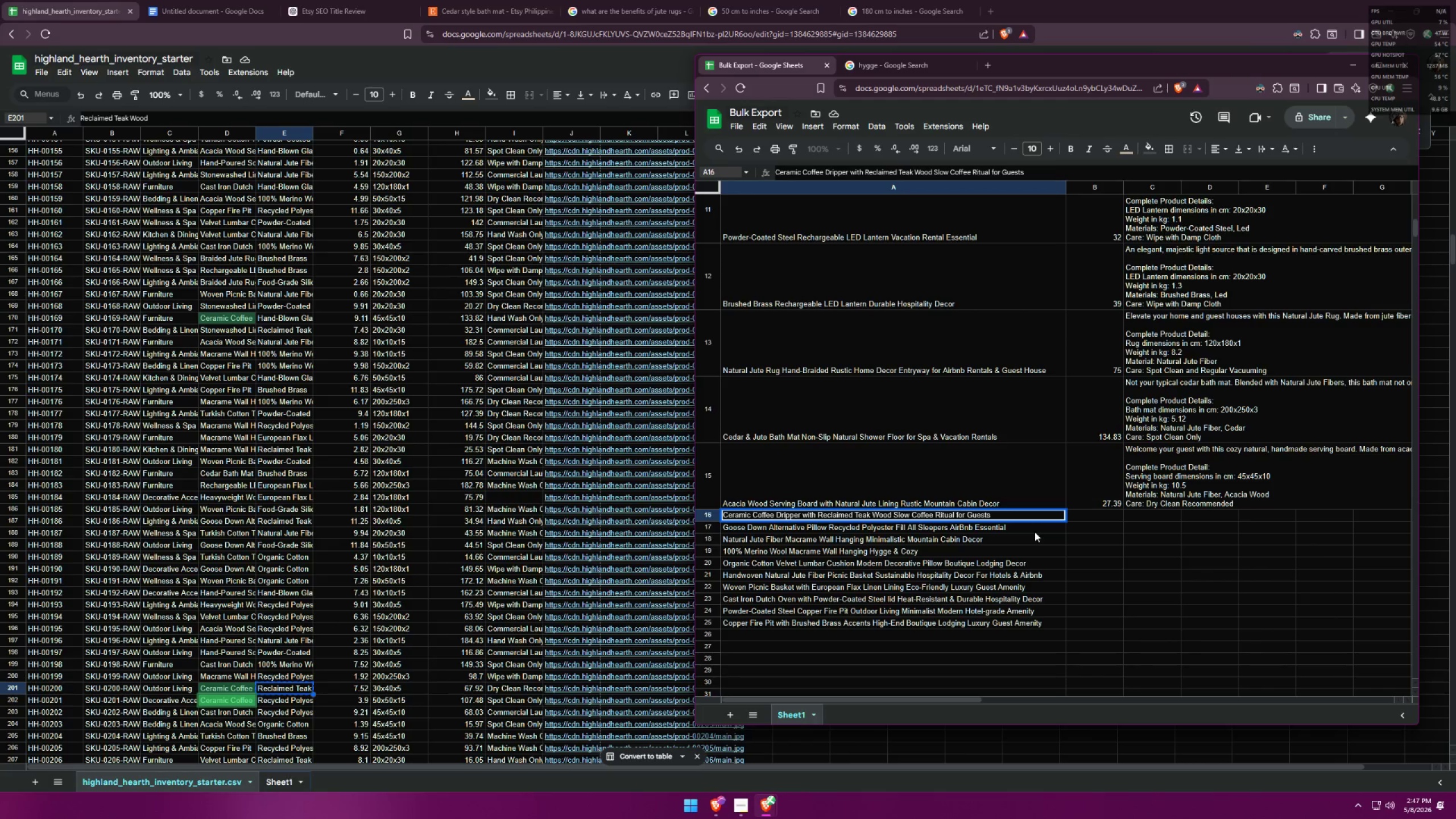 
left_click([1035, 532])
 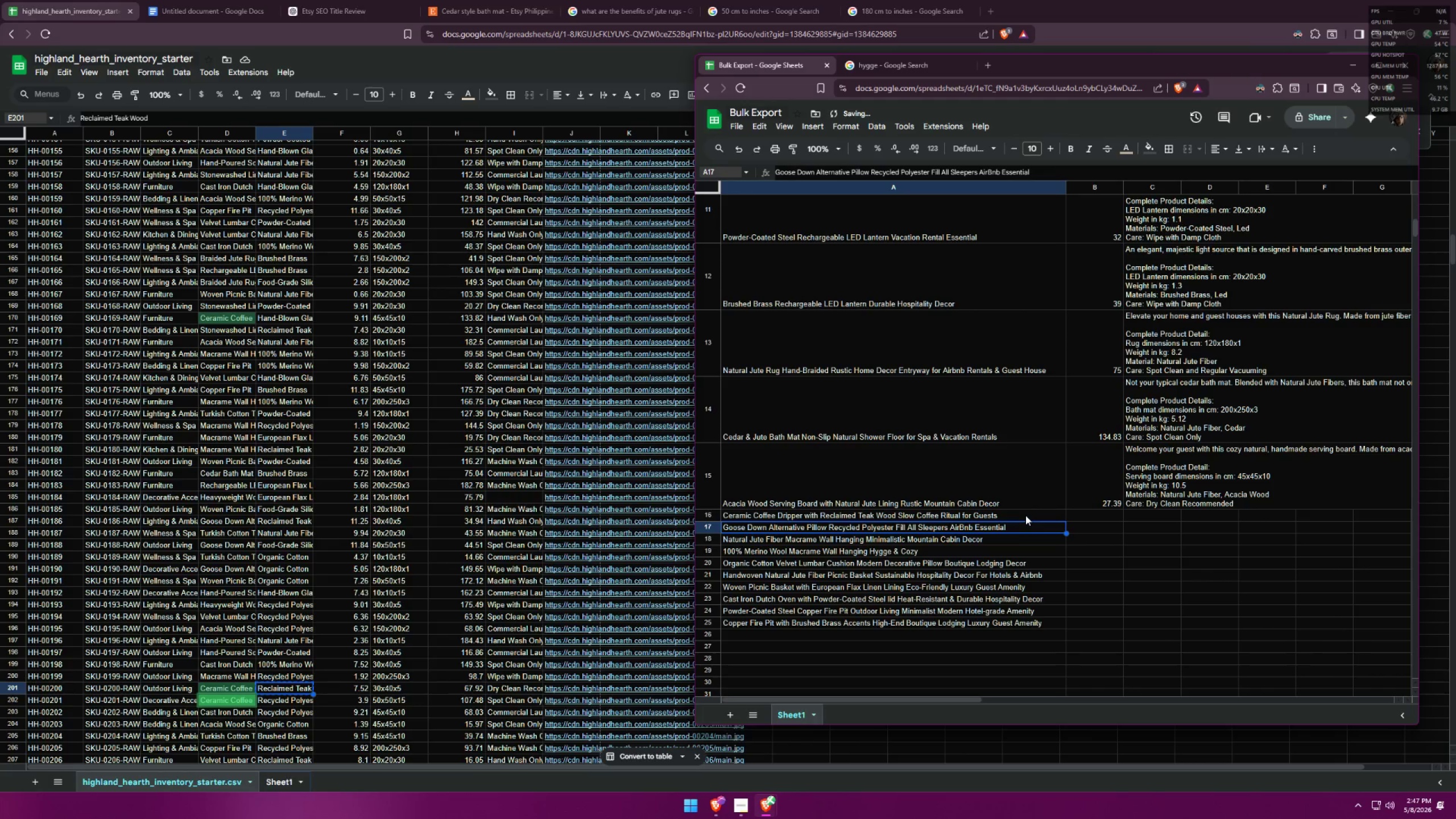 
left_click([1025, 515])
 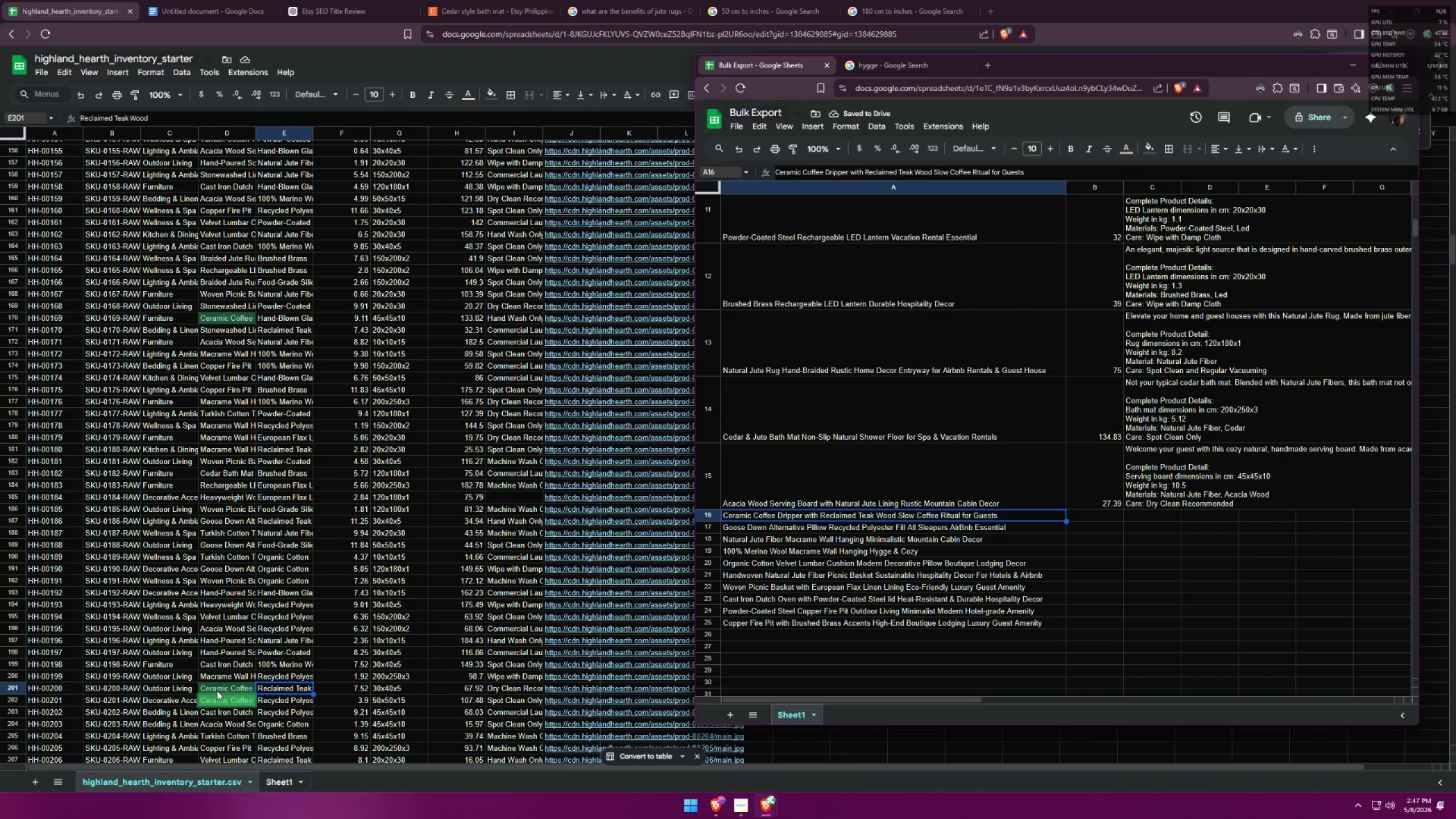 
left_click([9, 689])
 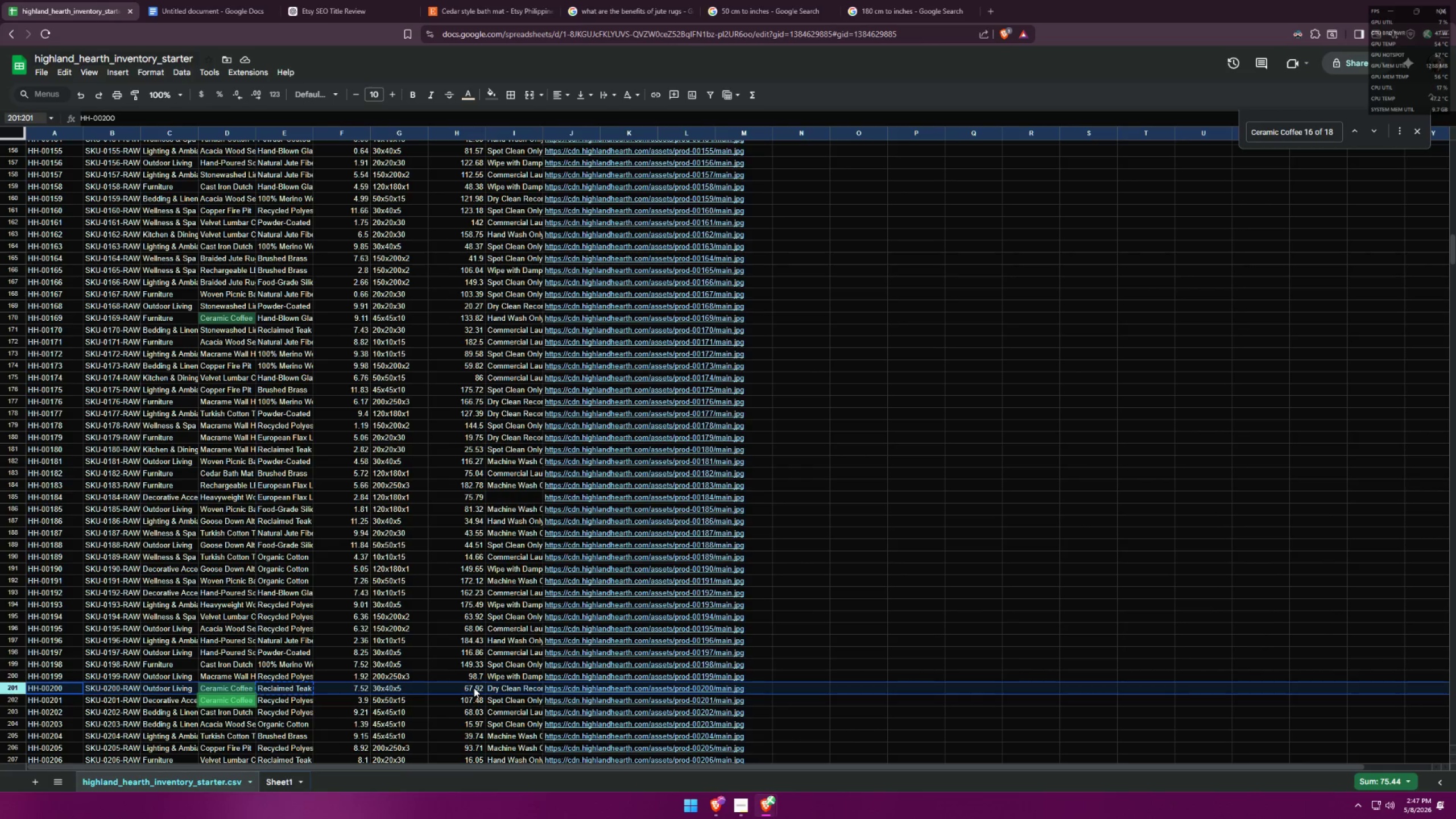 
left_click([473, 688])
 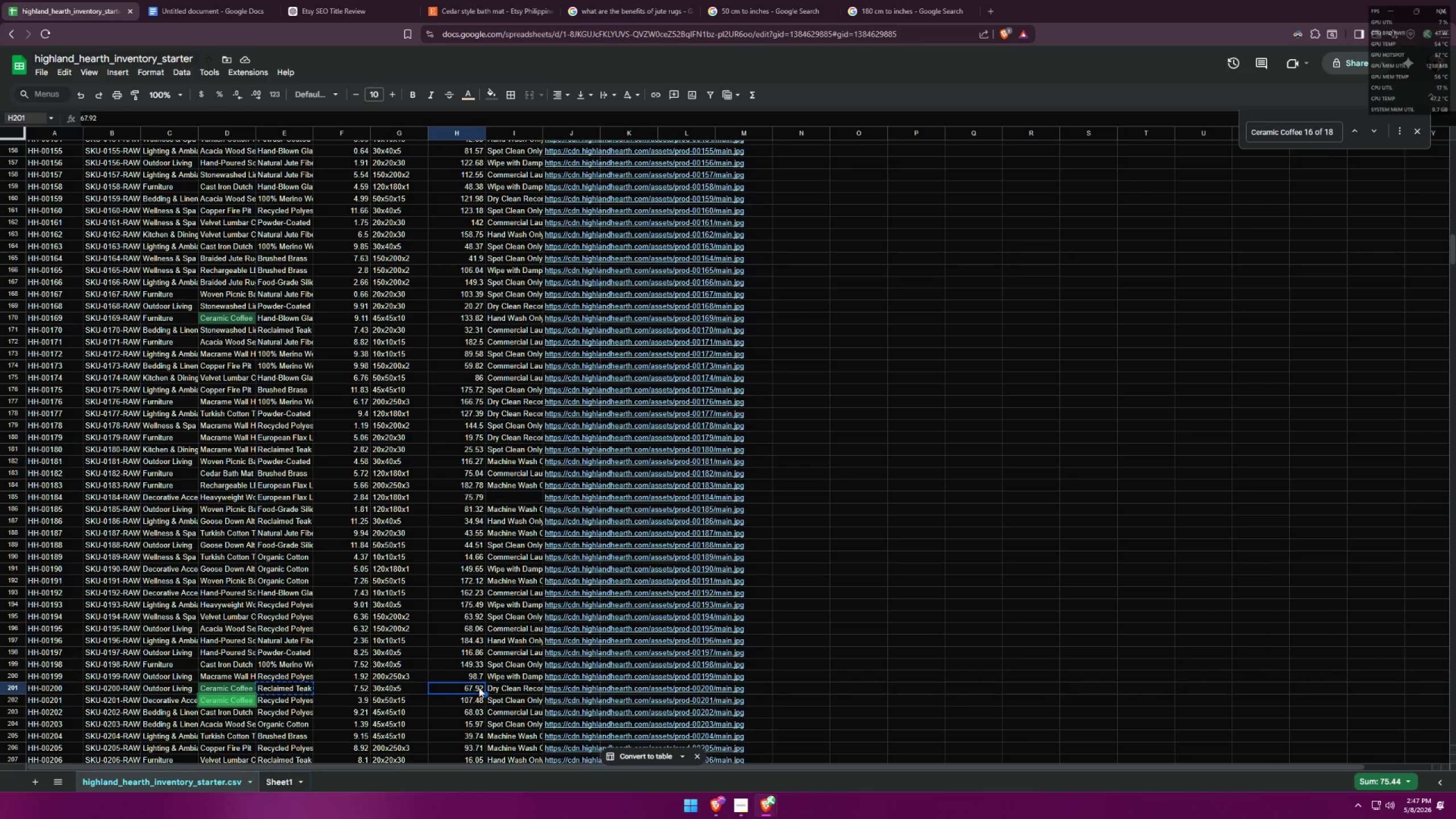 
key(Control+ControlLeft)
 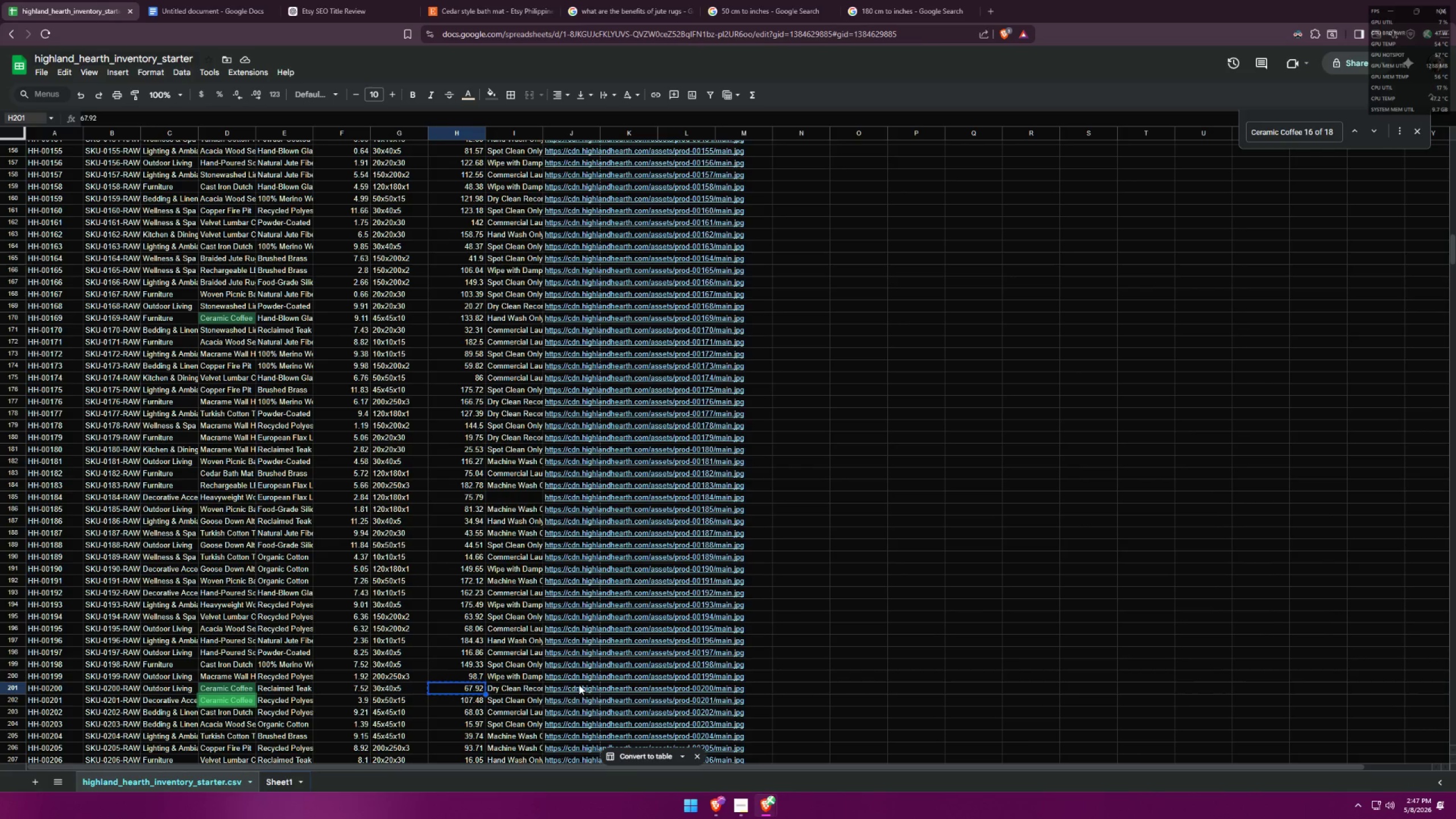 
key(Control+C)
 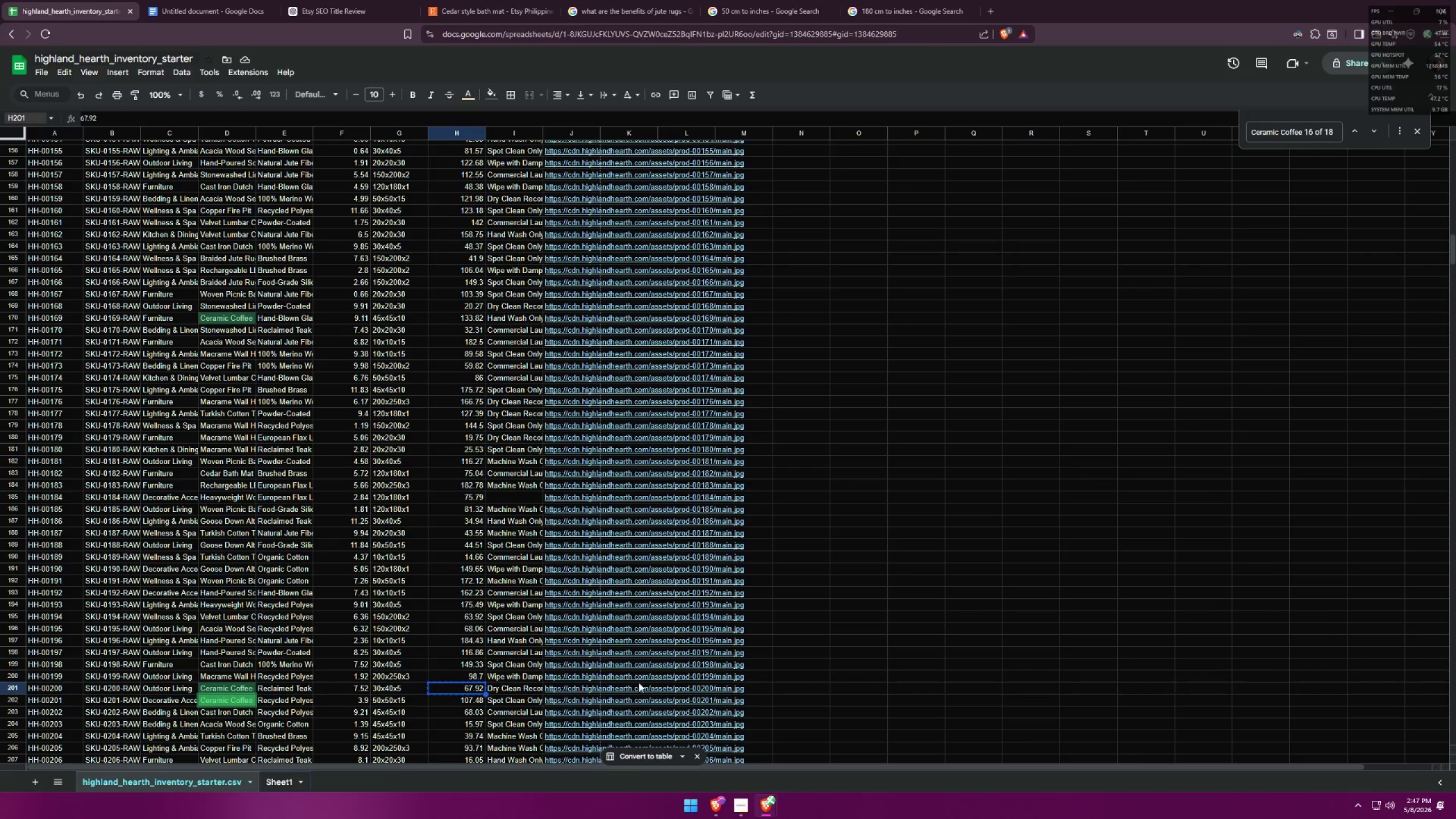 
key(Alt+AltLeft)
 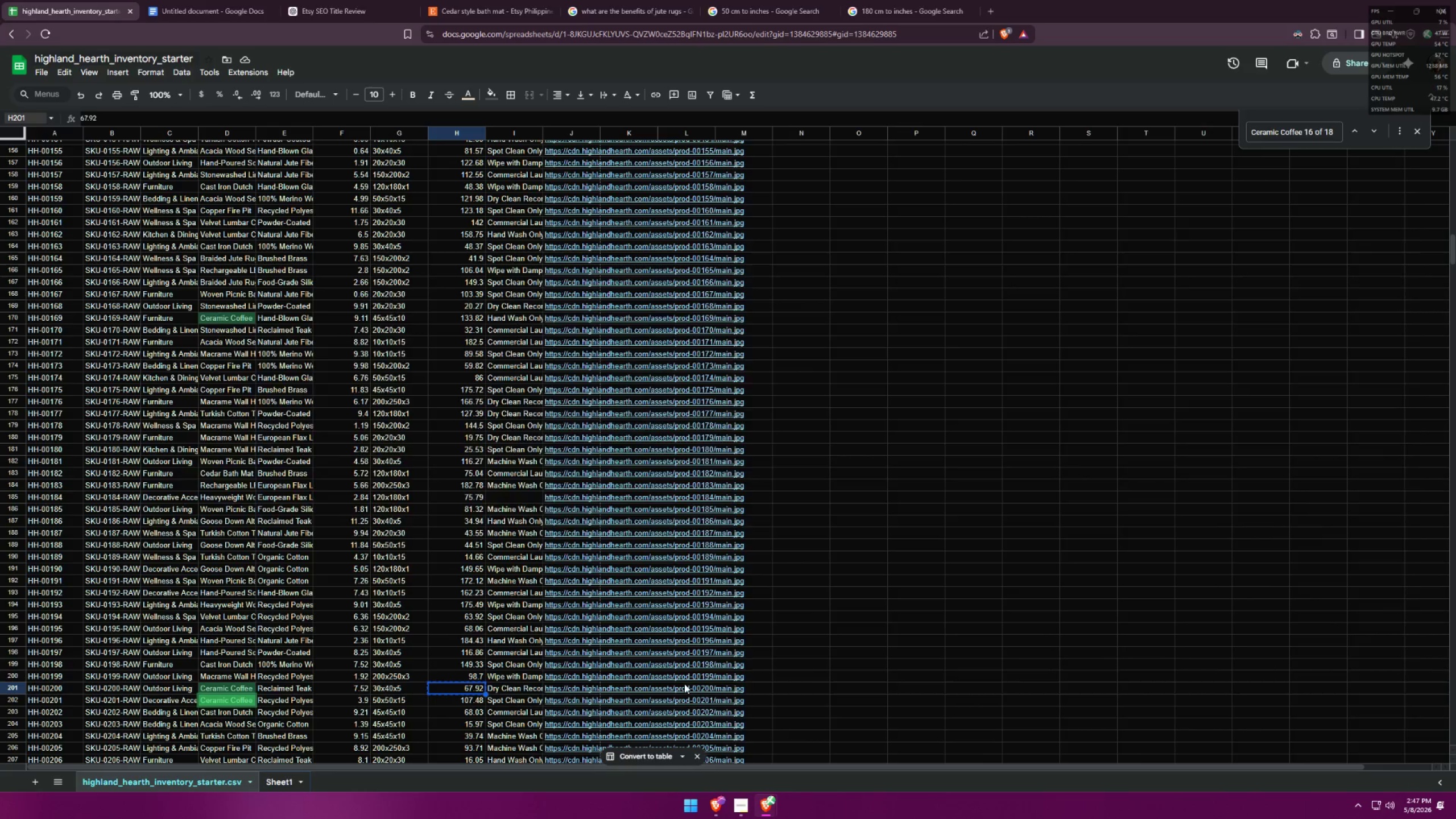 
key(Alt+Tab)
 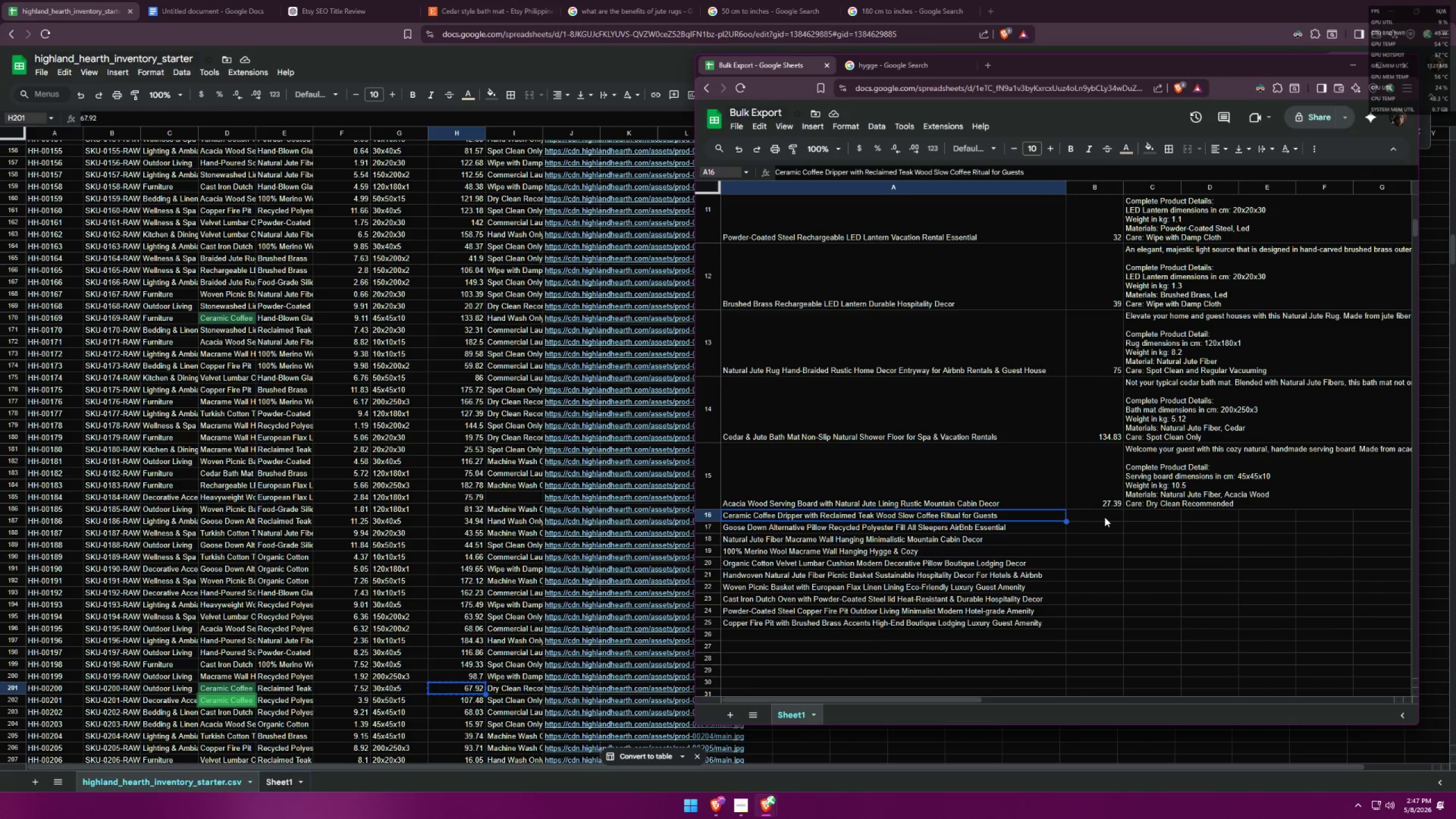 
left_click([1105, 517])
 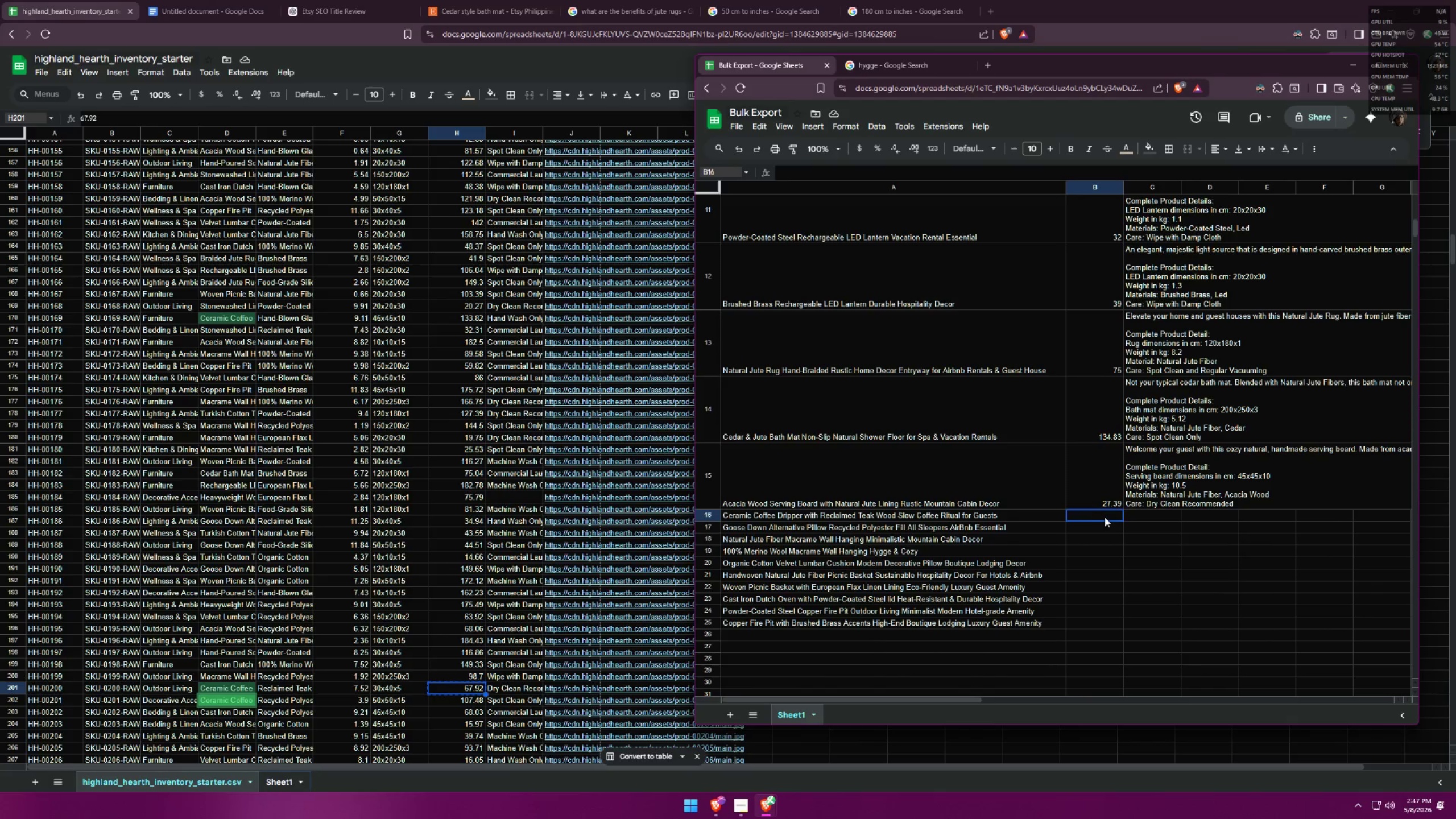 
key(Control+ControlLeft)
 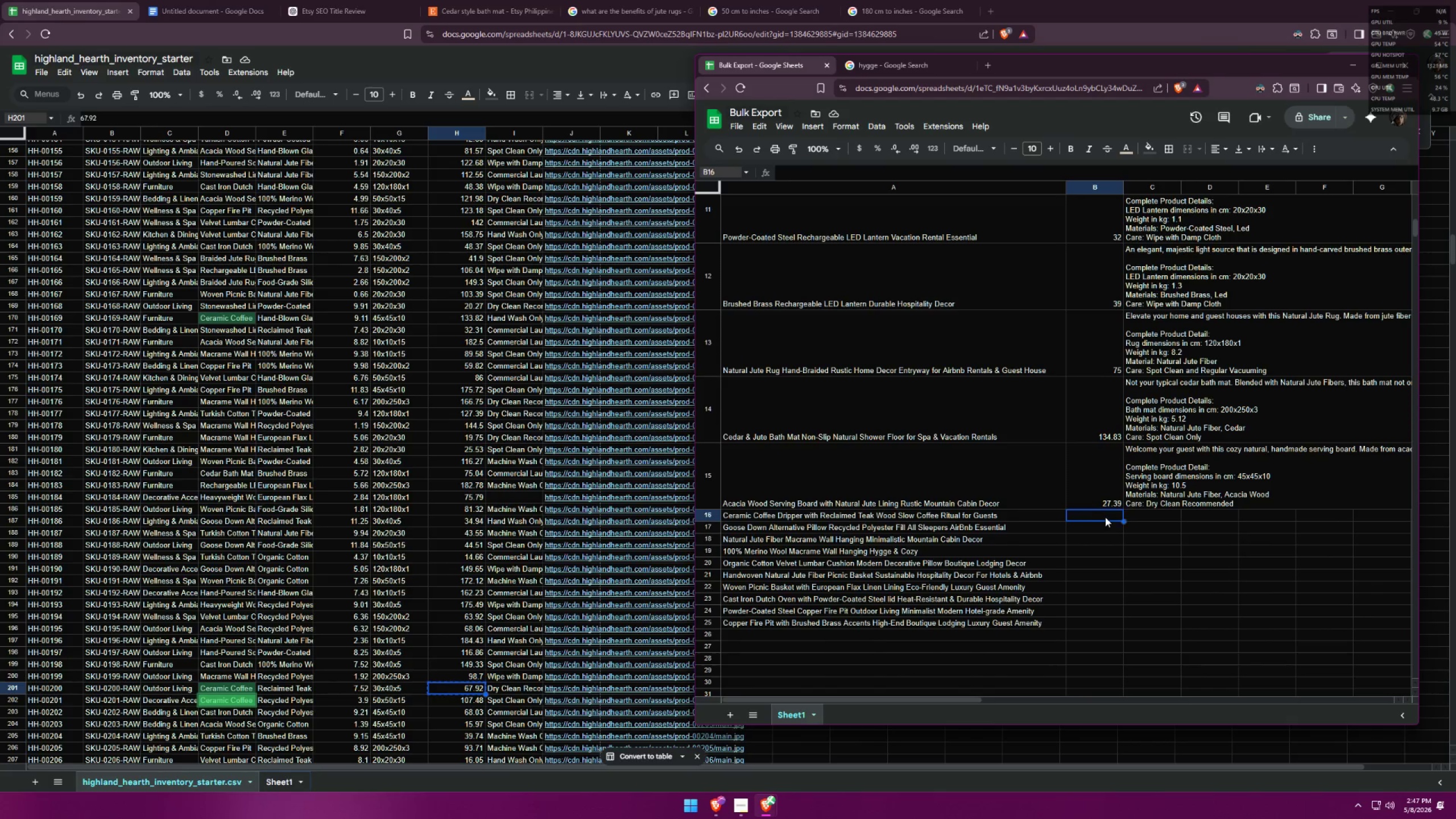 
key(Control+V)
 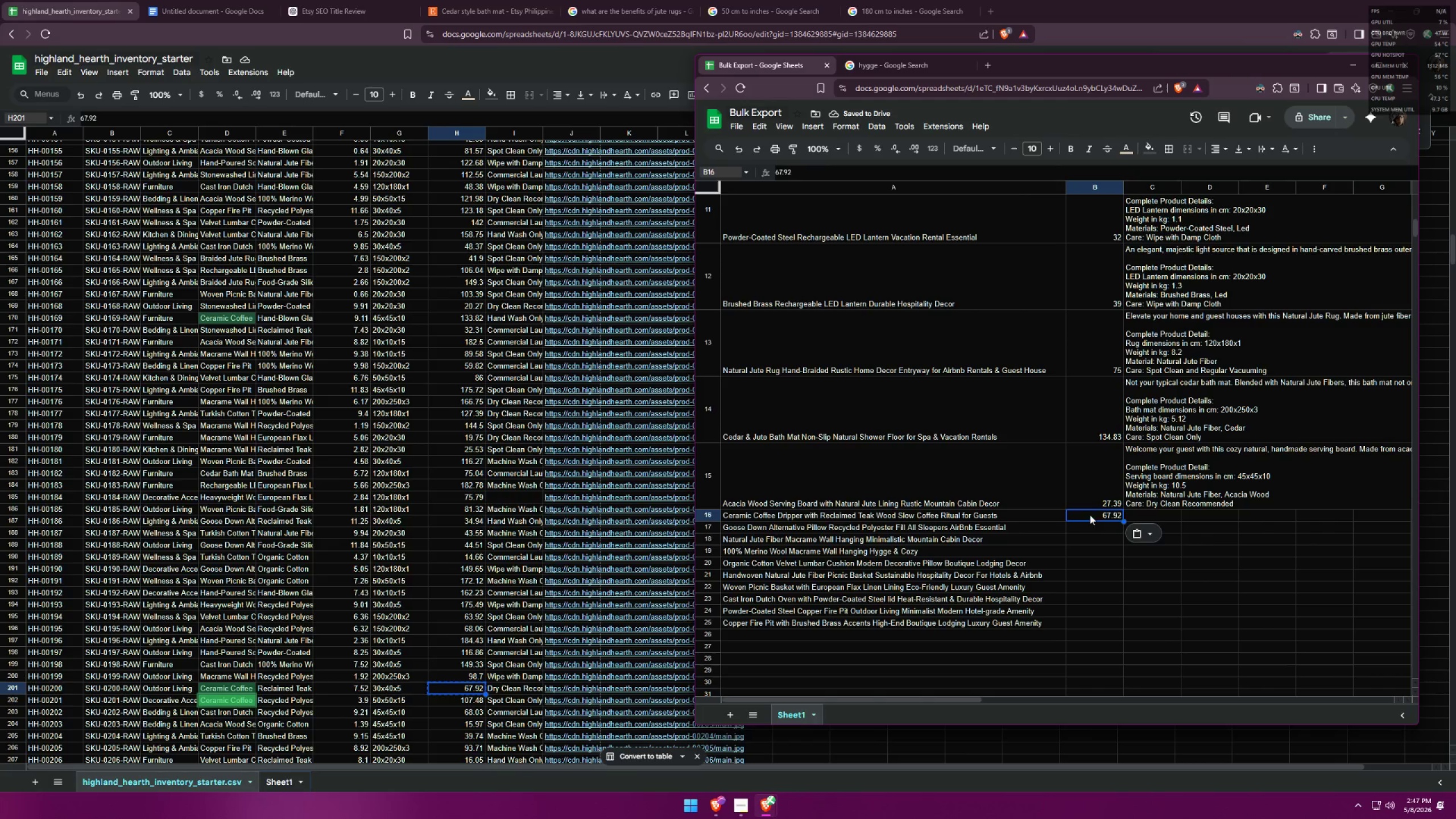 
wait(6.52)
 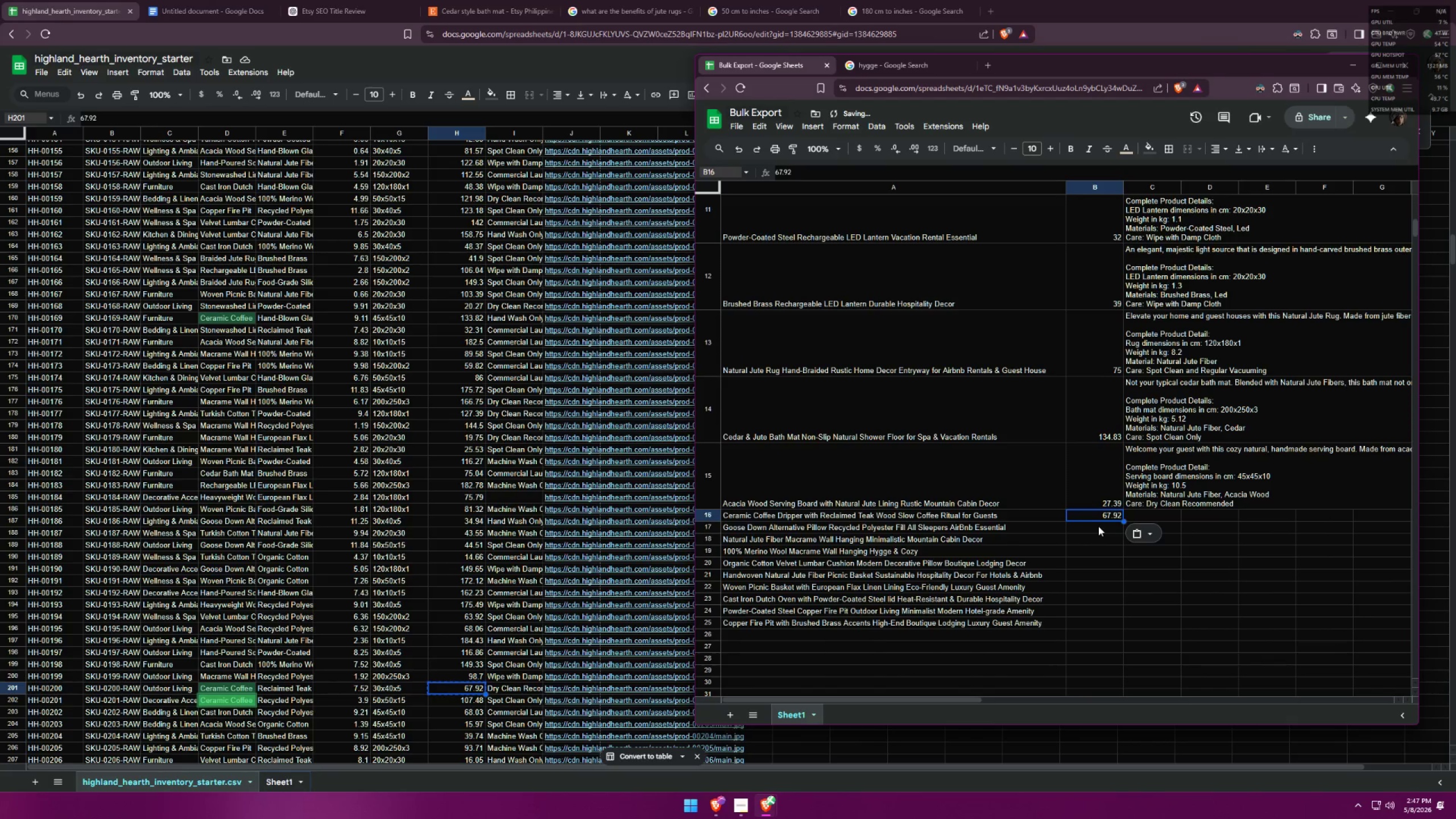 
left_click([1141, 518])
 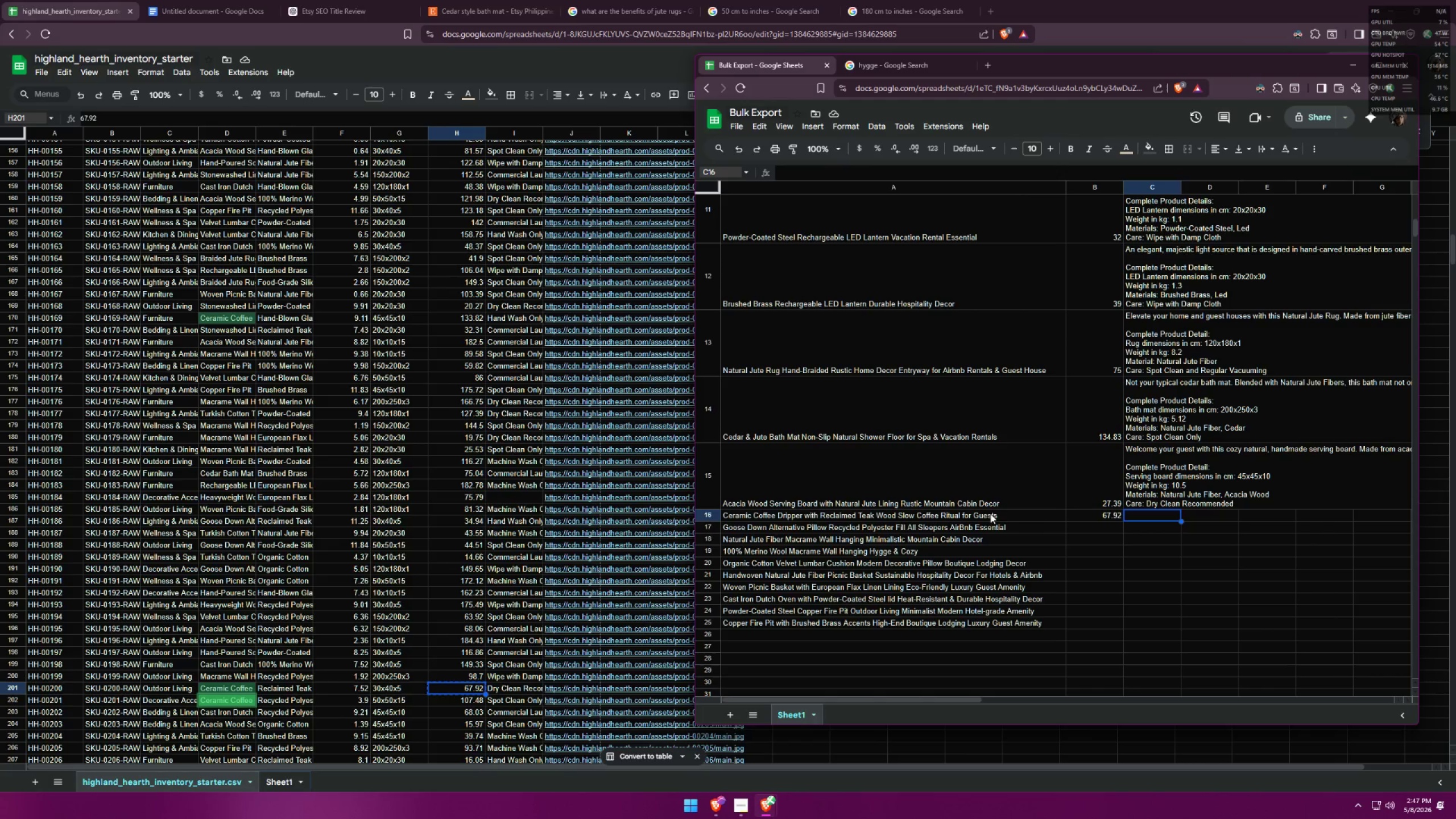 
double_click([1148, 514])
 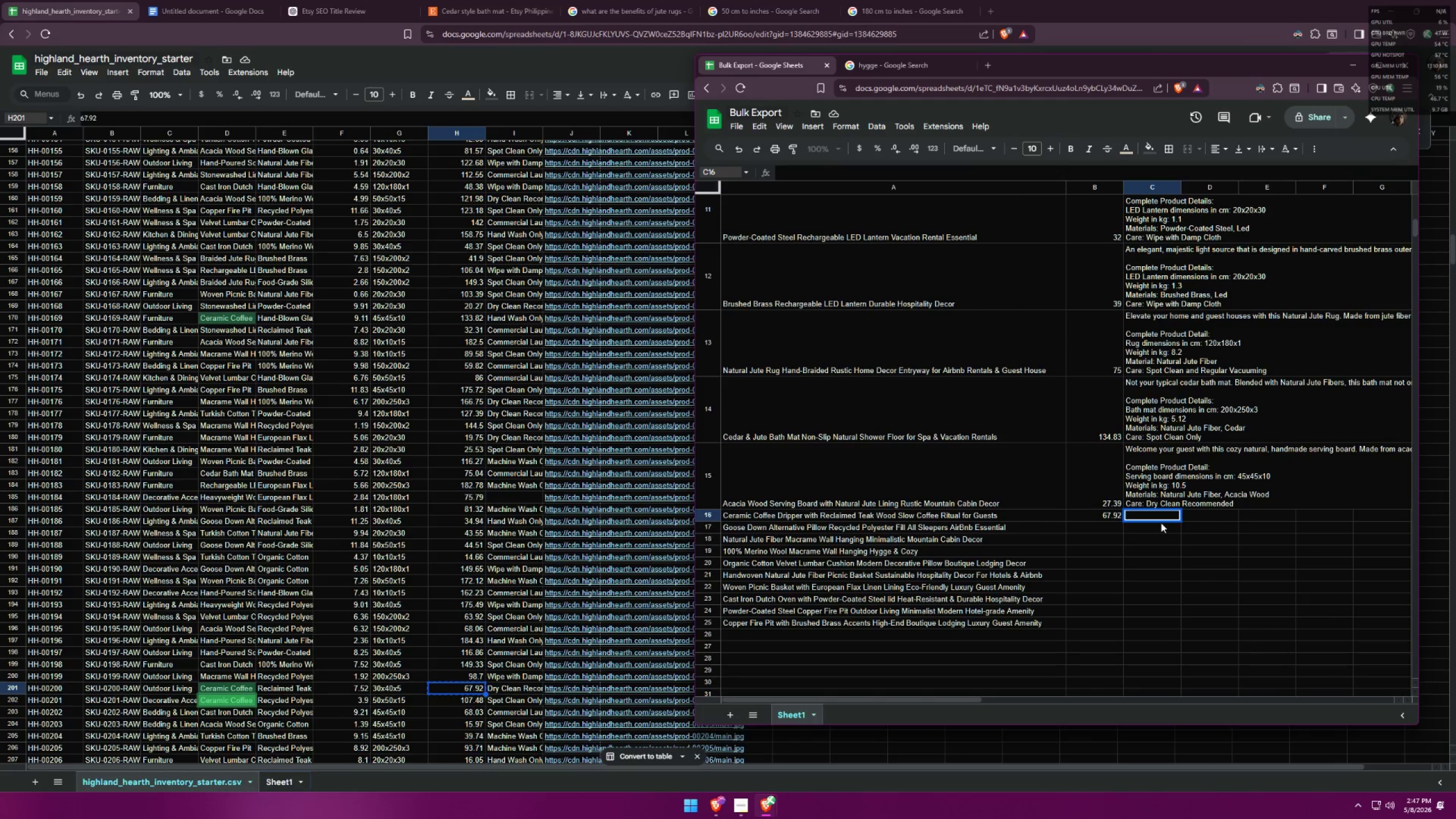 
type(Start your Slow C)
 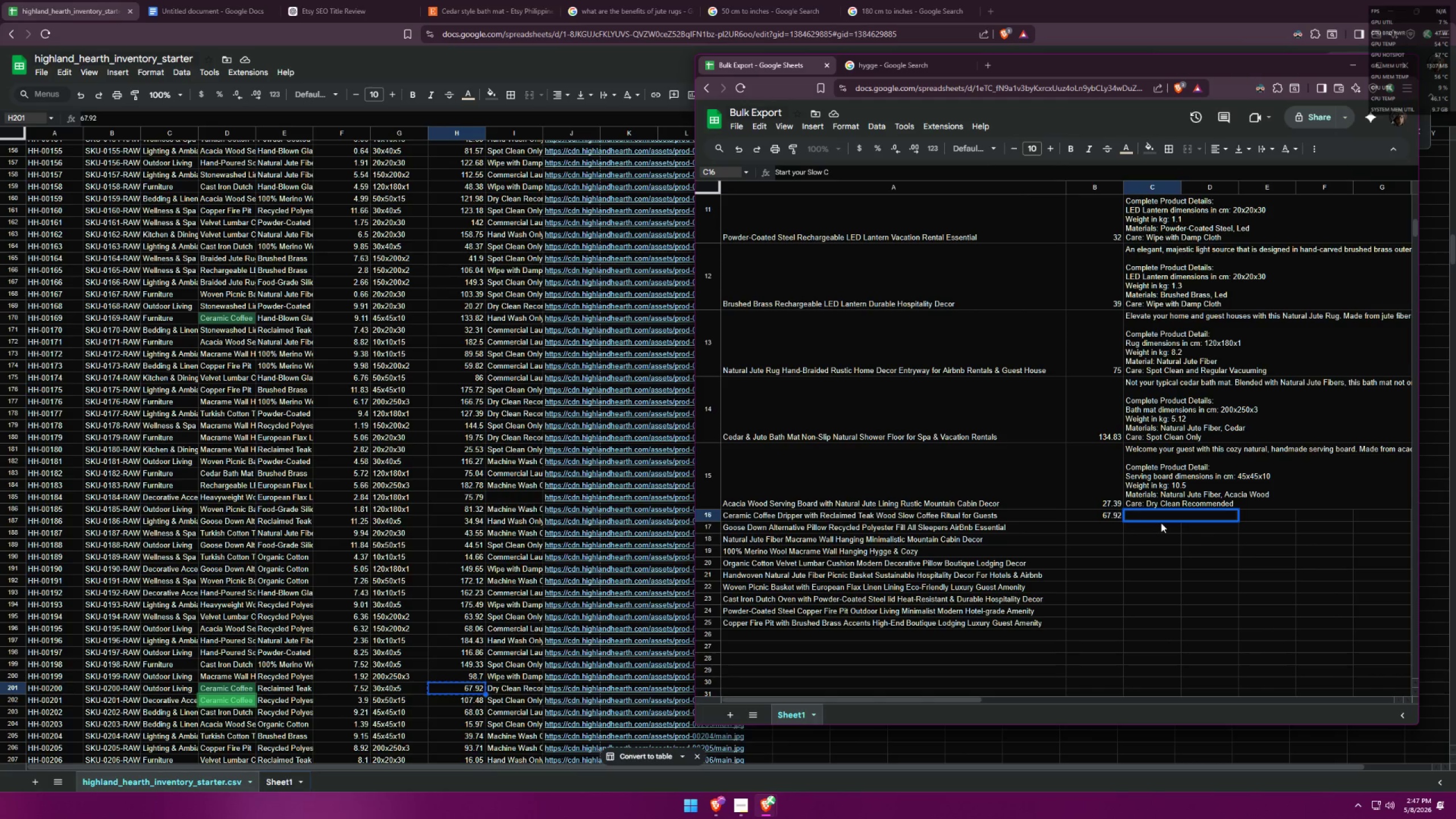 
key(Control+ControlLeft)
 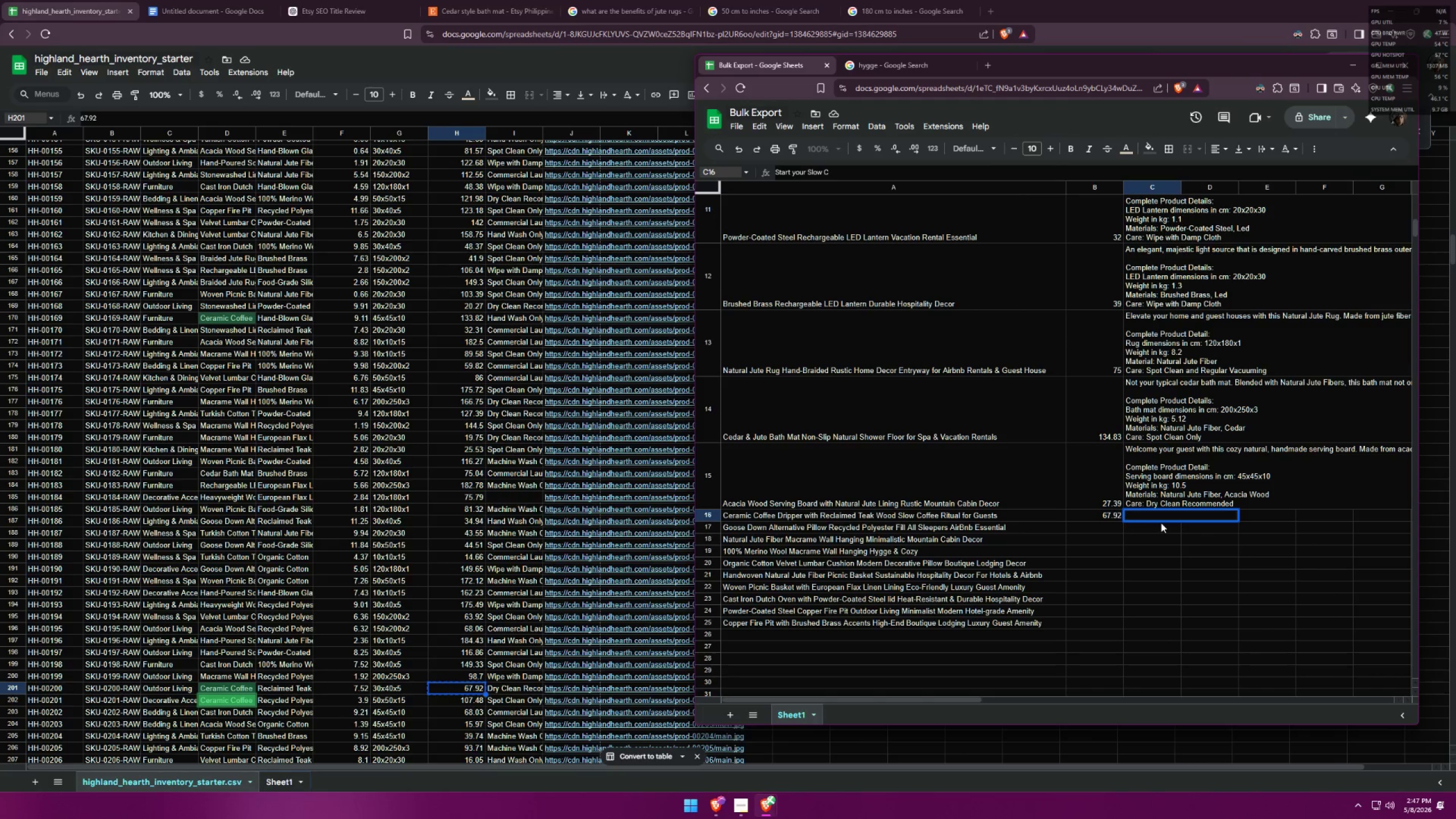 
key(Control+A)
 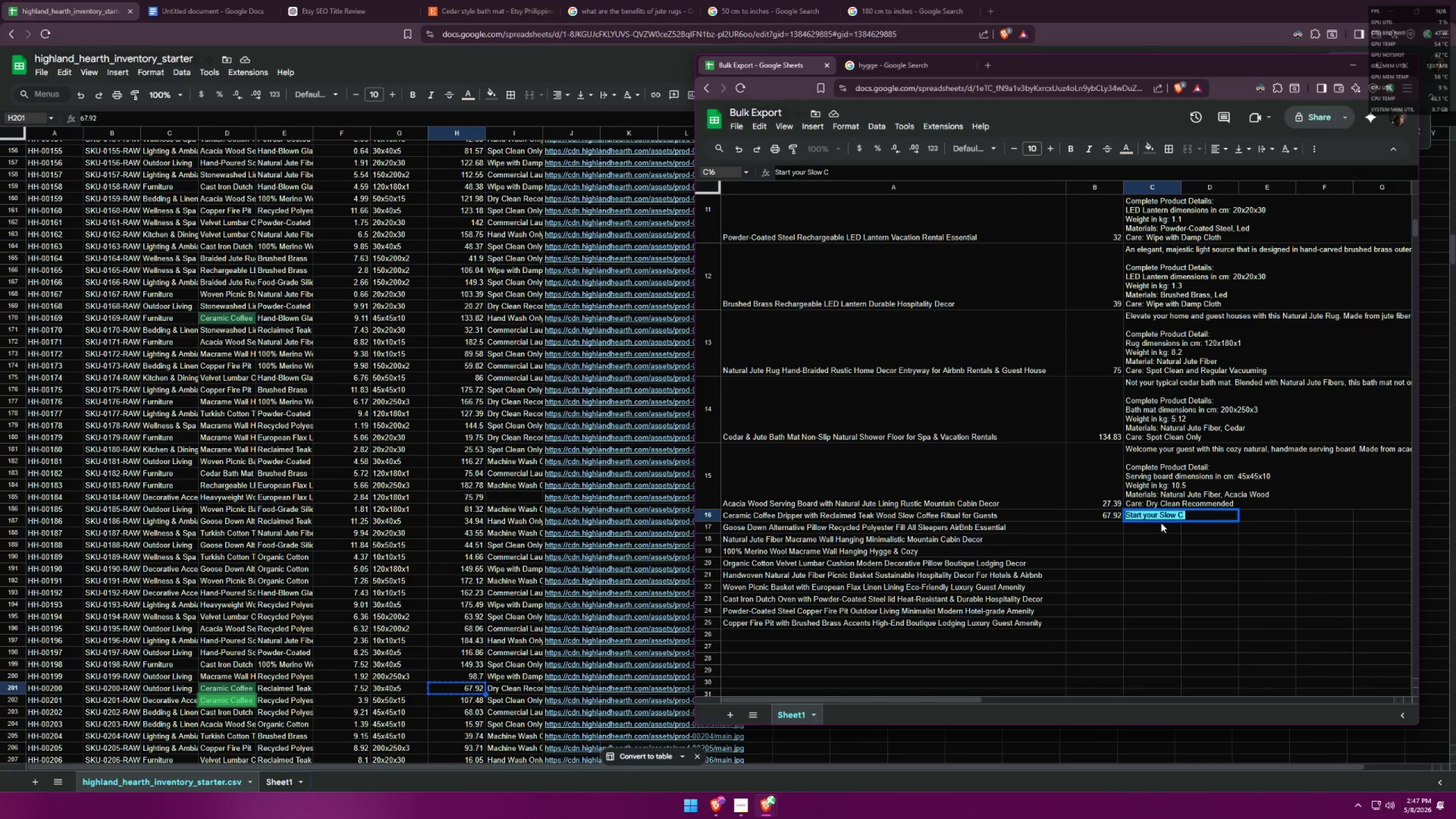 
key(Backspace)
type(Start upo)
key(Backspace)
key(Backspace)
key(Backspace)
type(your slow coffee ritual with this )
 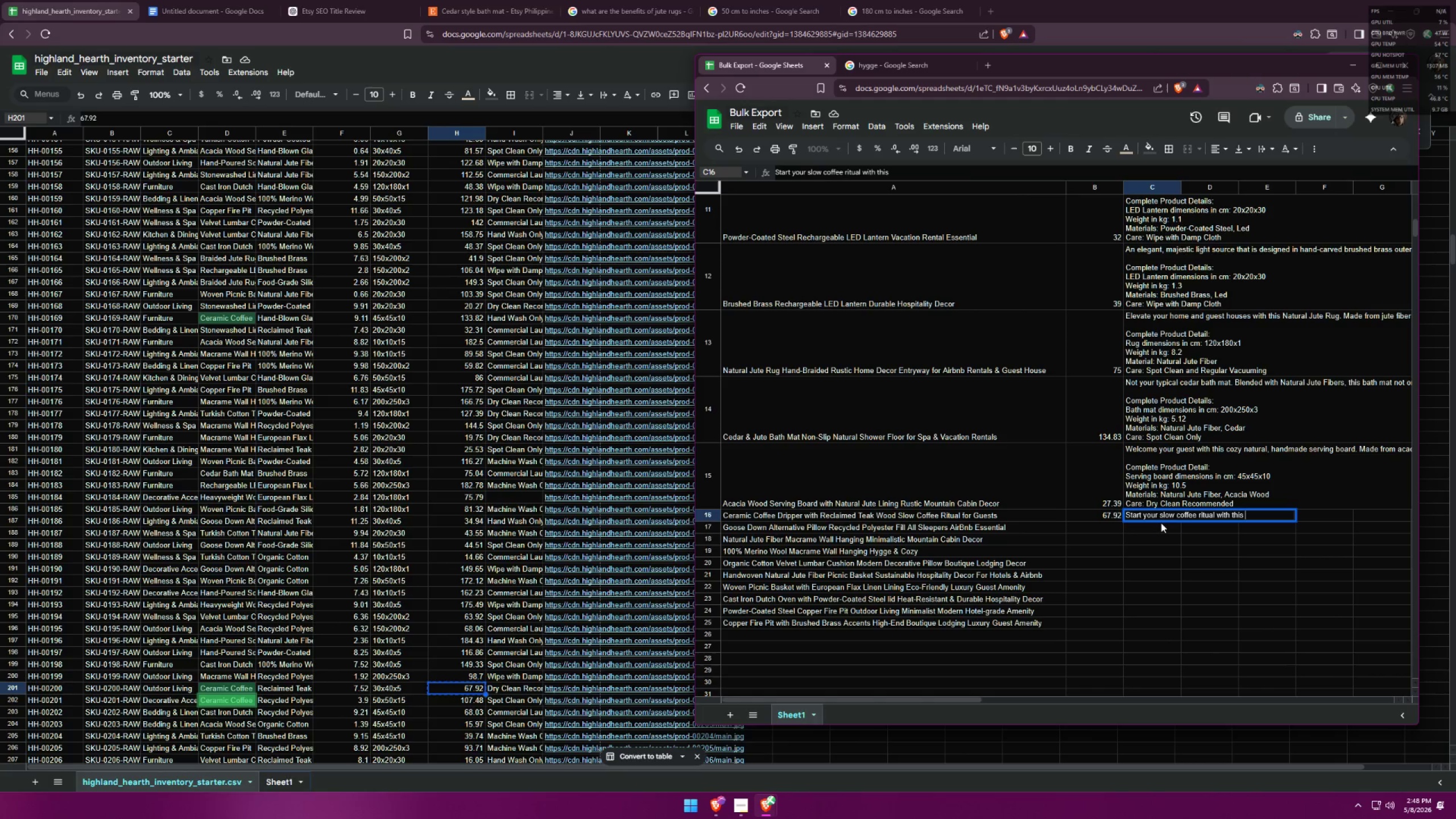 
type(artisanal ceramic coffee dripper with reclaimed teak wook)
key(Backspace)
type(d stand. )
 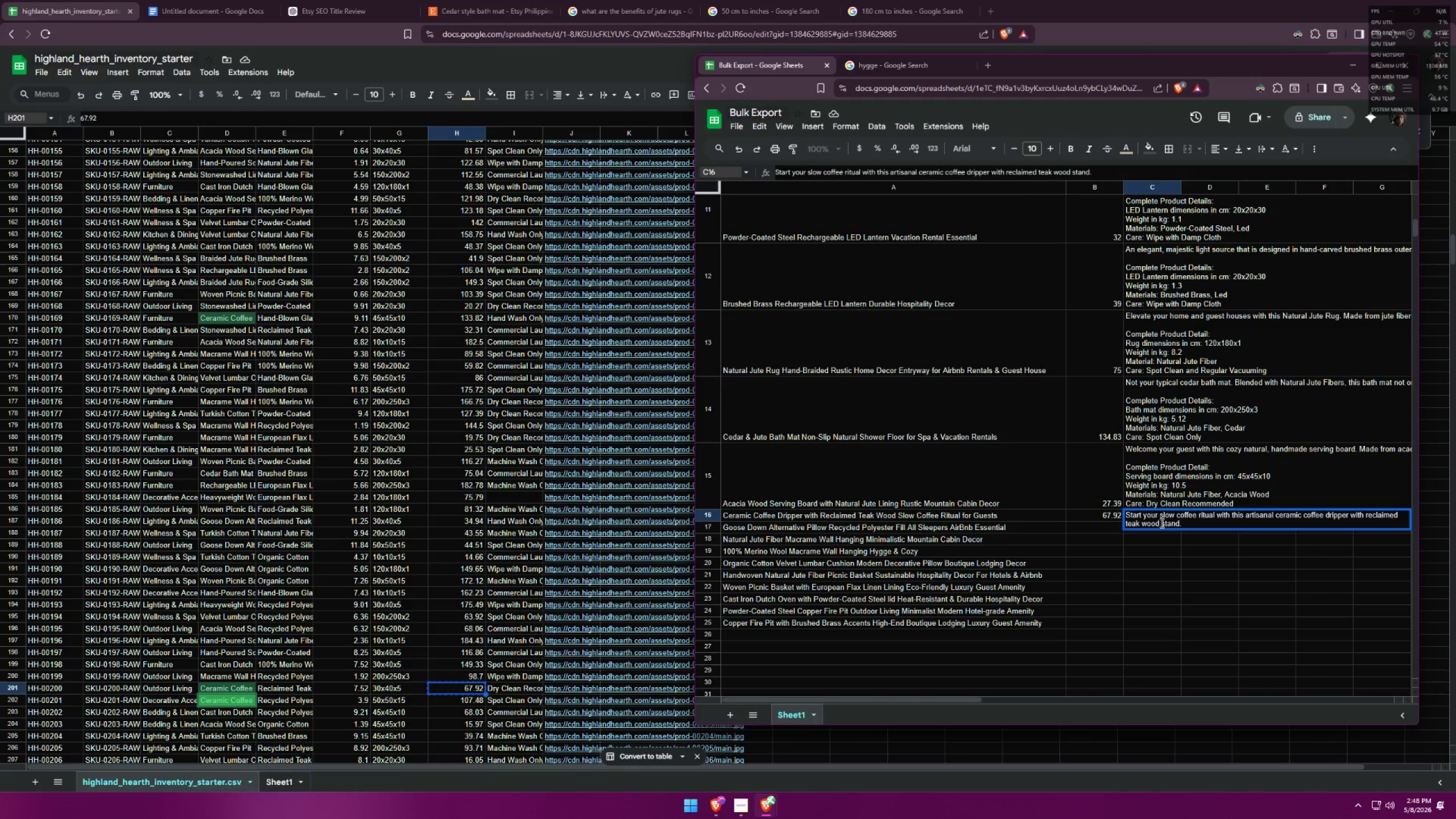 
wait(6.34)
 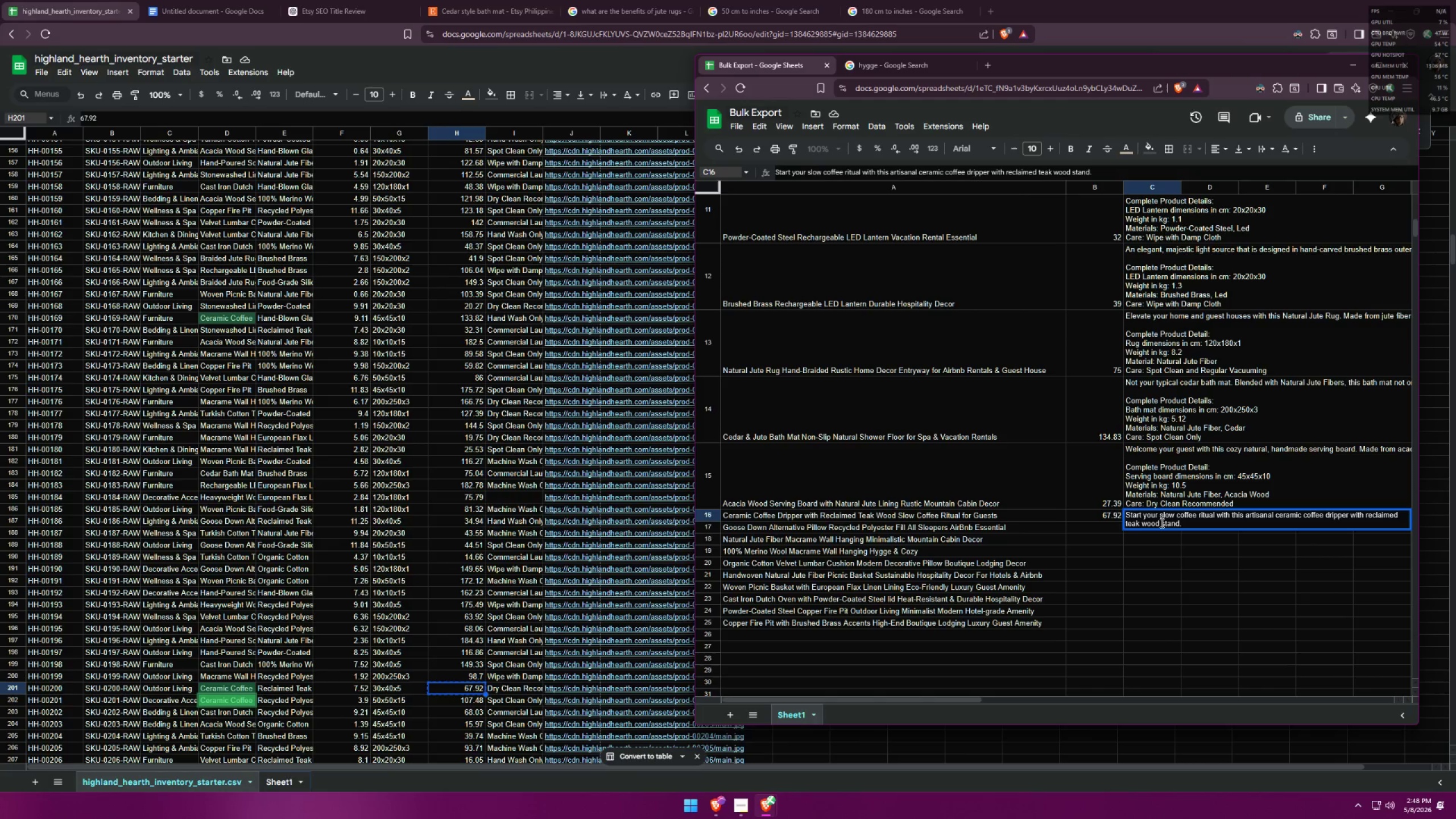 
type(Crafted )
key(Backspace)
key(Backspace)
key(Backspace)
key(Backspace)
key(Backspace)
key(Backspace)
key(Backspace)
key(Backspace)
type(Hand crafted to give you r)
key(Backspace)
type(this )
 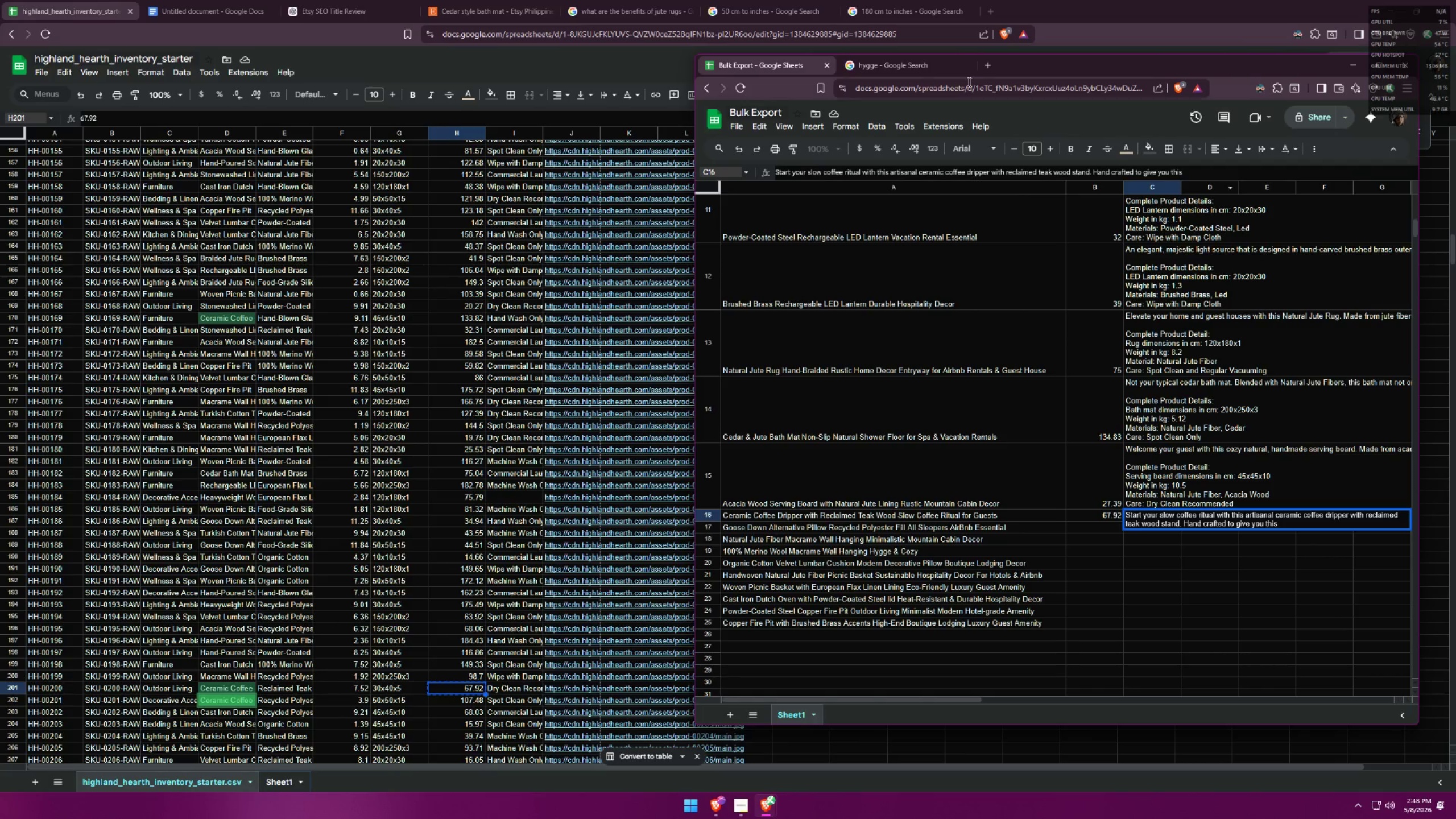 
left_click([923, 71])
 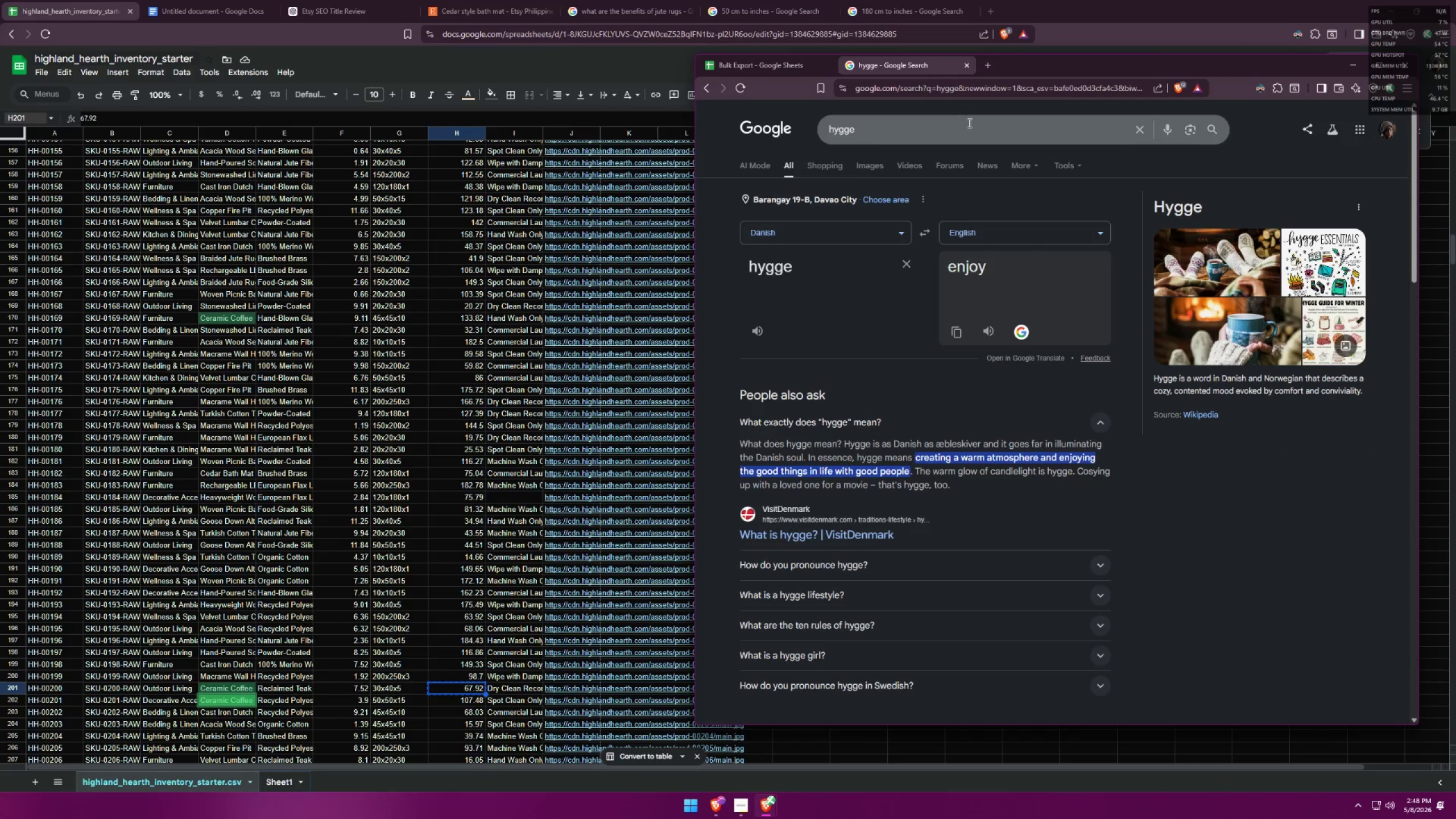 
left_click_drag(start_coordinate=[969, 126], to_coordinate=[593, 139])
 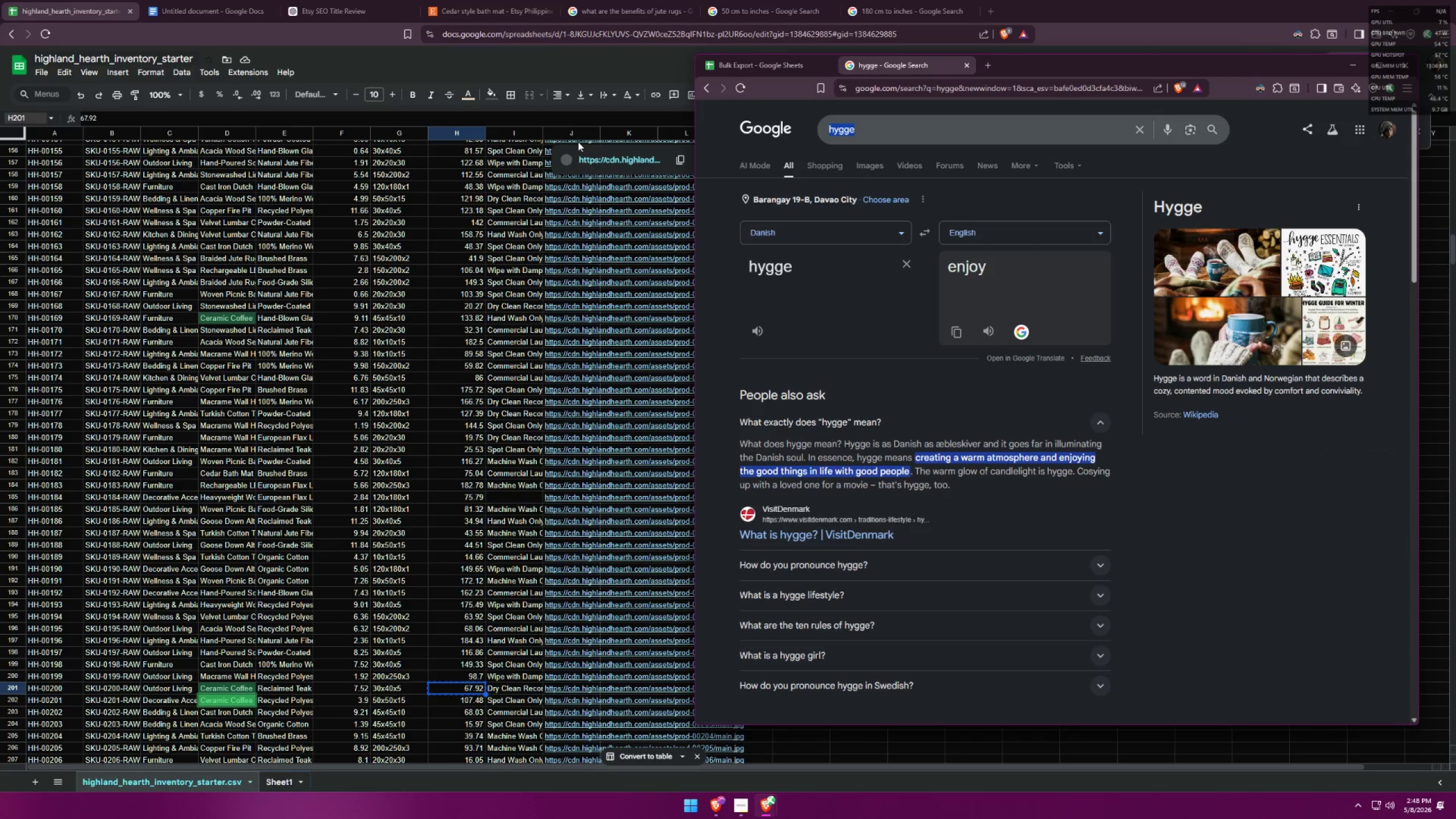 
type(what does hand crafted )
 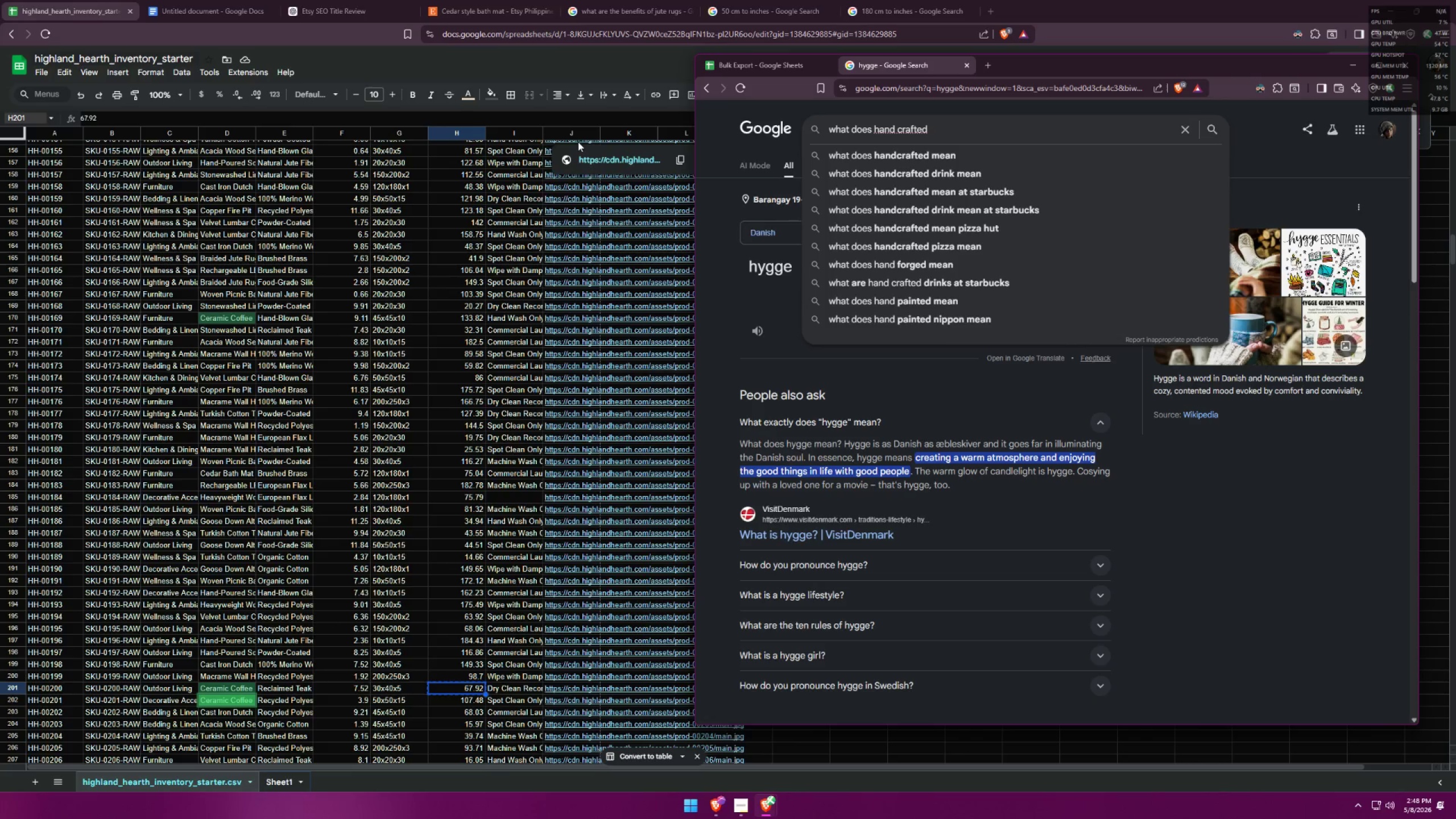 
type(furniture gives you?)
 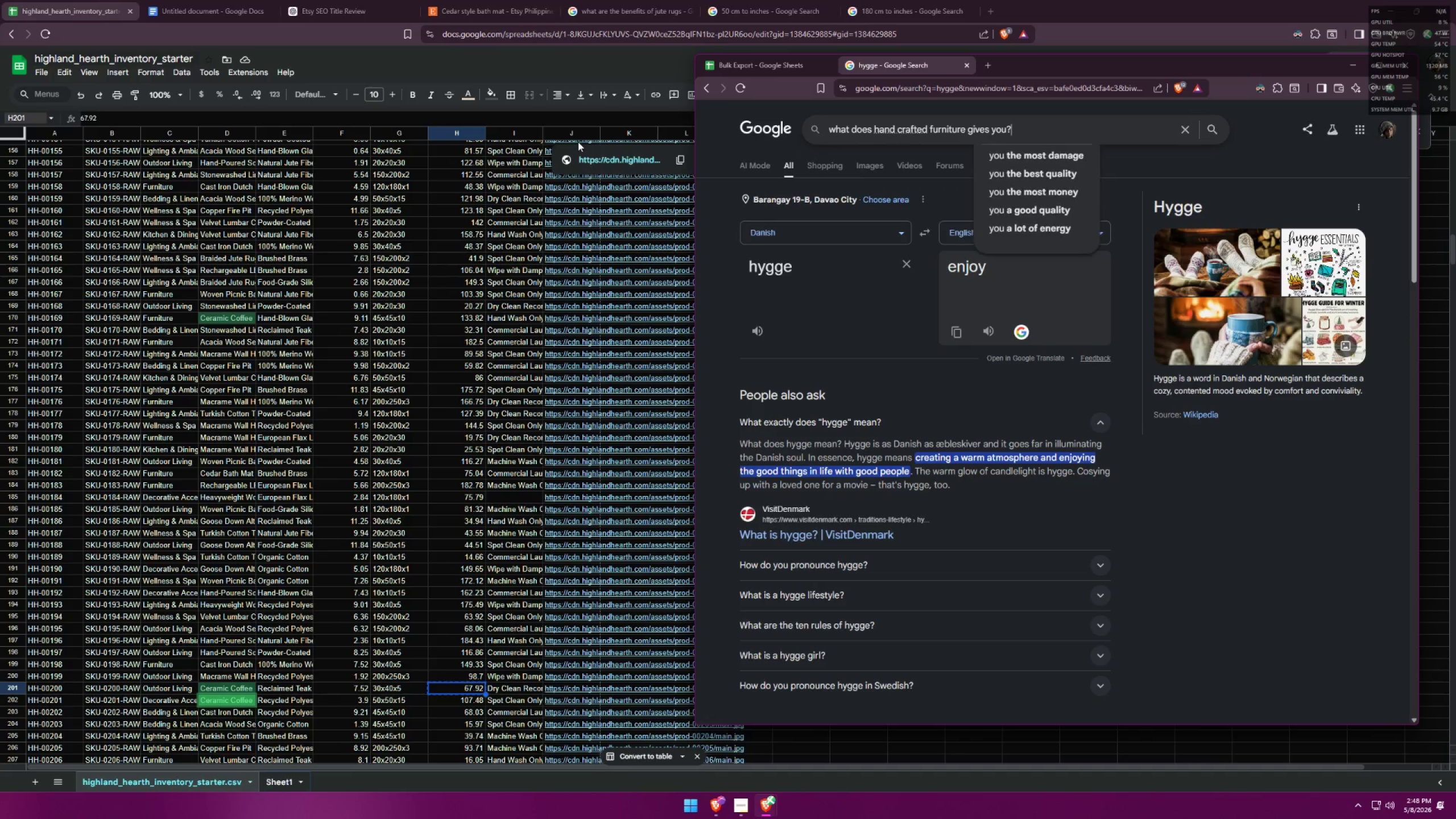 
key(Enter)
 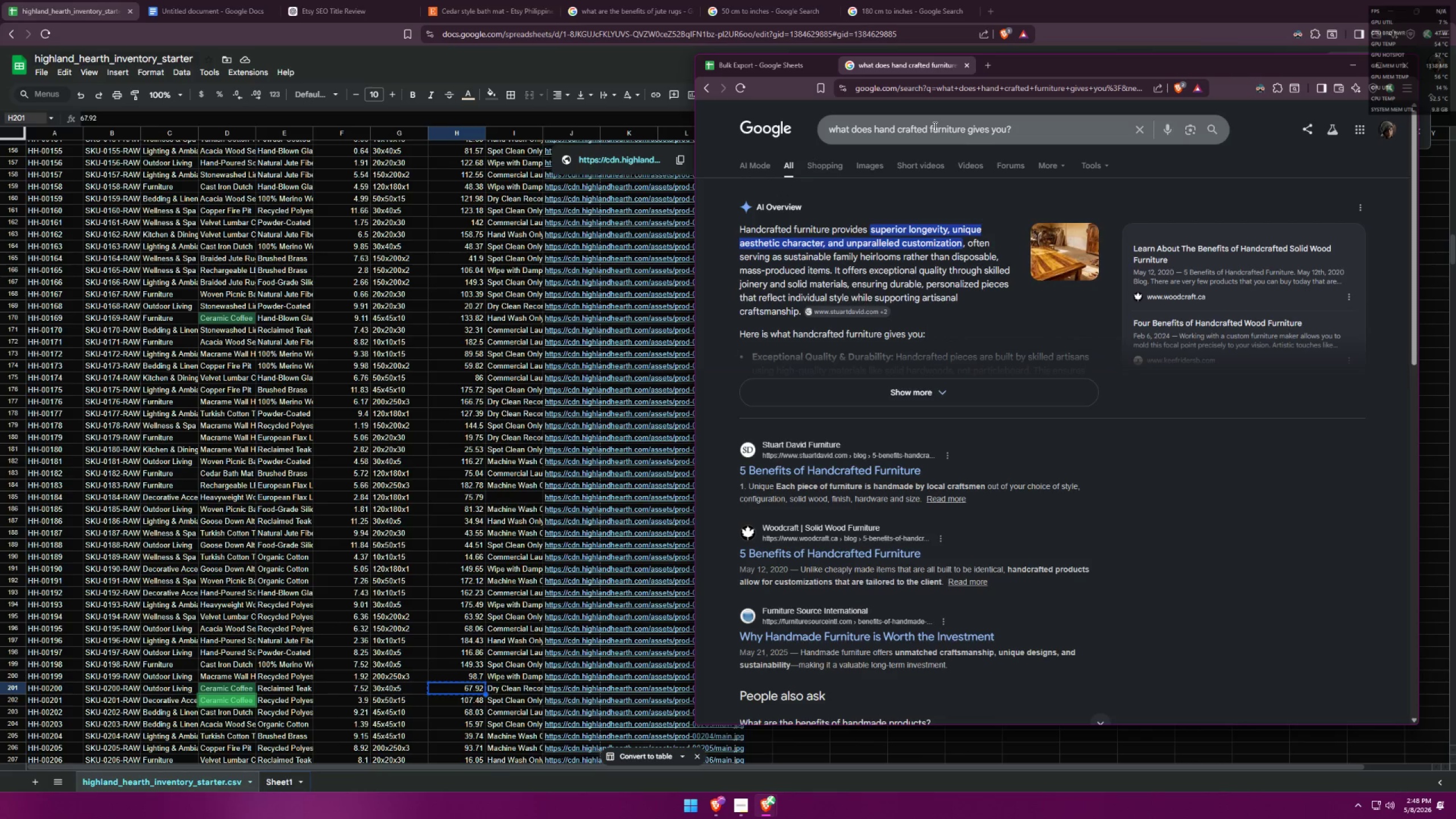 
wait(6.99)
 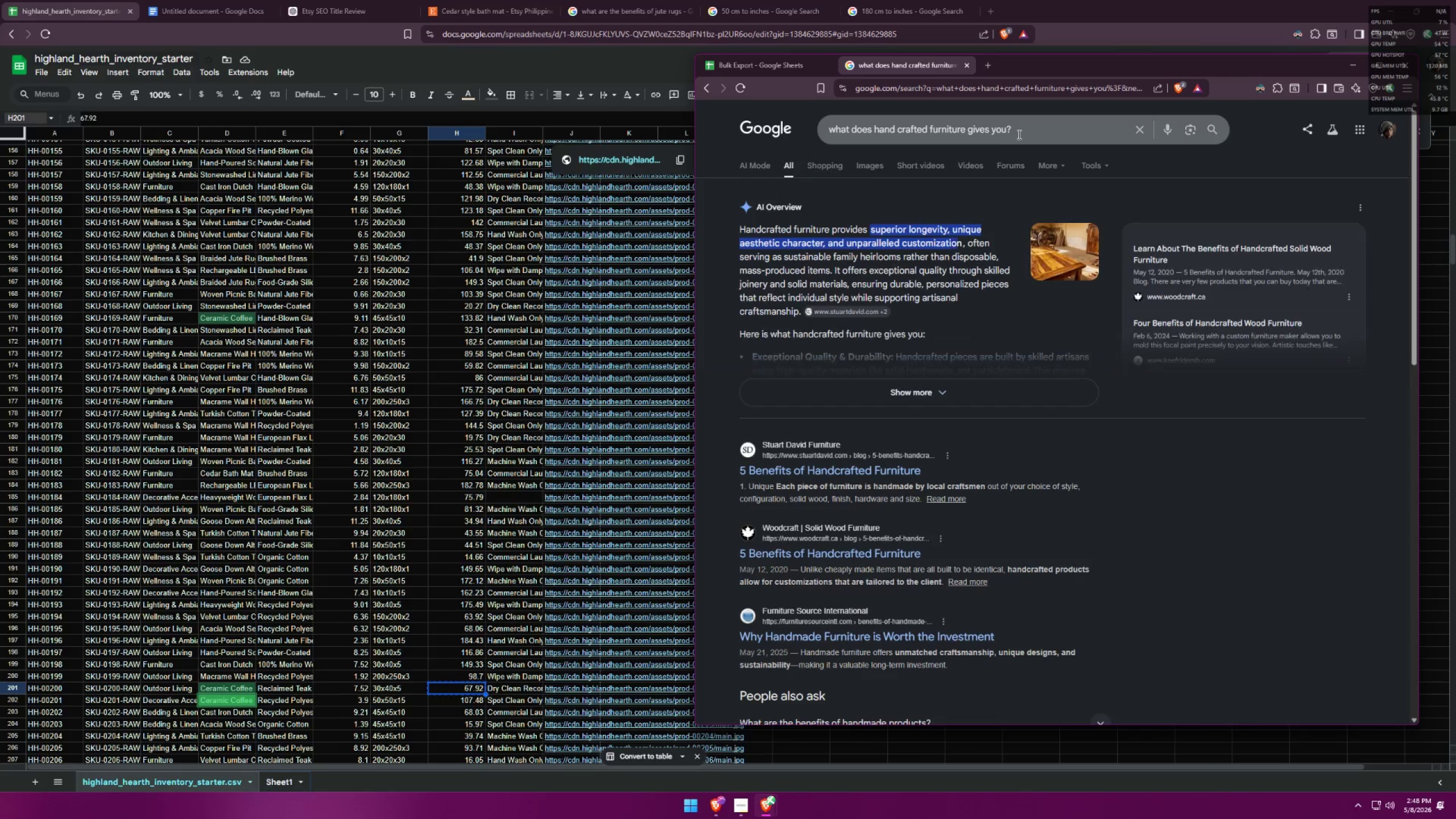 
left_click([779, 67])
 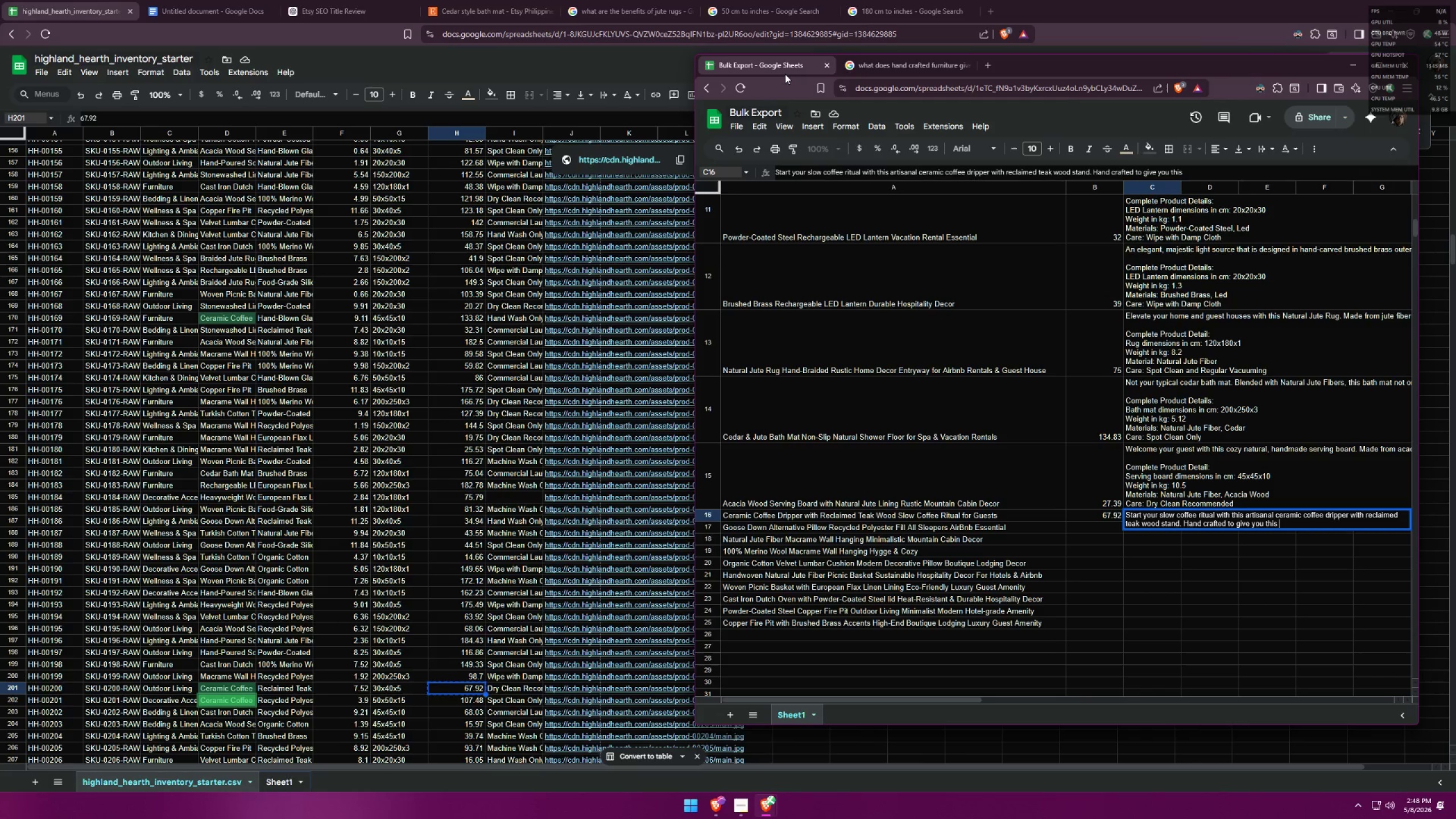 
type(unique )
 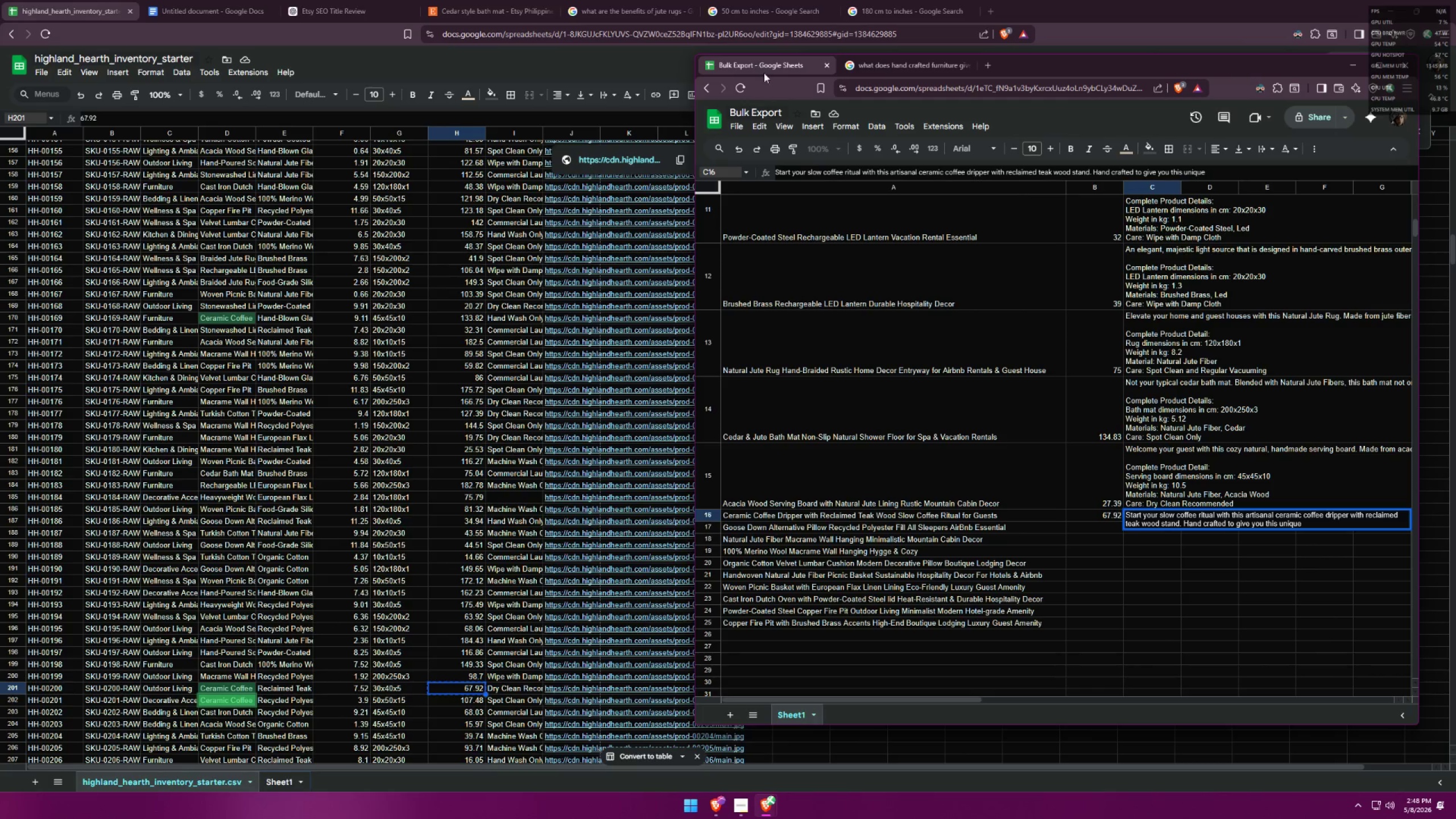 
left_click([882, 69])
 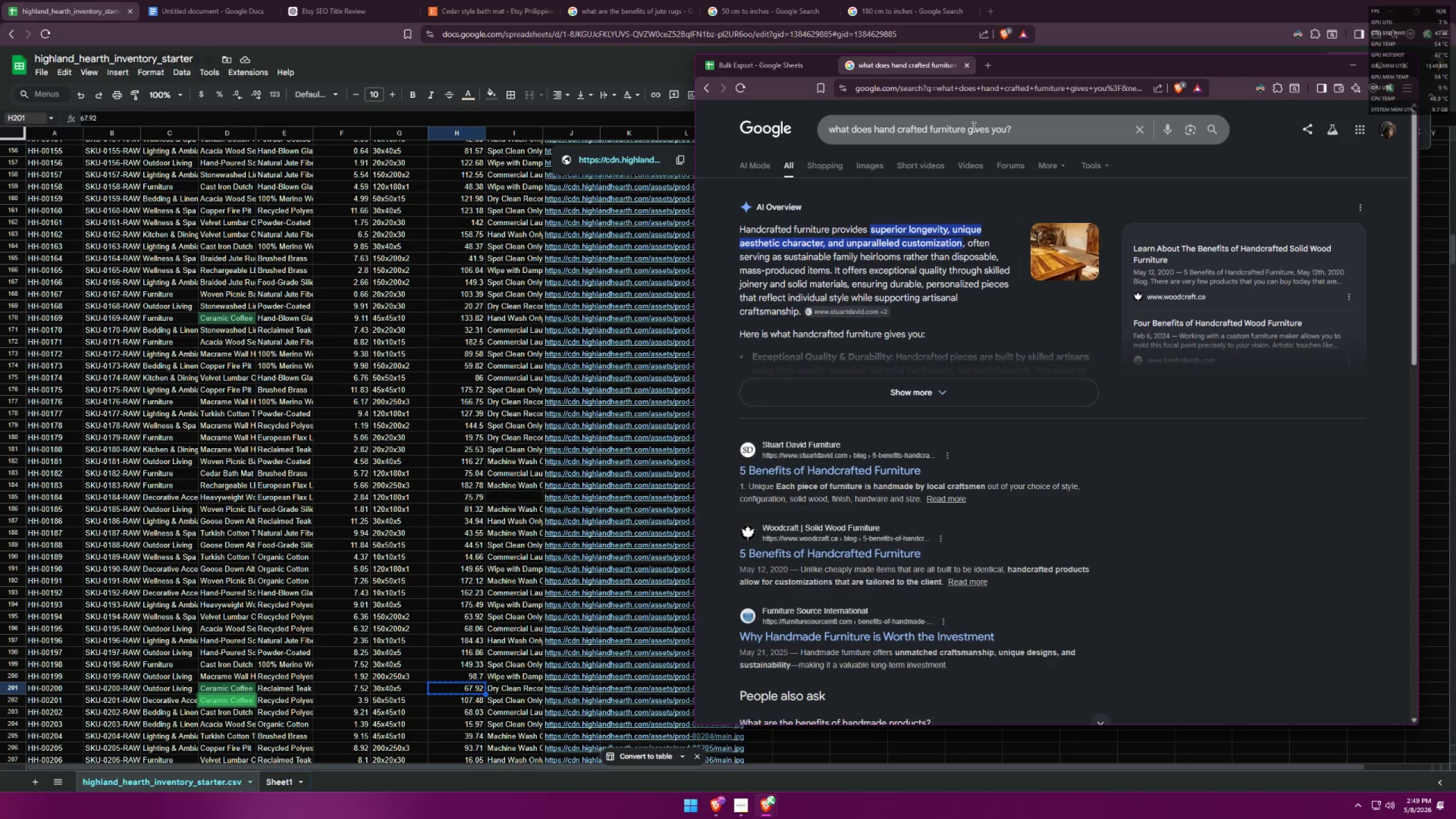 
left_click_drag(start_coordinate=[965, 130], to_coordinate=[1008, 134])
 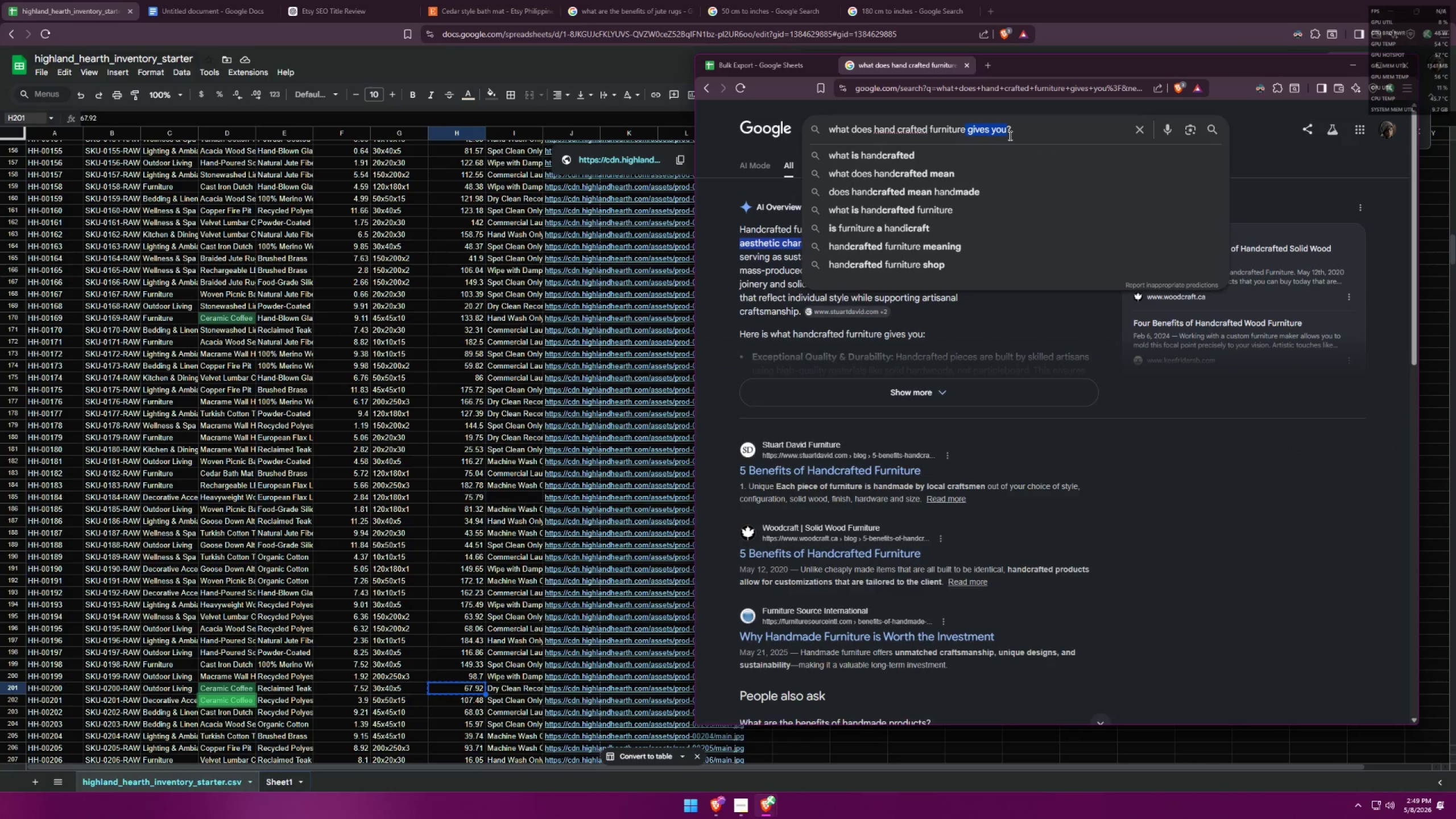 
key(Backspace)
type( makes u feel;)
key(Backspace)
 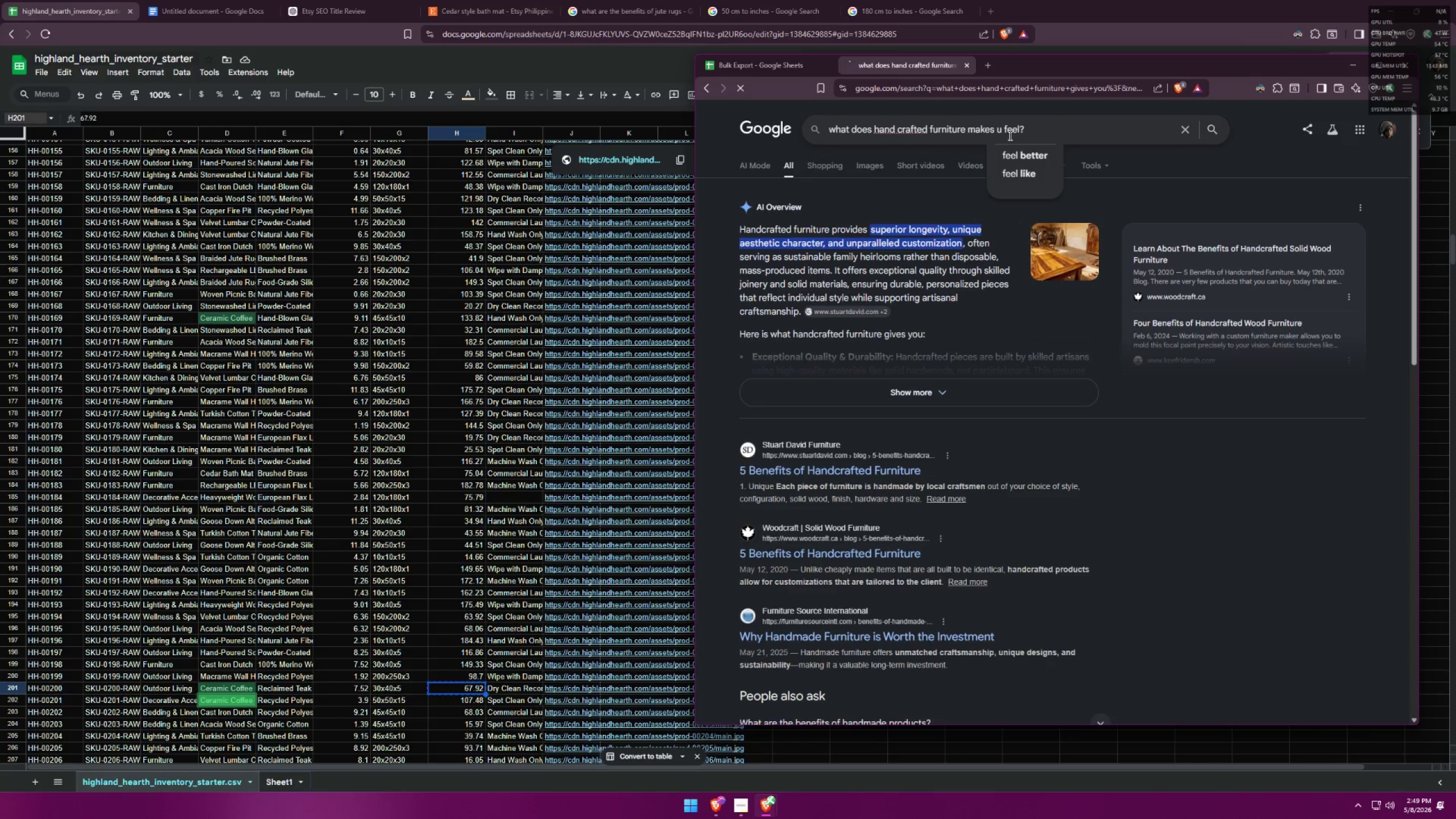 
key(Enter)
 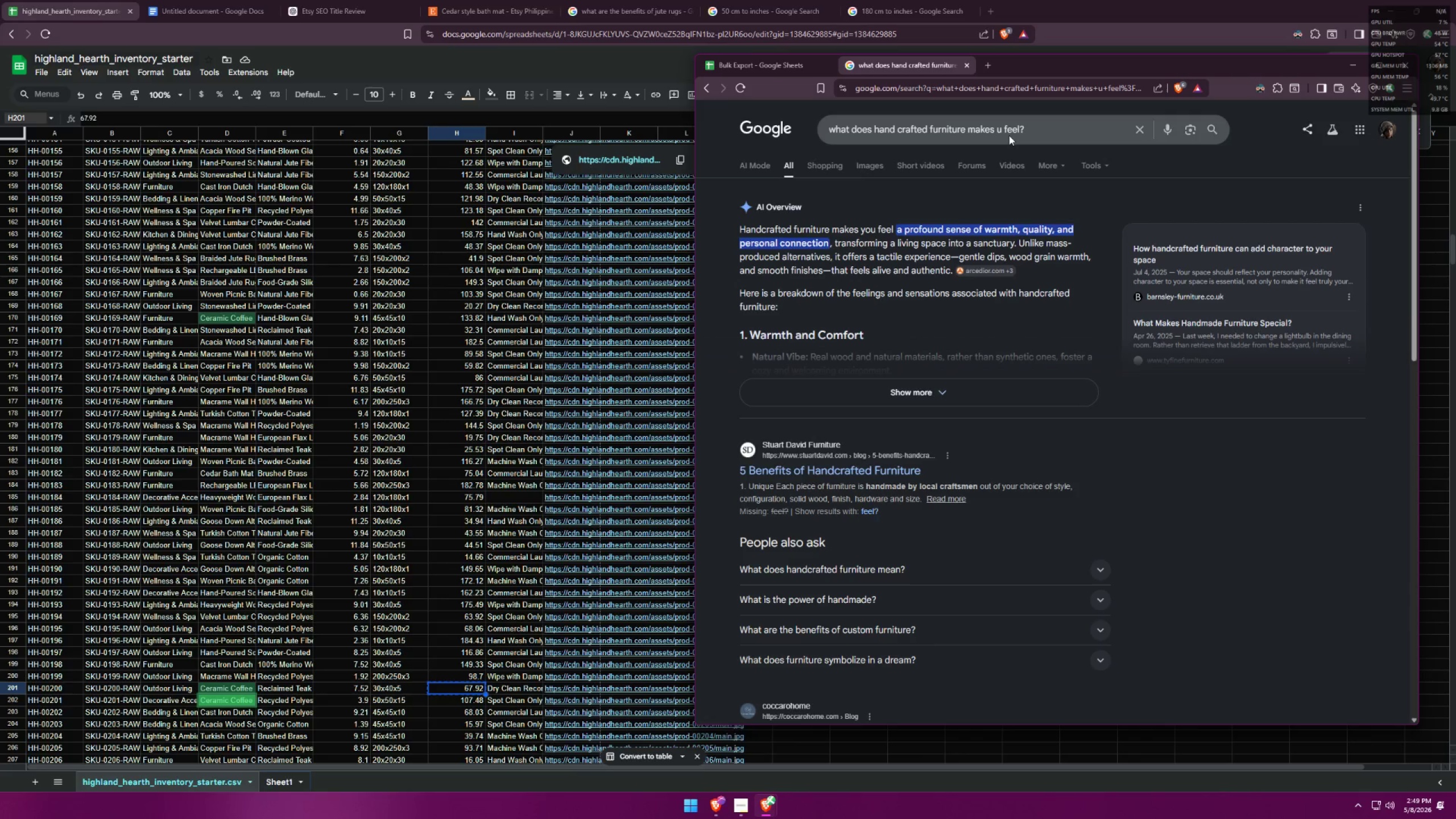 
wait(7.05)
 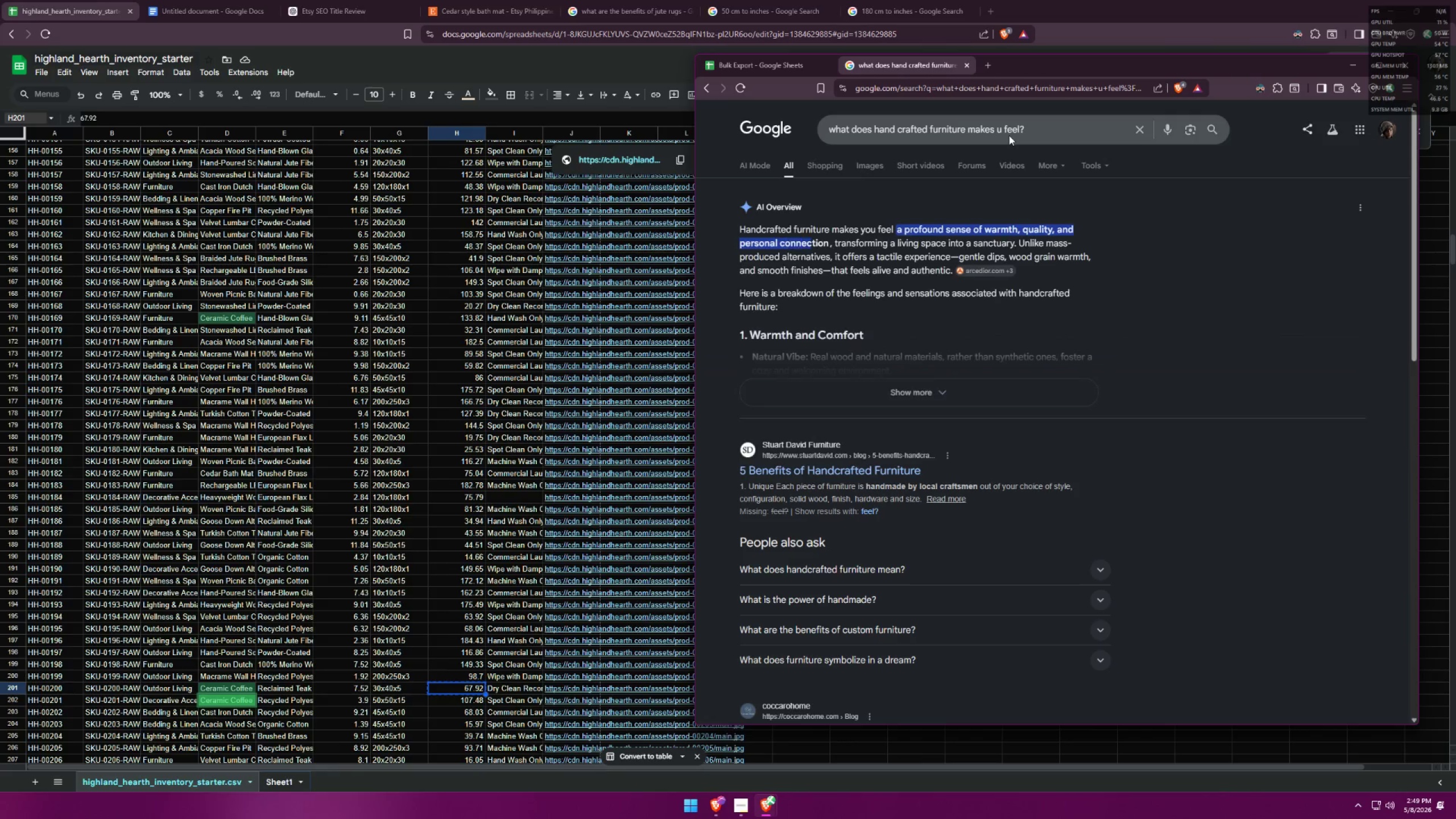 
left_click([754, 68])
 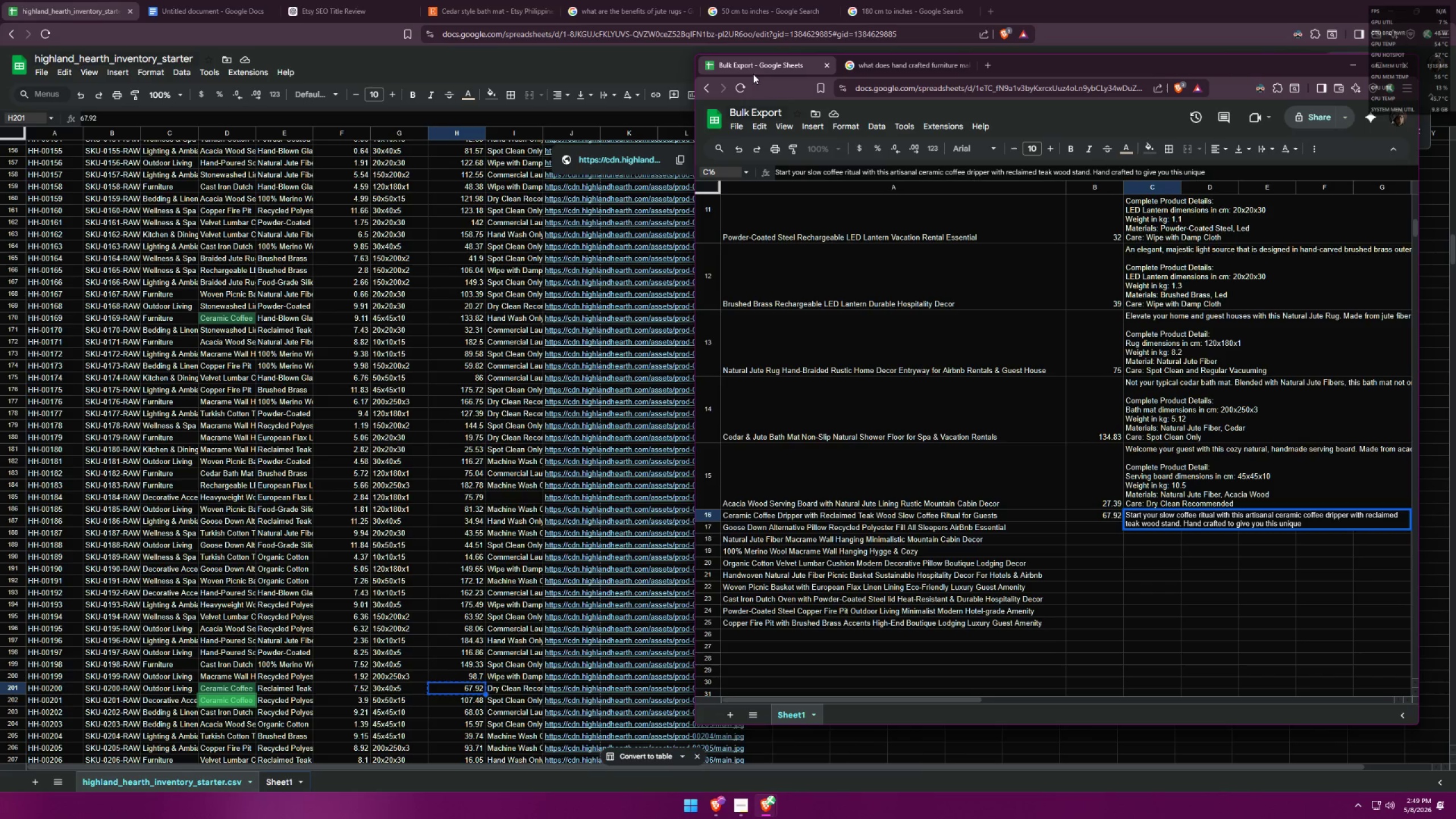 
type(aethetic and )
key(Backspace)
key(Backspace)
type(sthetic and )
 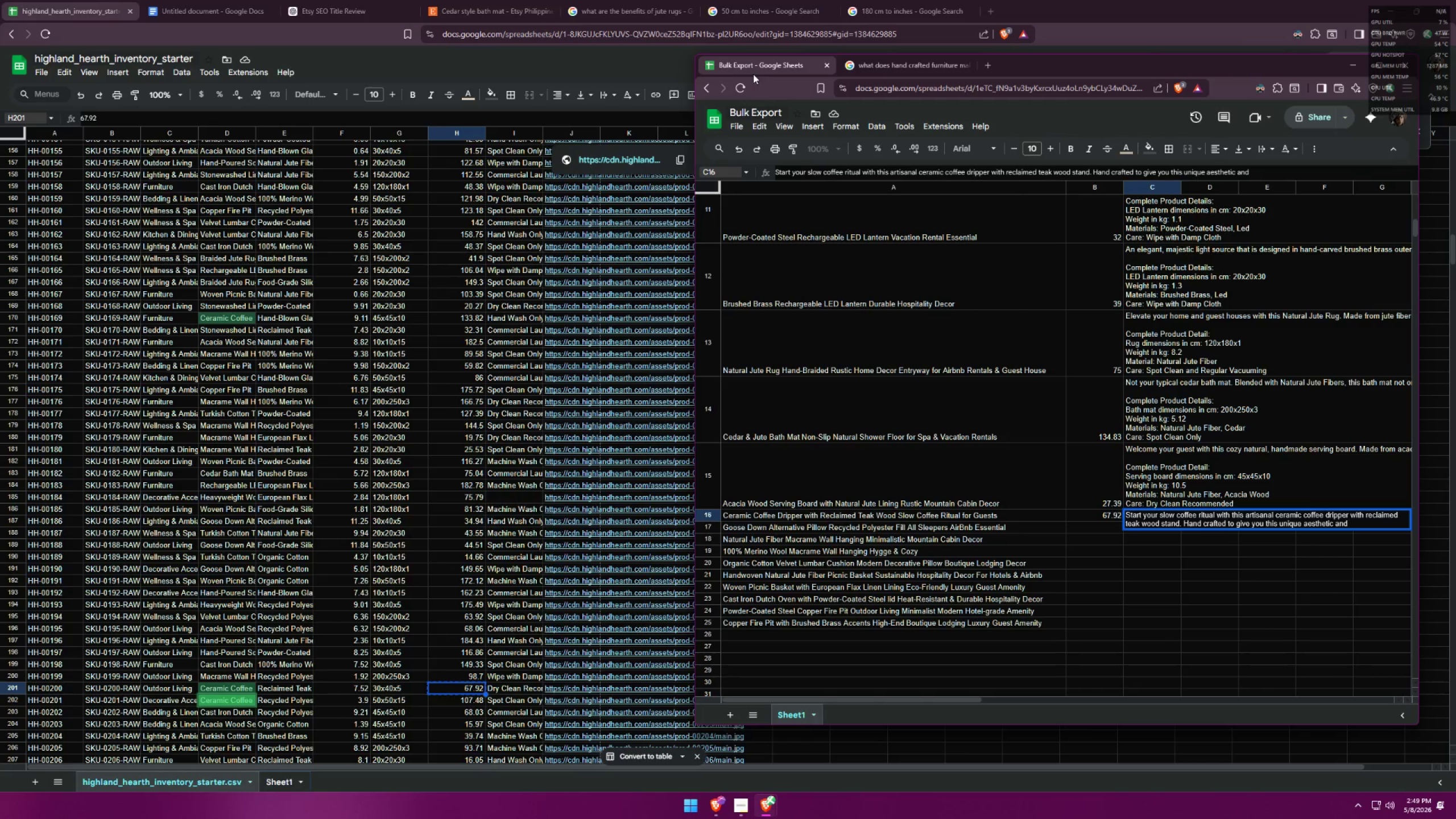 
left_click([909, 70])
 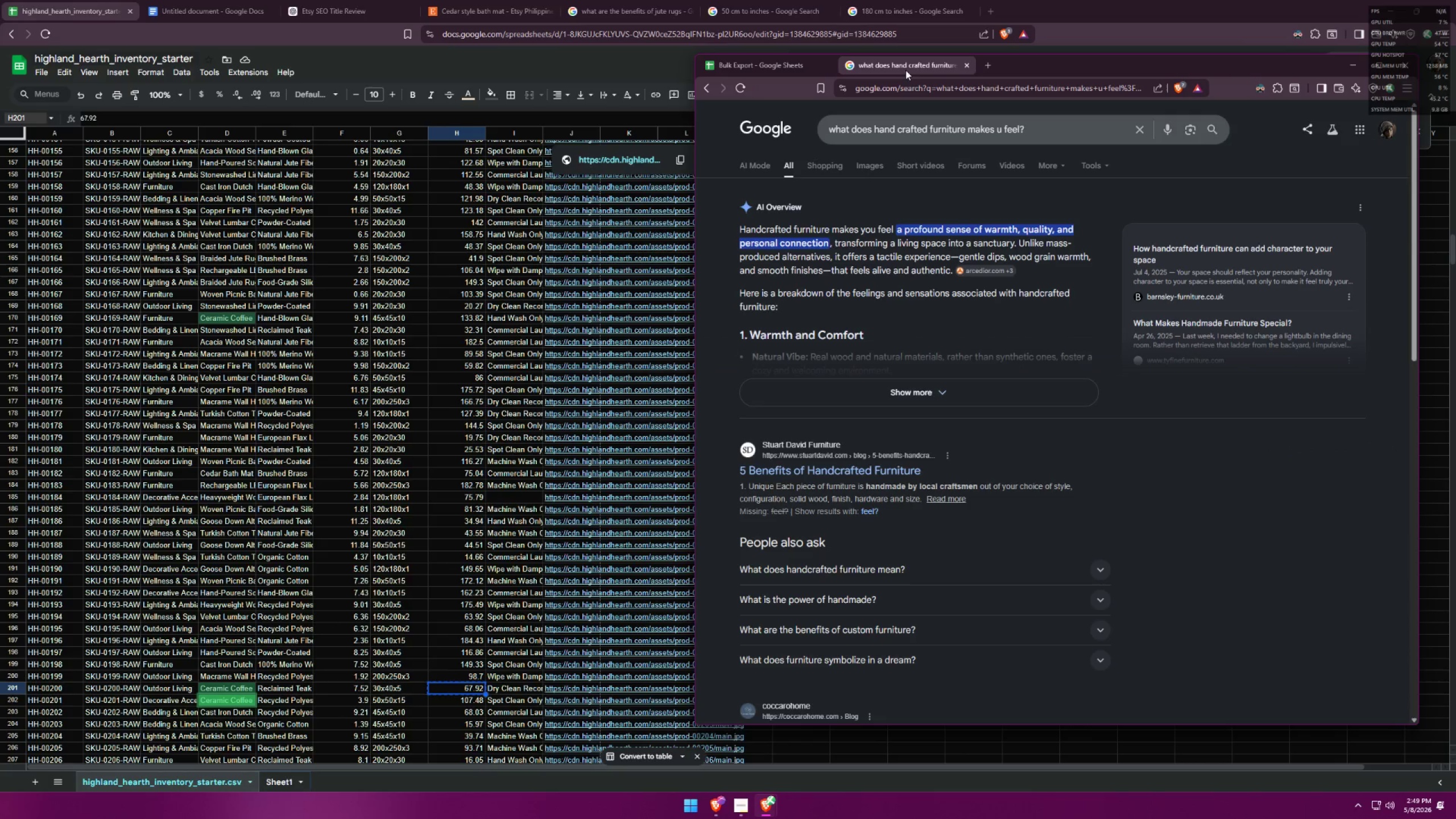 
wait(6.56)
 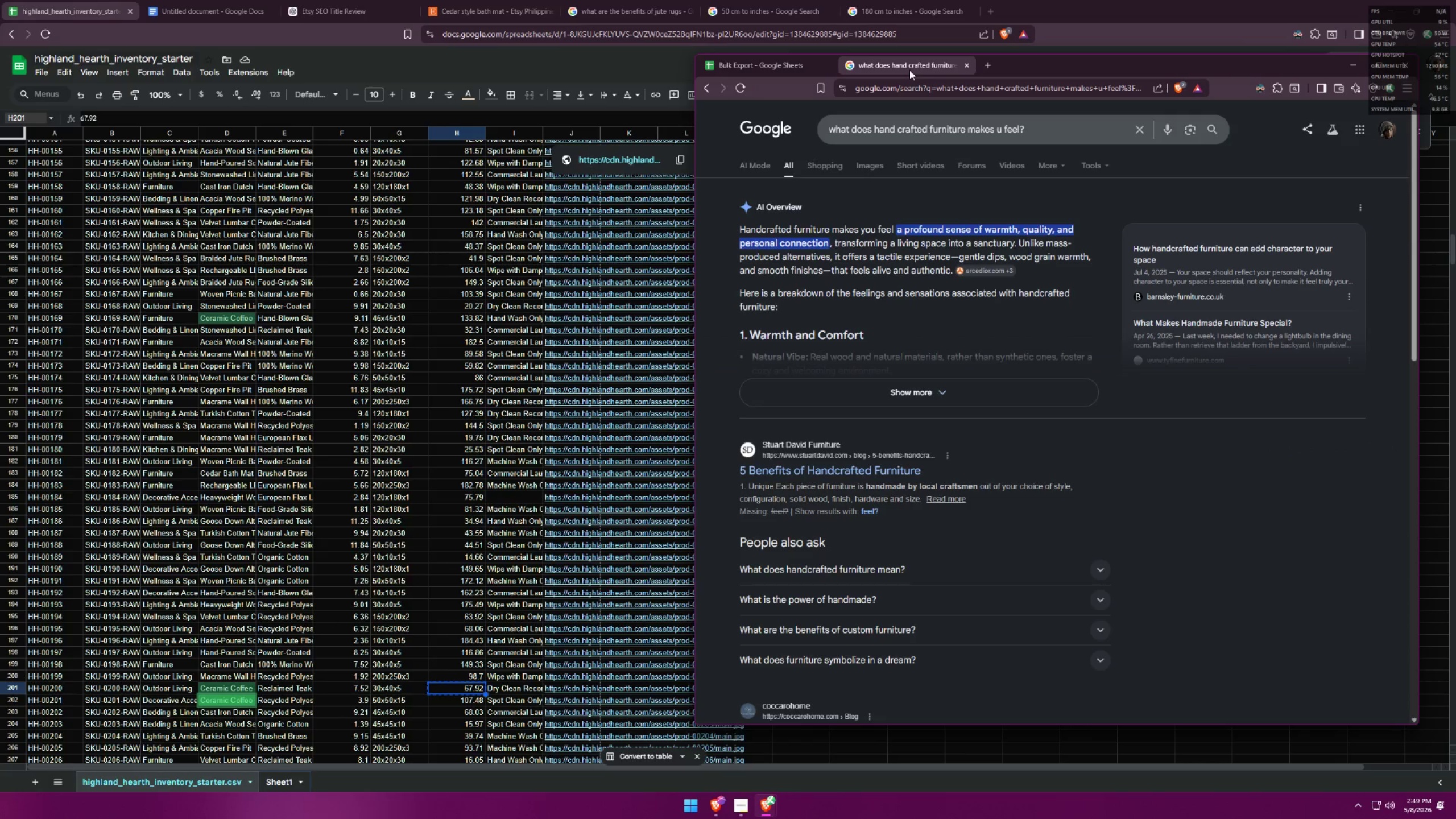 
left_click([779, 63])
 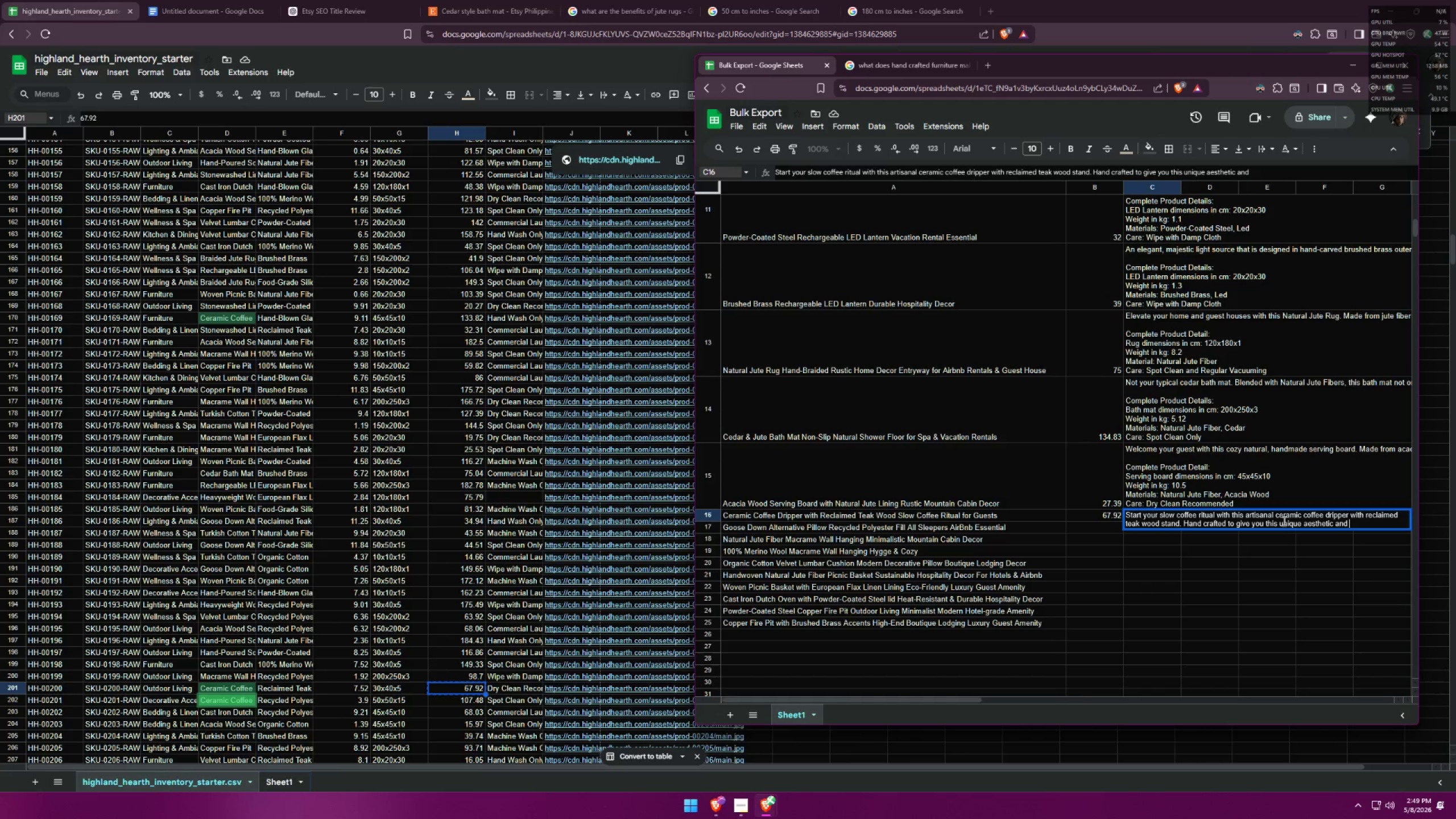 
wait(7.42)
 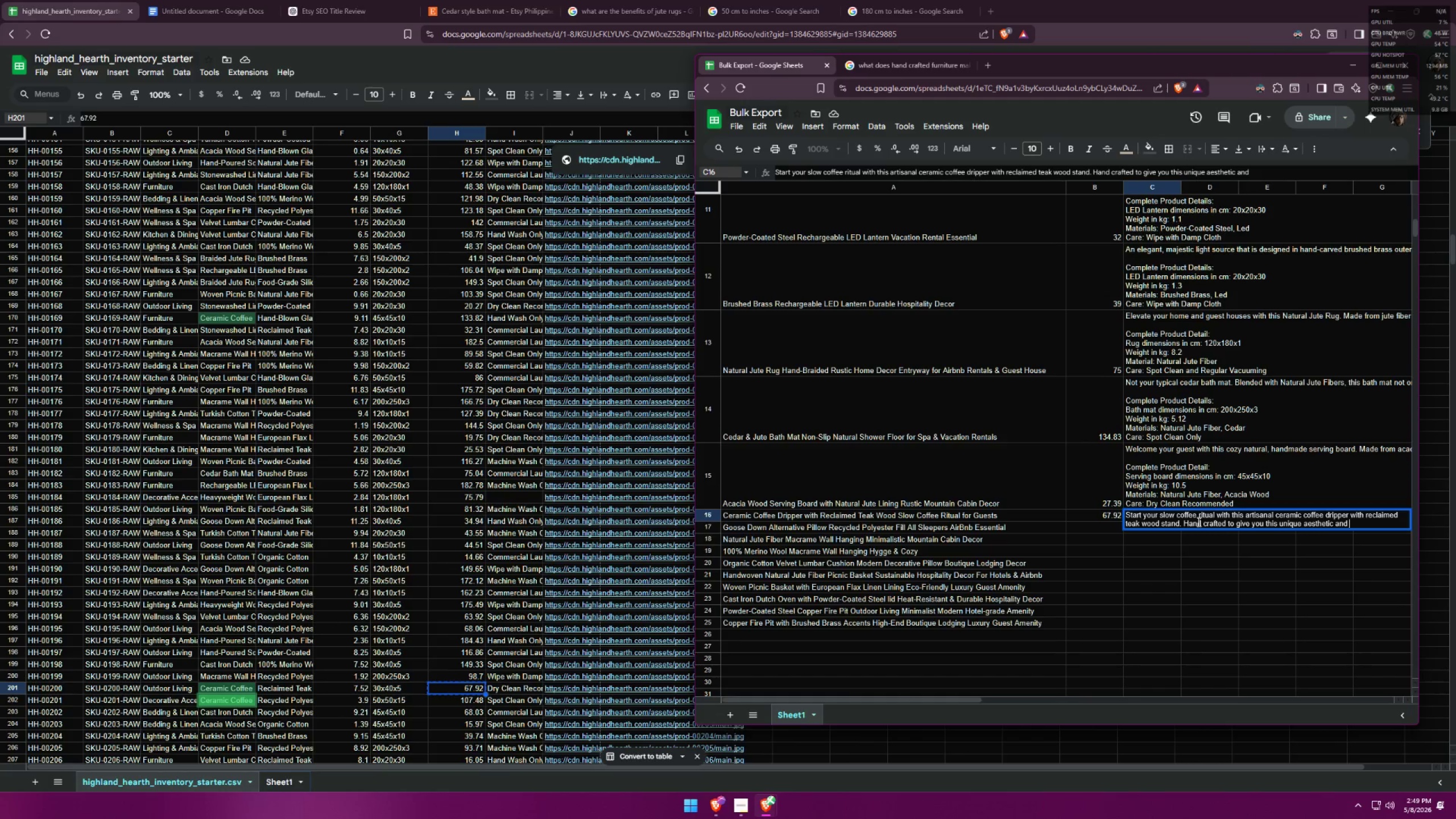 
type(high qu)
key(Backspace)
key(Backspace)
key(Backspace)
type(0q)
key(Backspace)
key(Backspace)
type(-quality )
 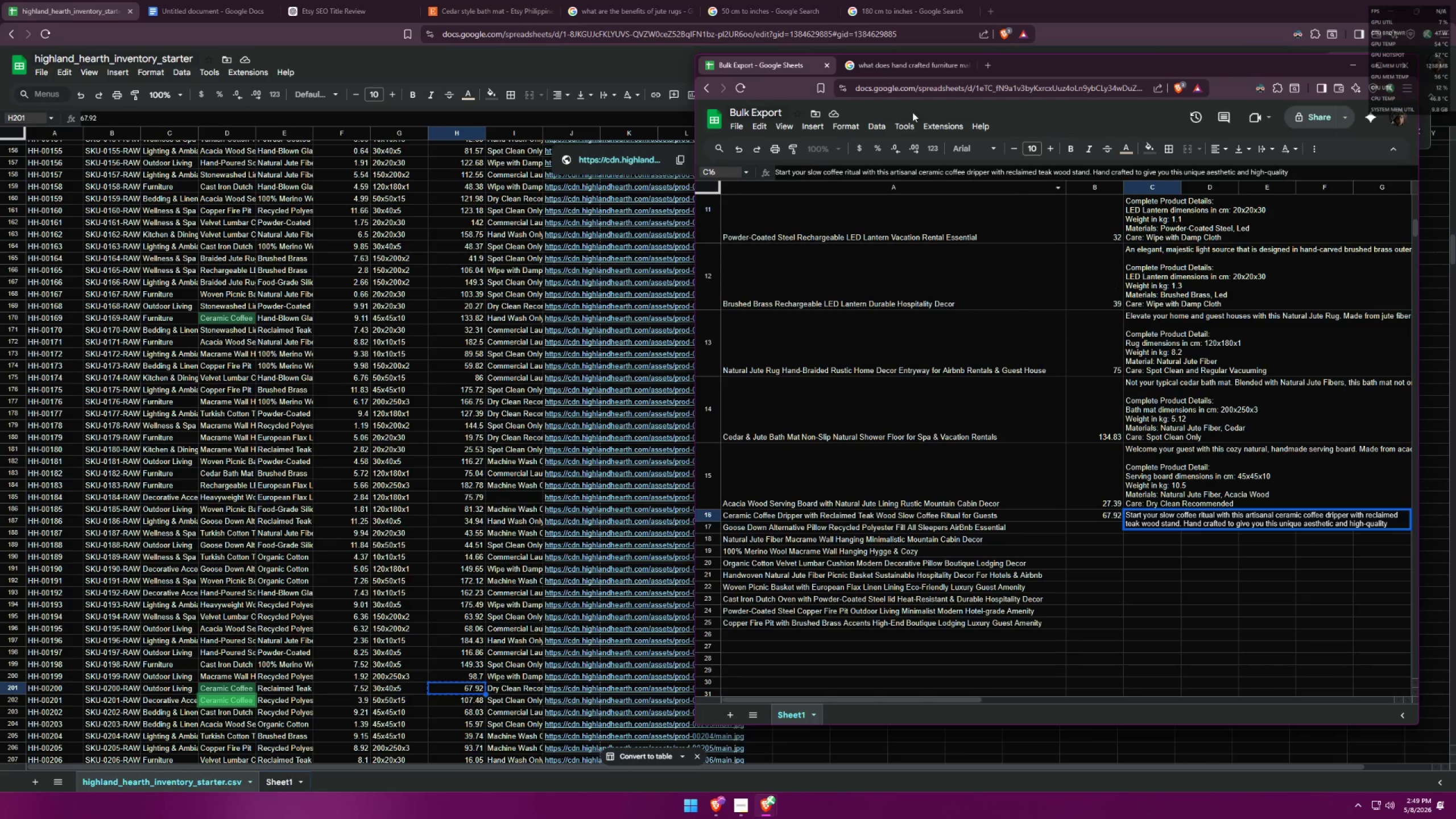 
left_click([884, 72])
 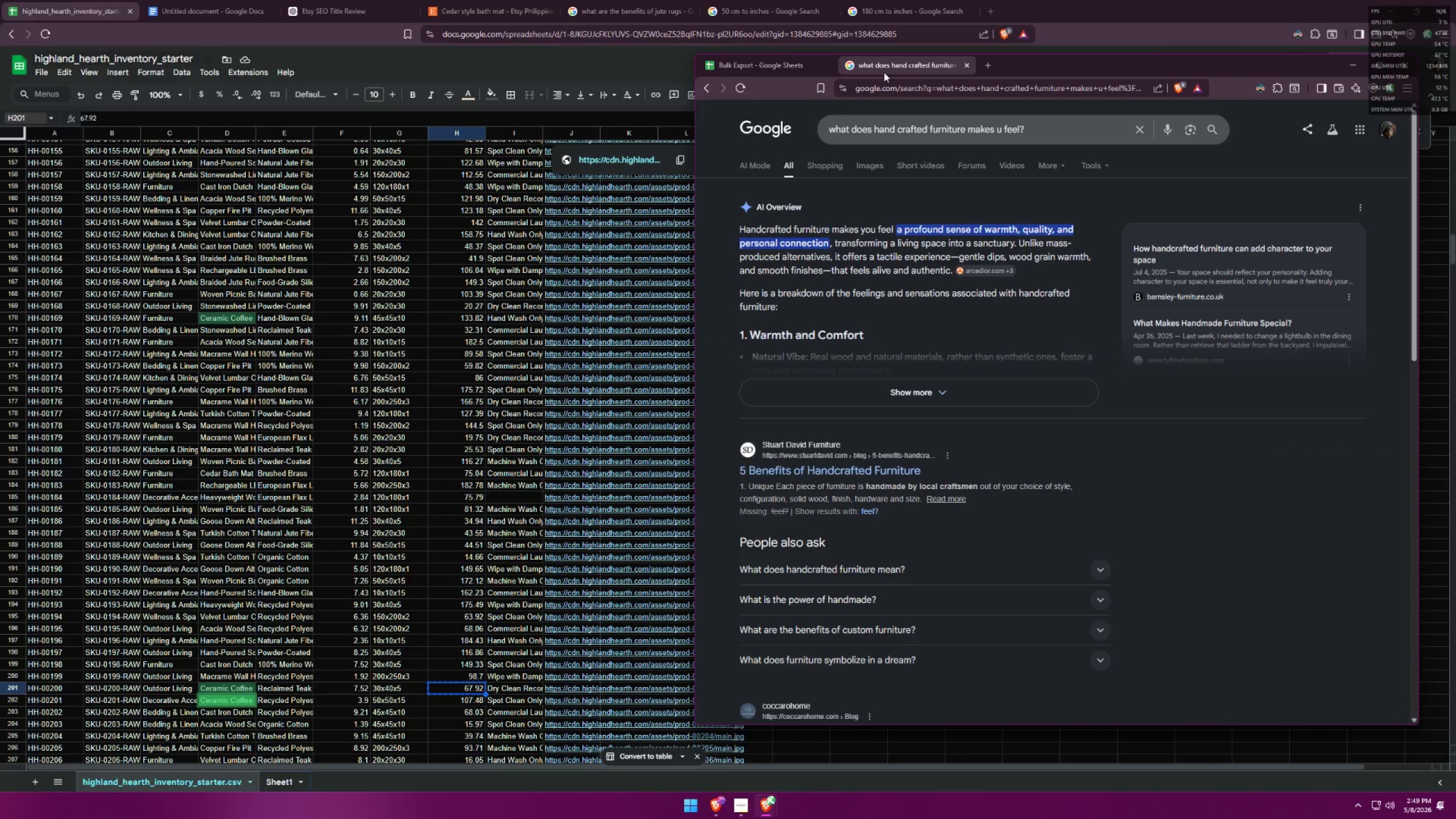 
left_click([788, 78])
 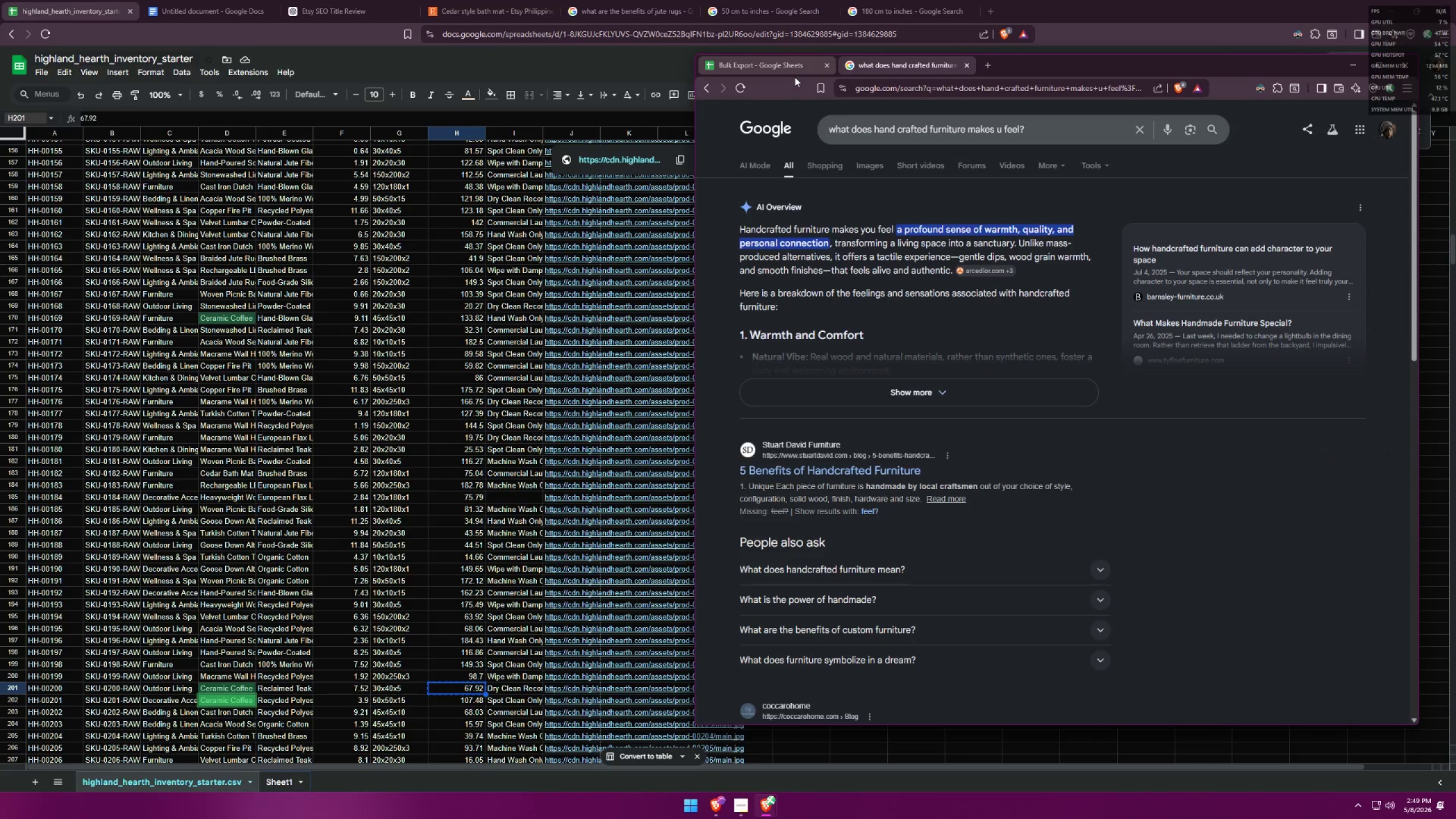 
left_click([783, 64])
 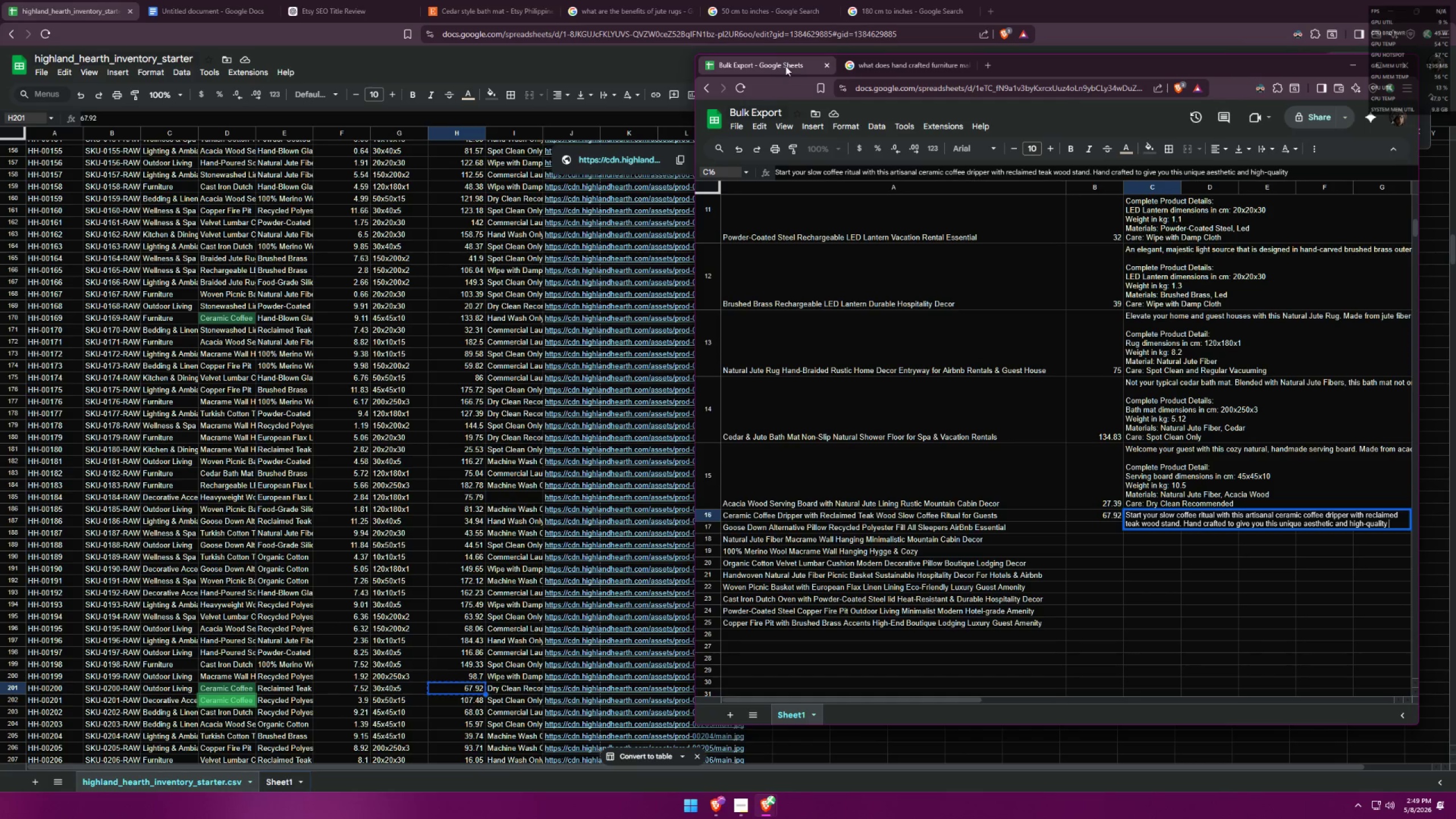 
type(decor. )
 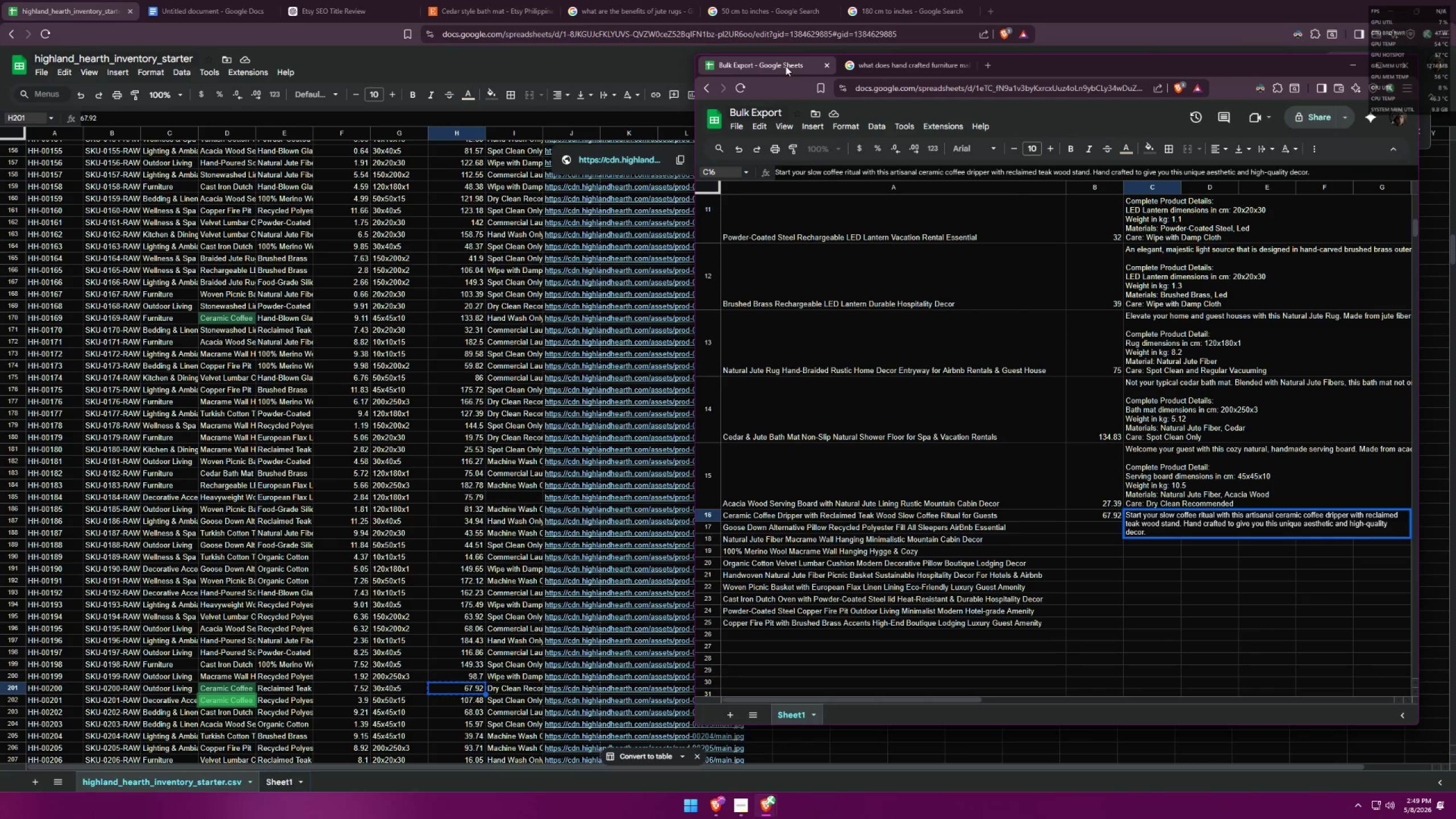 
wait(10.83)
 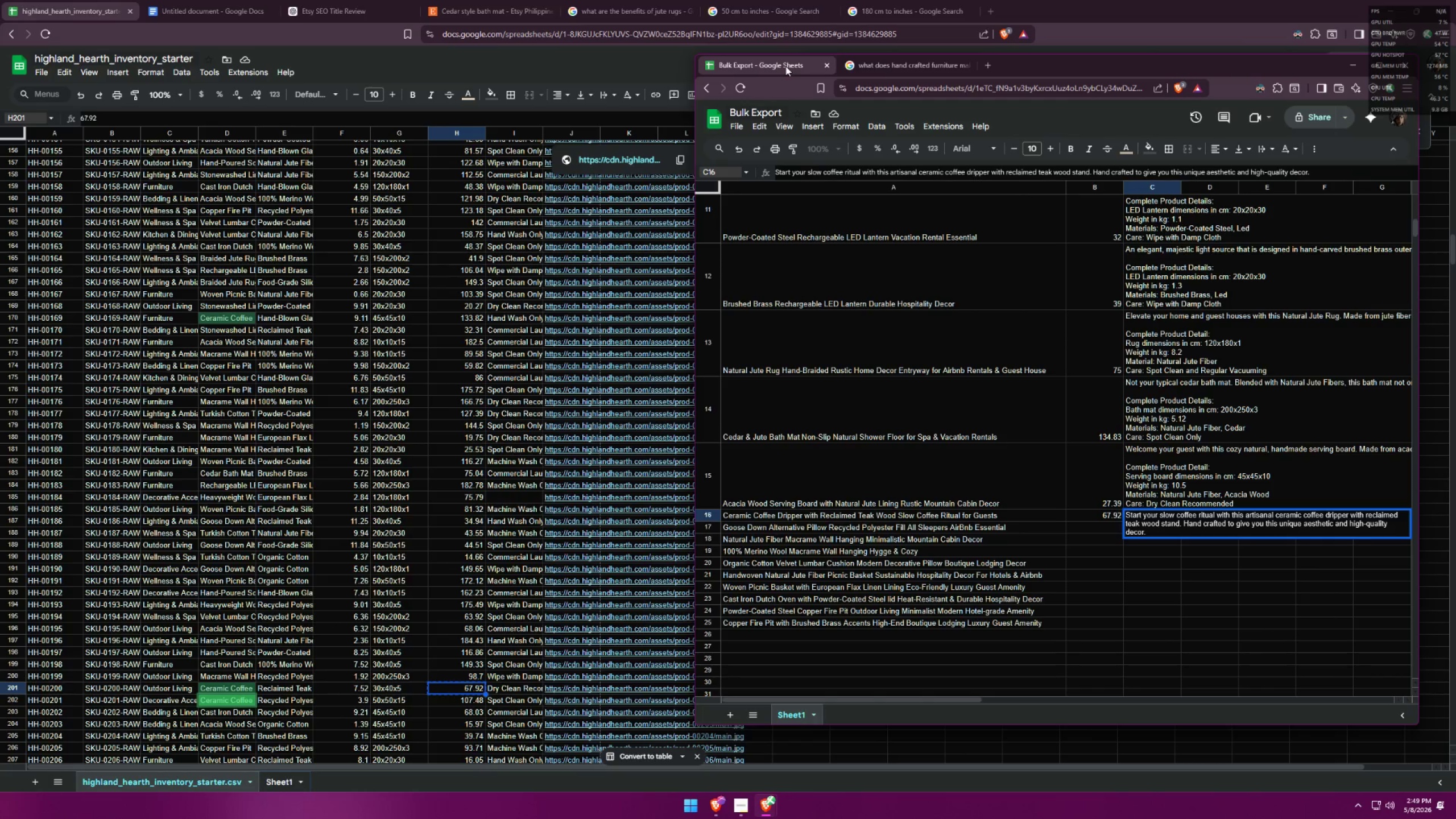 
left_click([887, 73])
 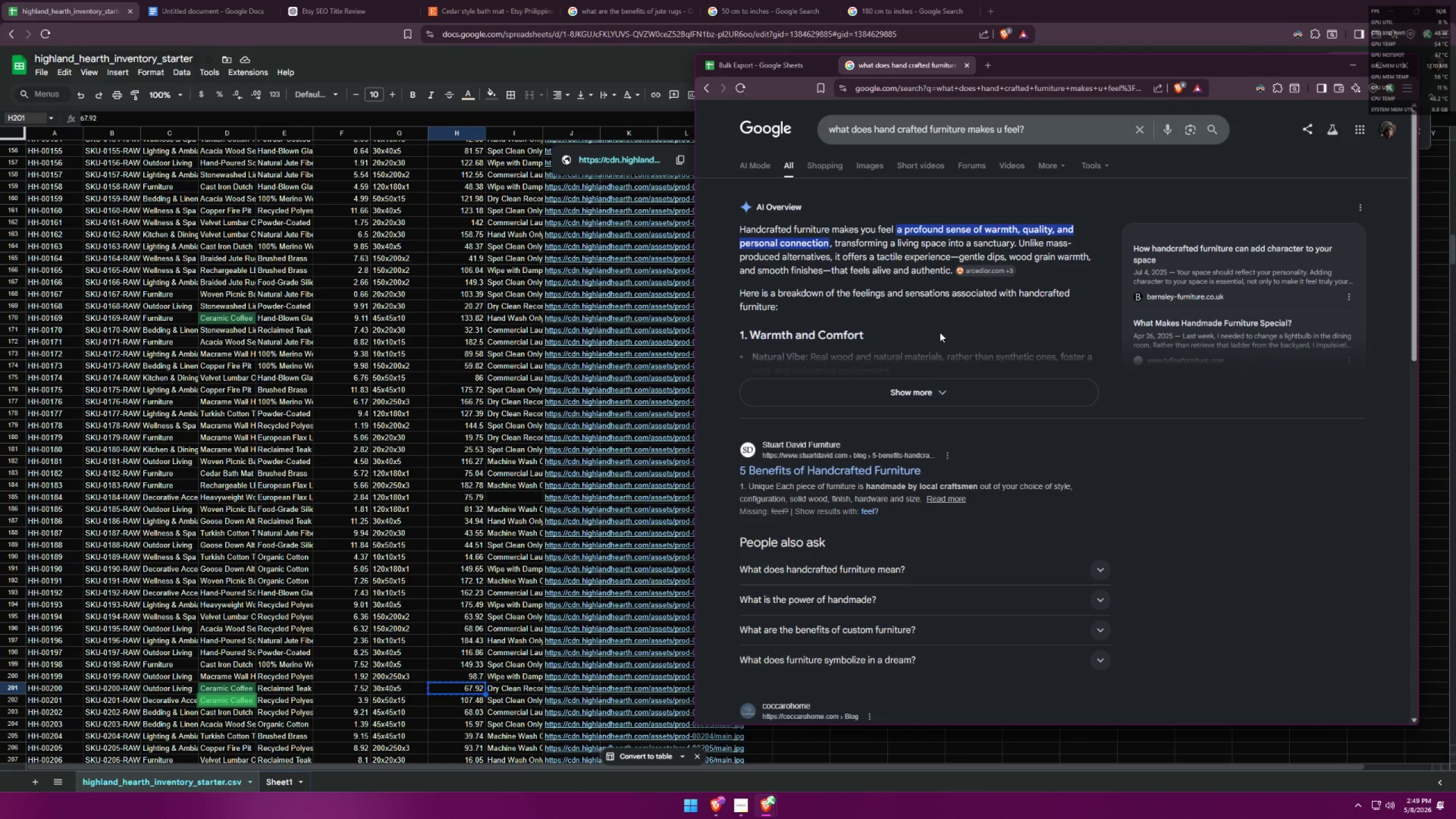 
left_click([914, 396])
 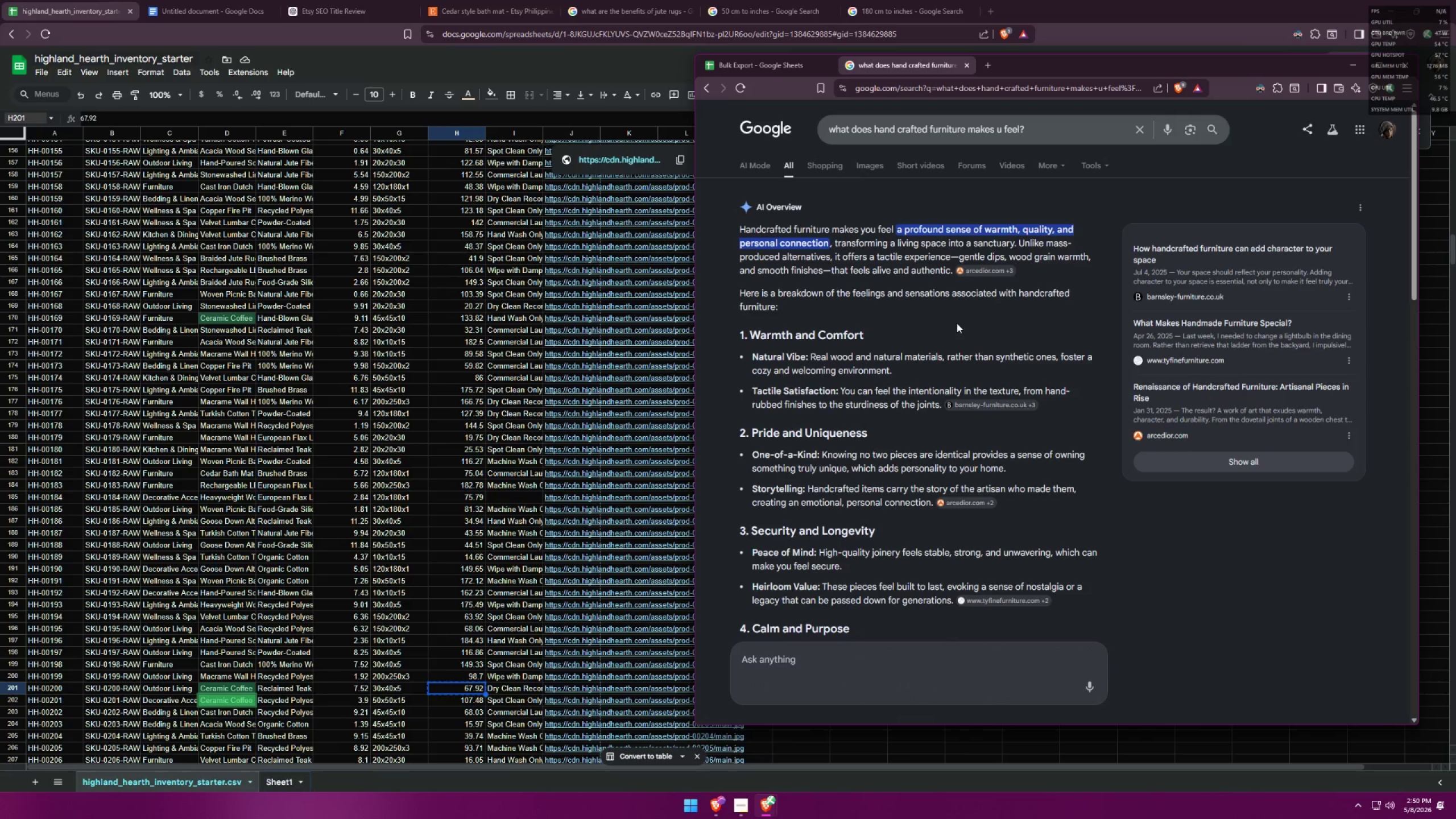 
wait(10.62)
 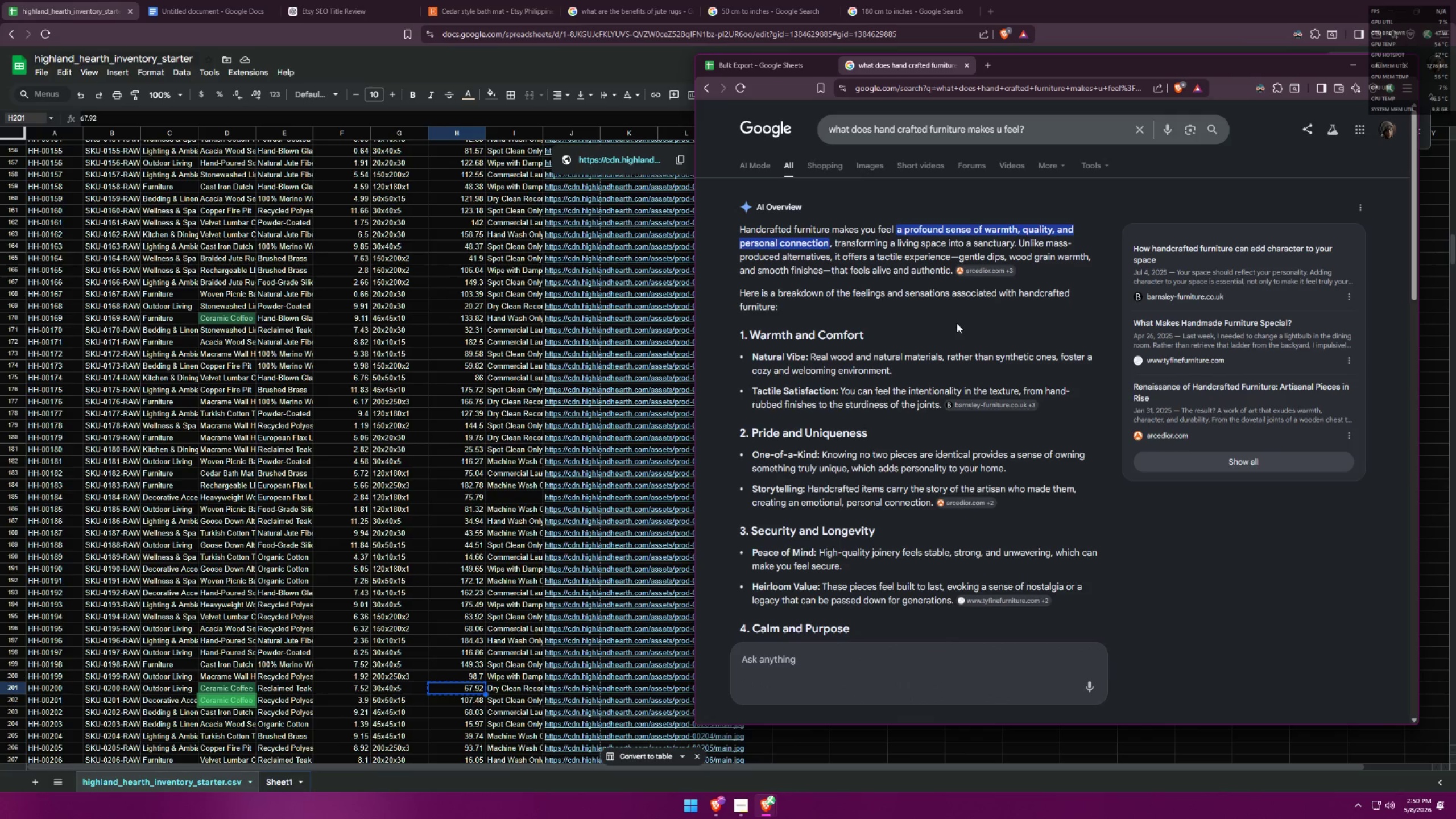 
left_click([775, 58])
 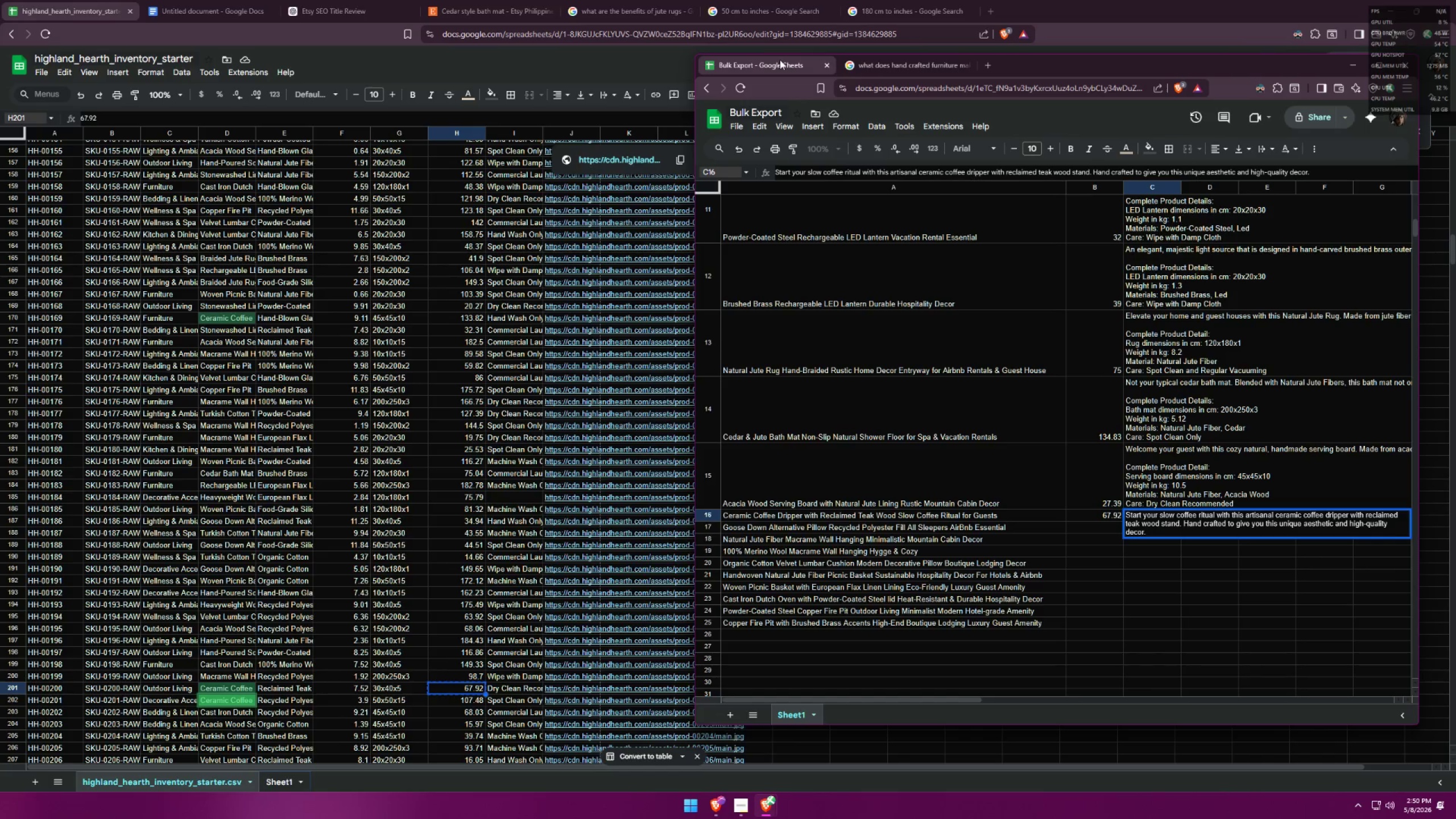 
type(One-of -)
key(Backspace)
key(Backspace)
type(-a )
key(Backspace)
type(-K)
key(Backspace)
type(king )
key(Backspace)
key(Backspace)
type(d and )
 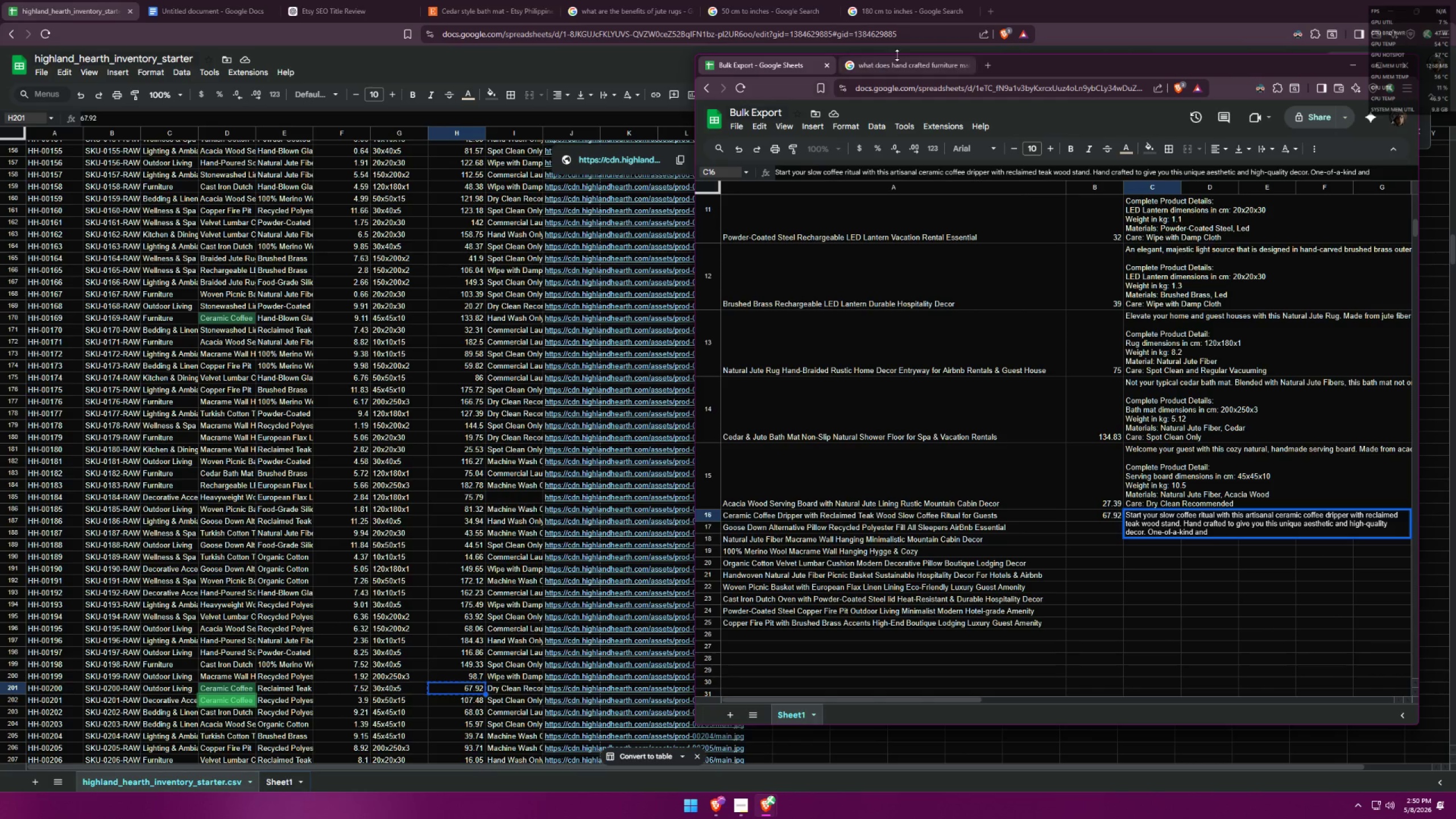 
left_click([896, 64])
 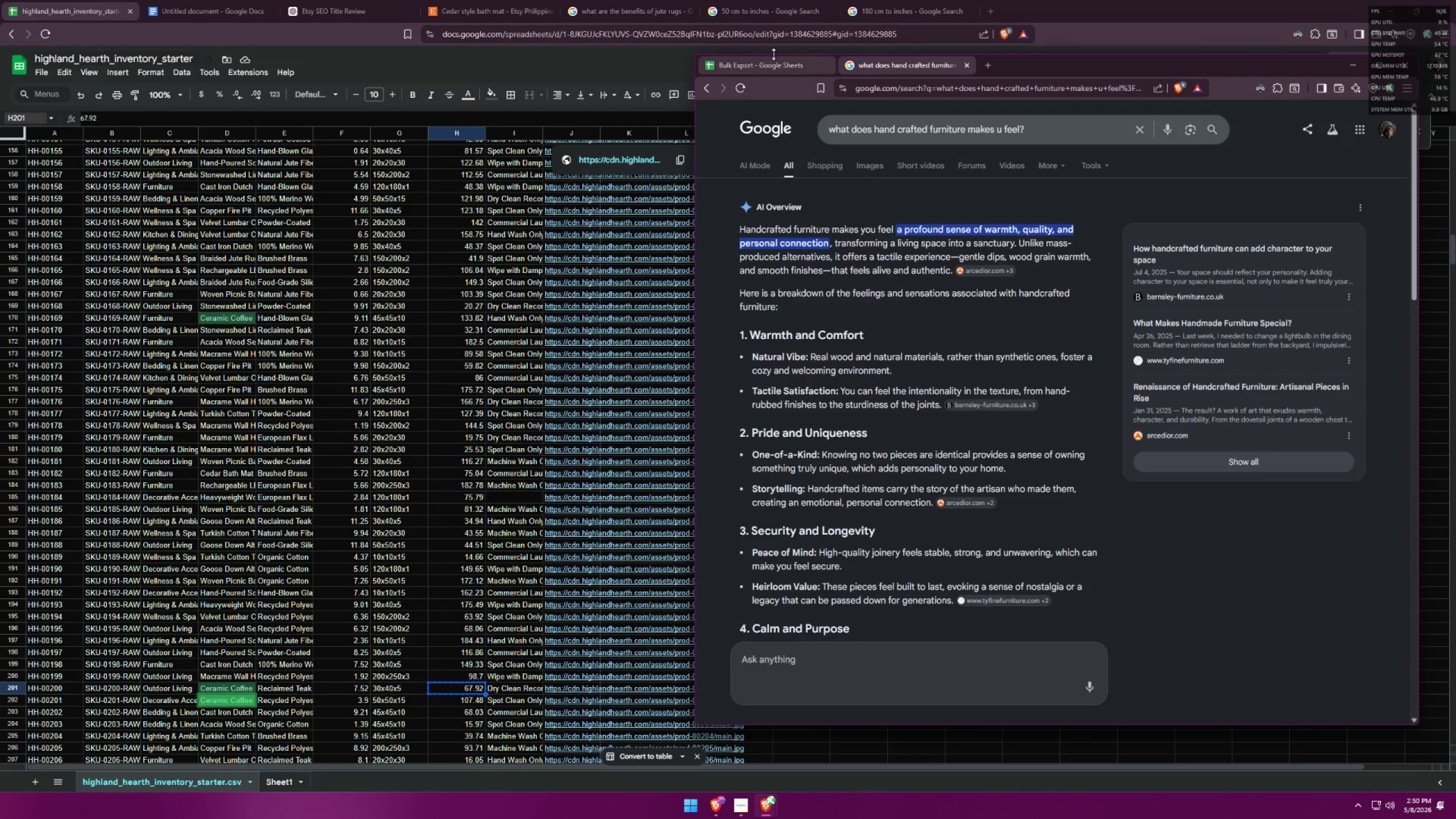 
left_click([771, 64])
 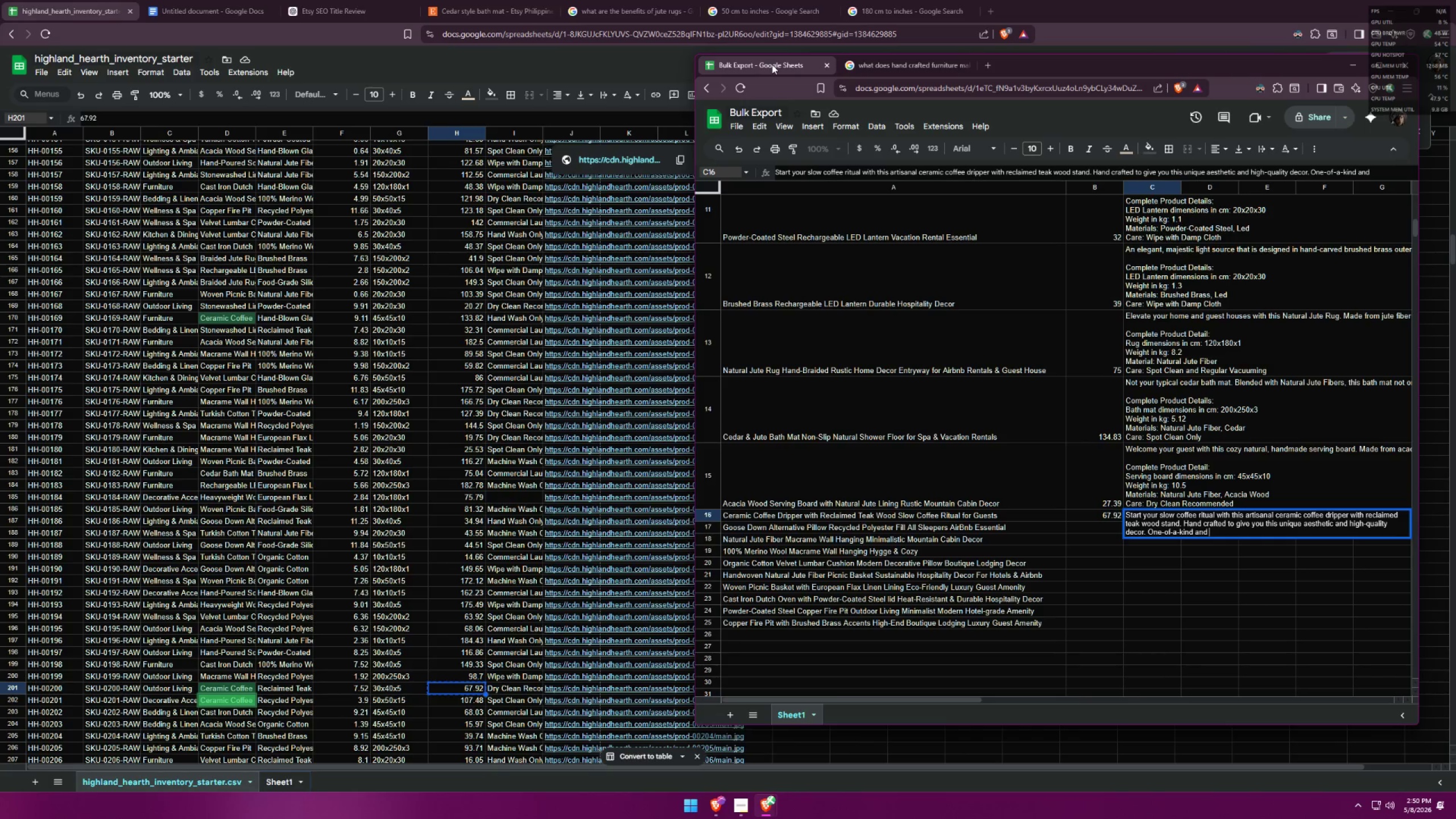 
key(Backspace)
 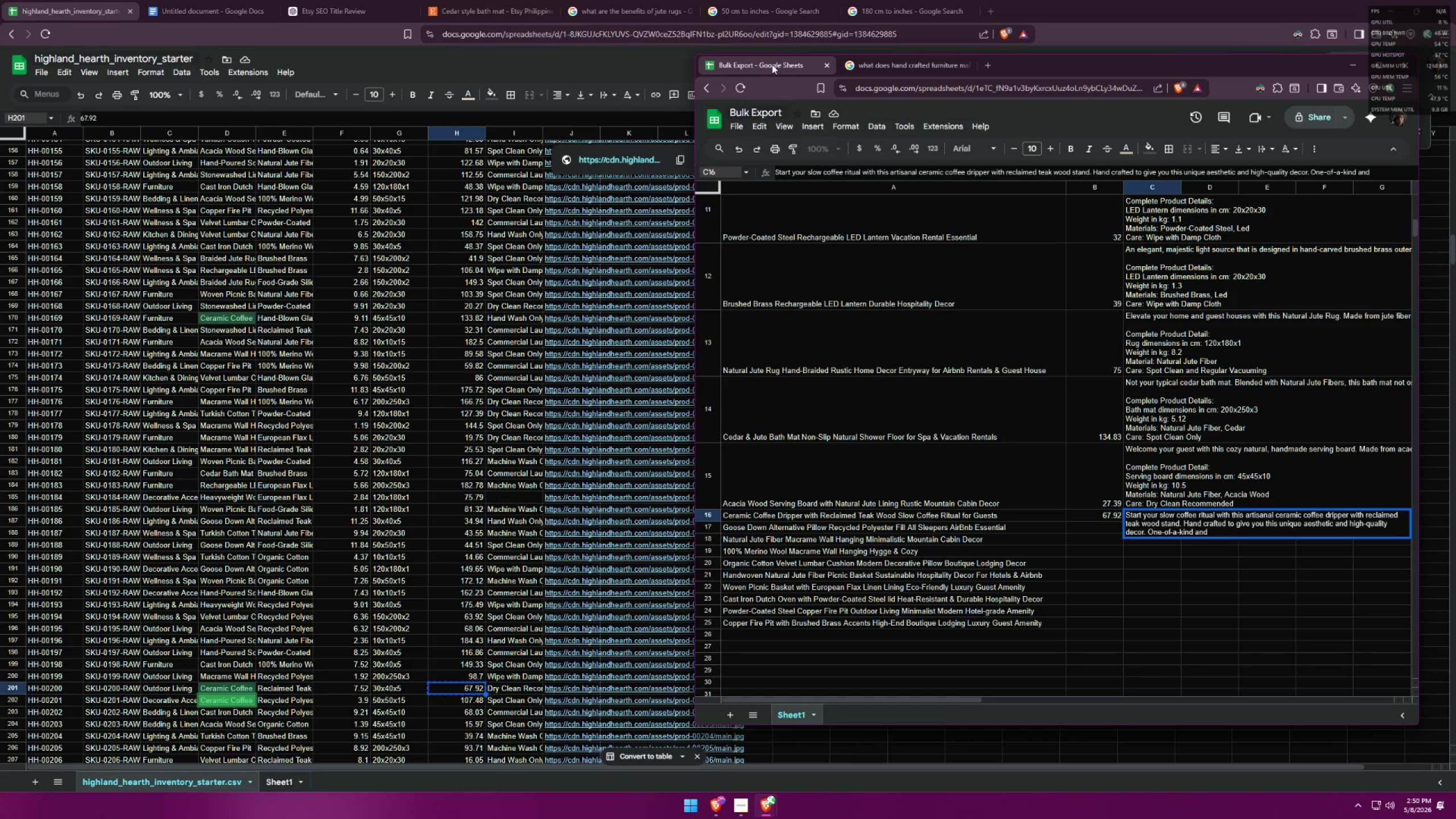 
key(Backspace)
 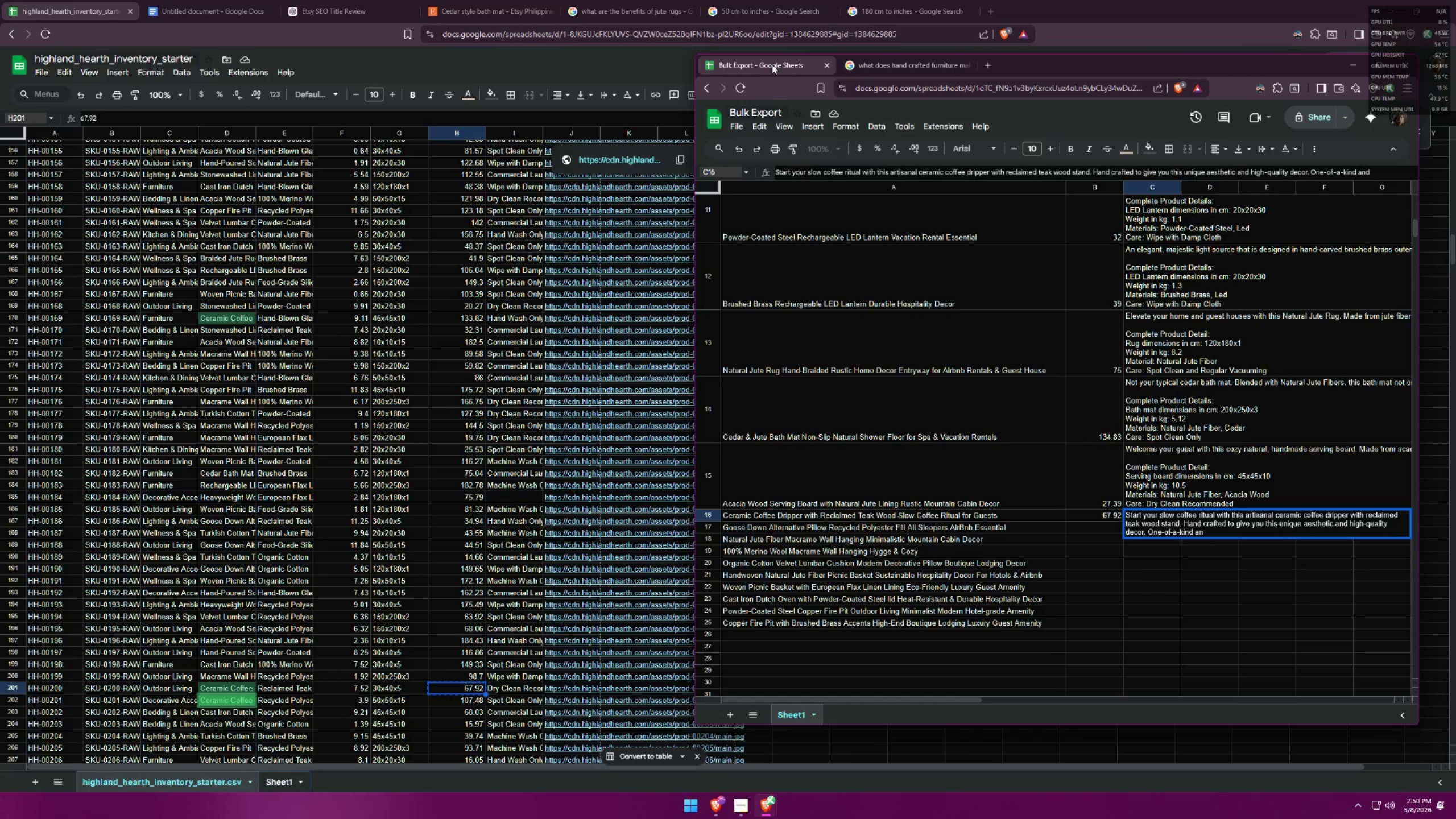 
key(Backspace)
 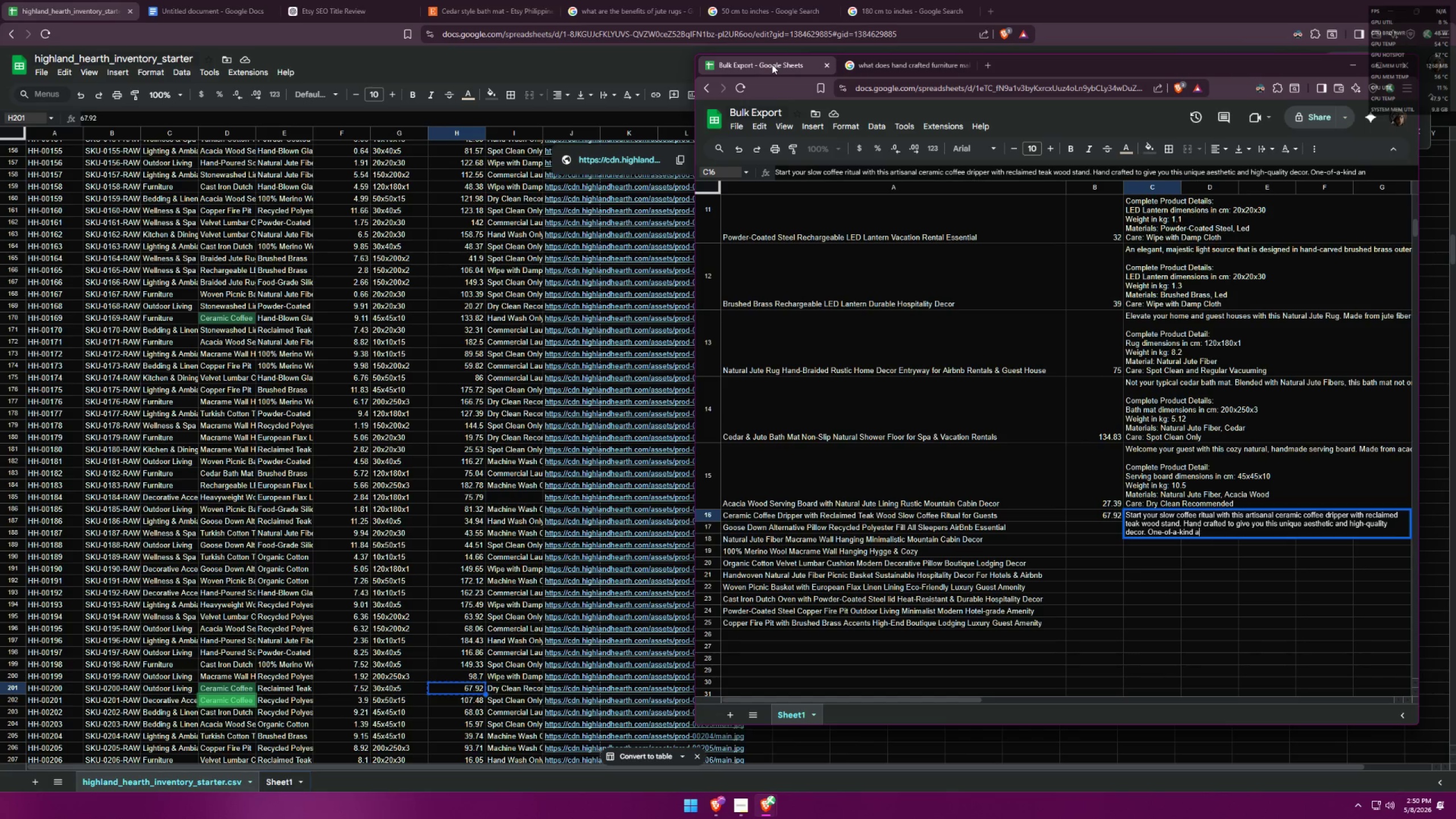 
key(Backspace)
 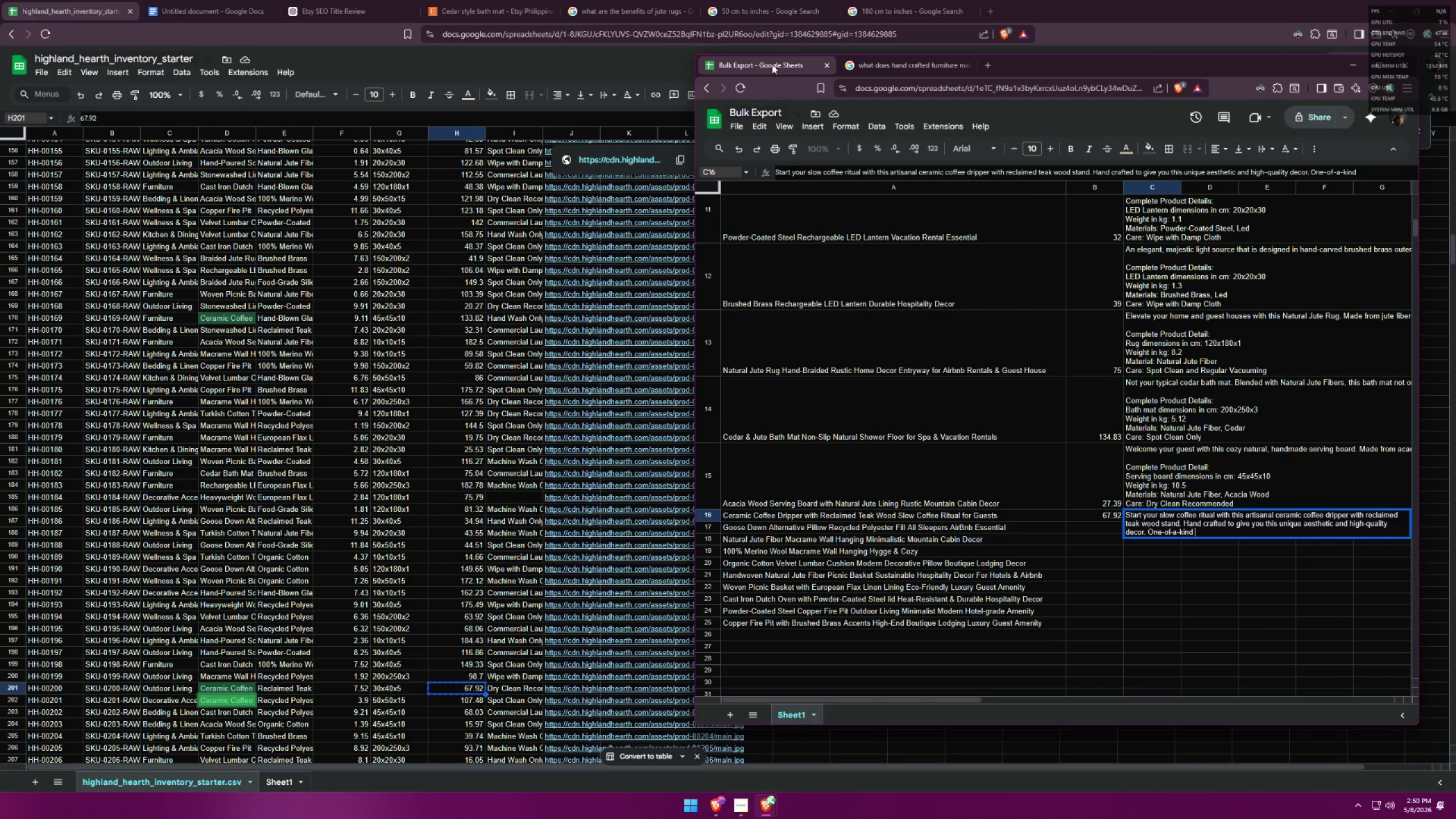 
wait(23.23)
 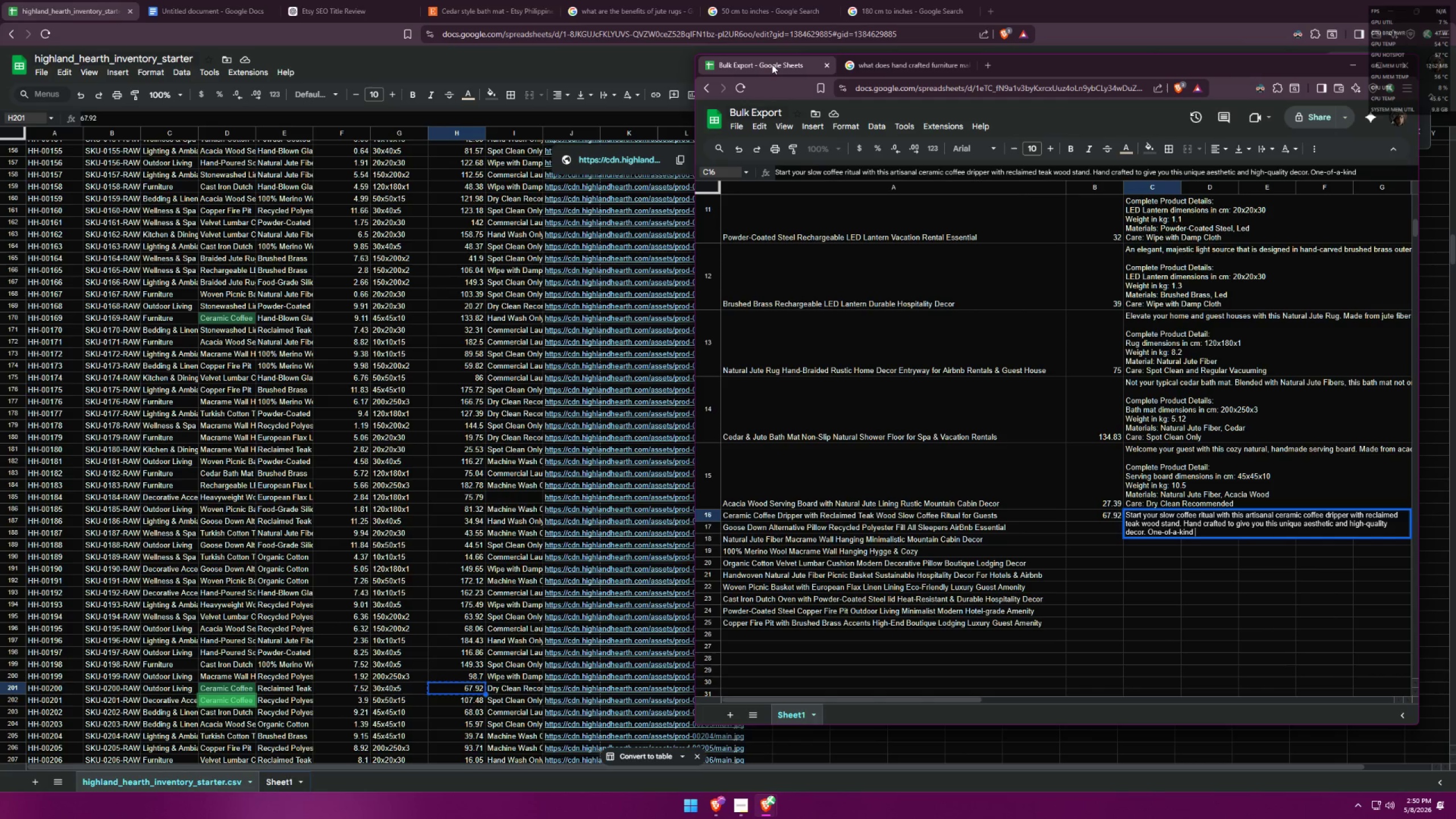 
type(and definitely a conversation starter. )
 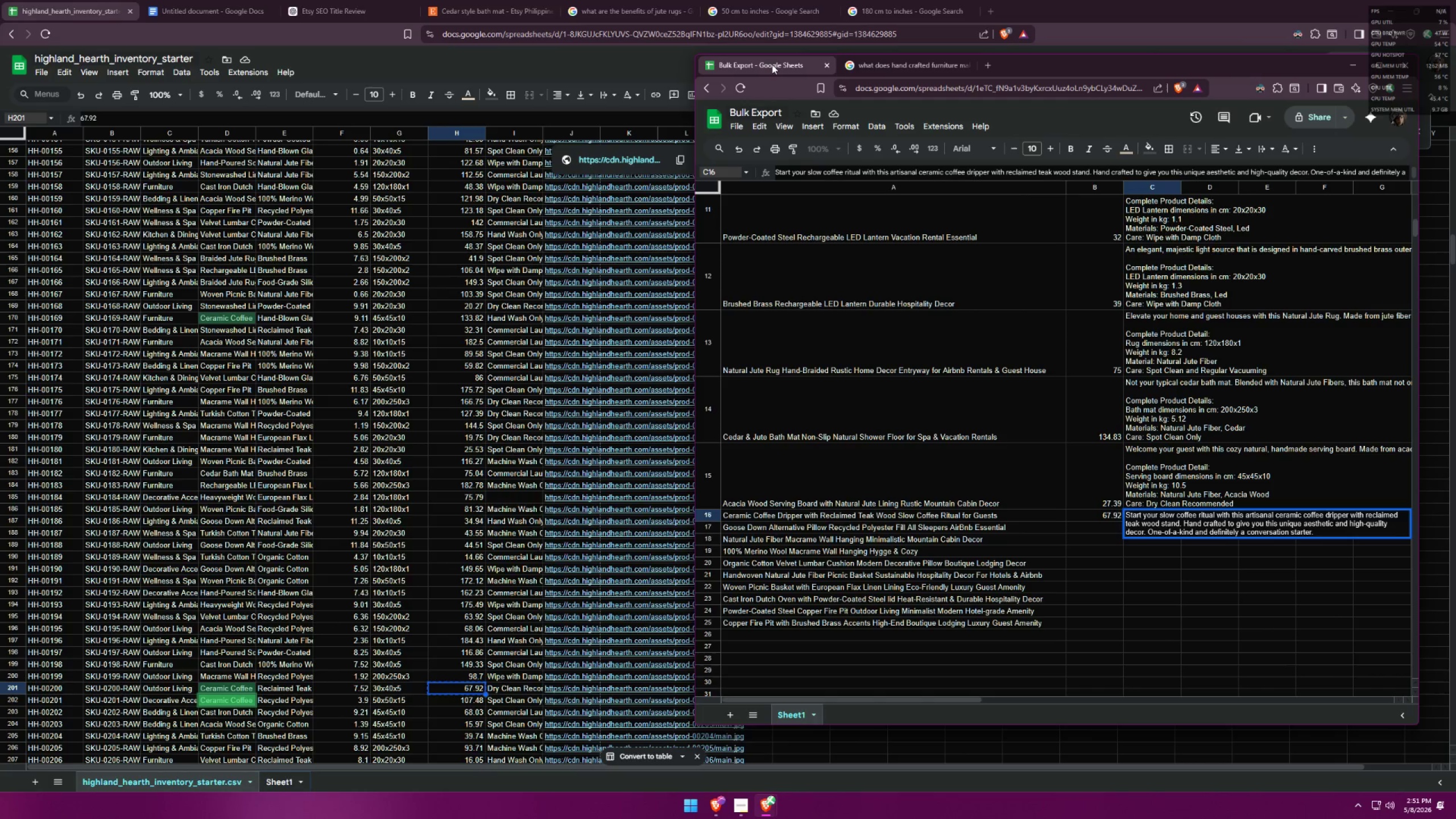 
wait(23.86)
 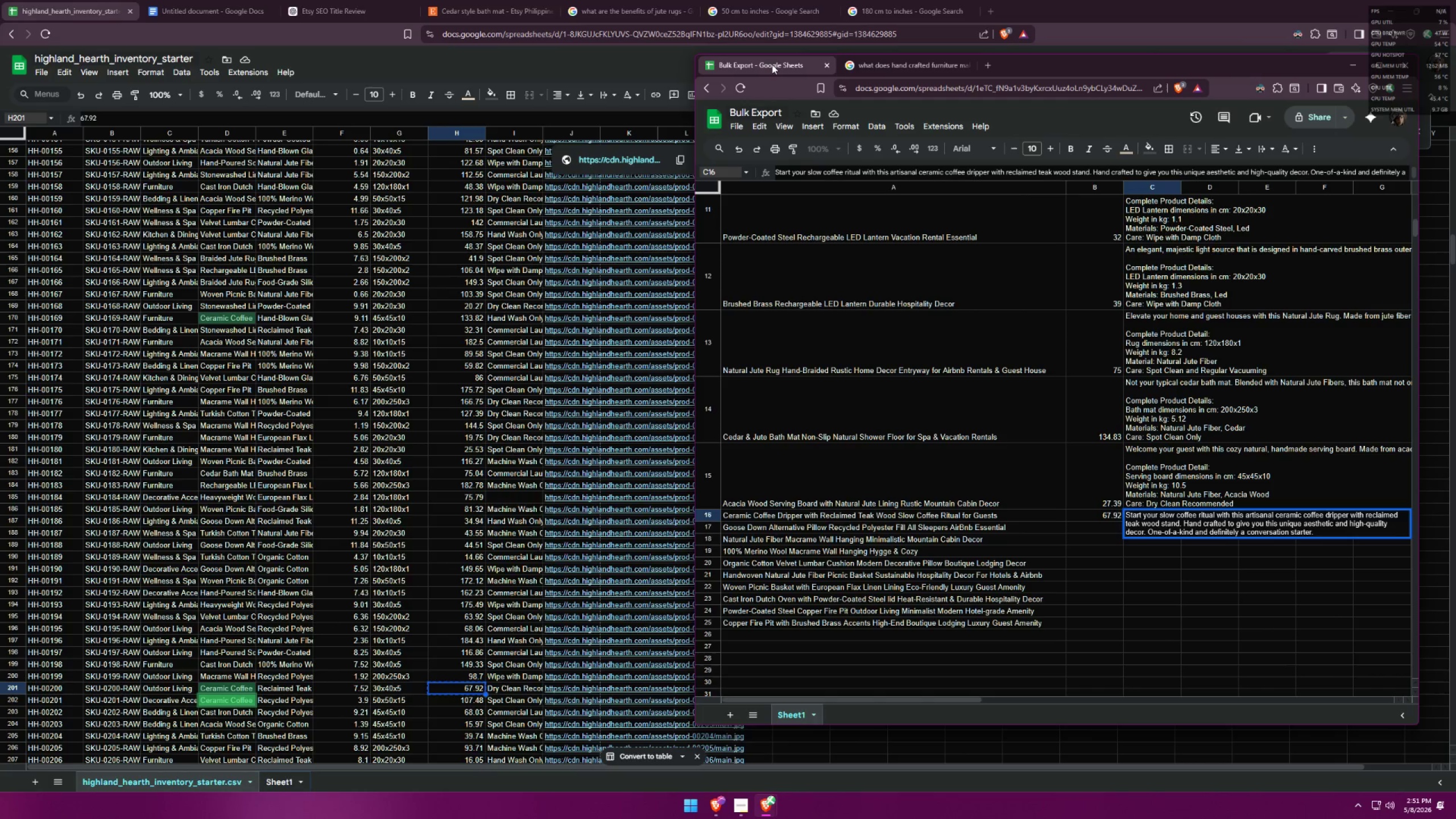 
left_click([465, 0])
 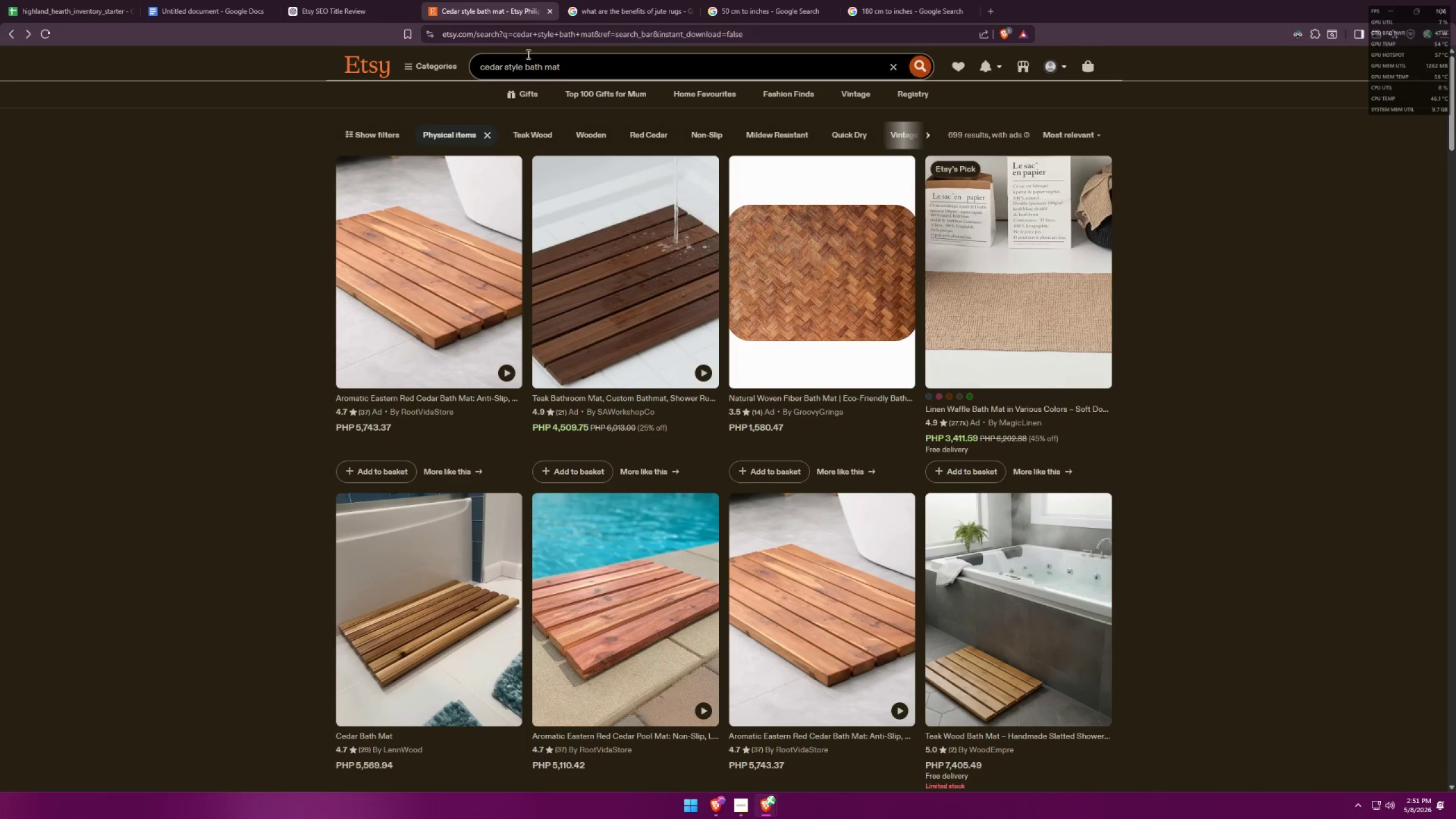 
left_click_drag(start_coordinate=[577, 70], to_coordinate=[440, 78])
 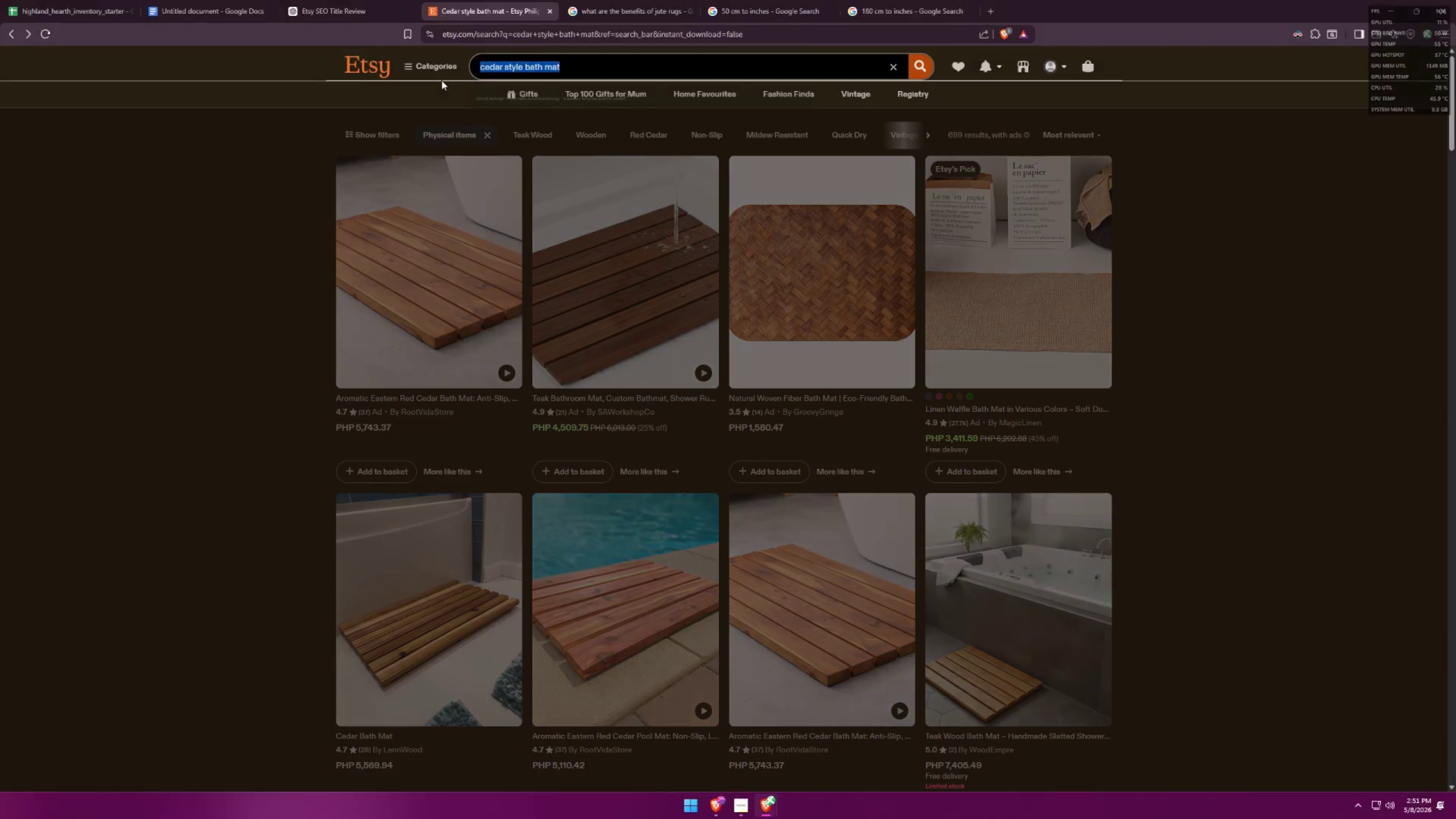 
type(ceramic coffee)
 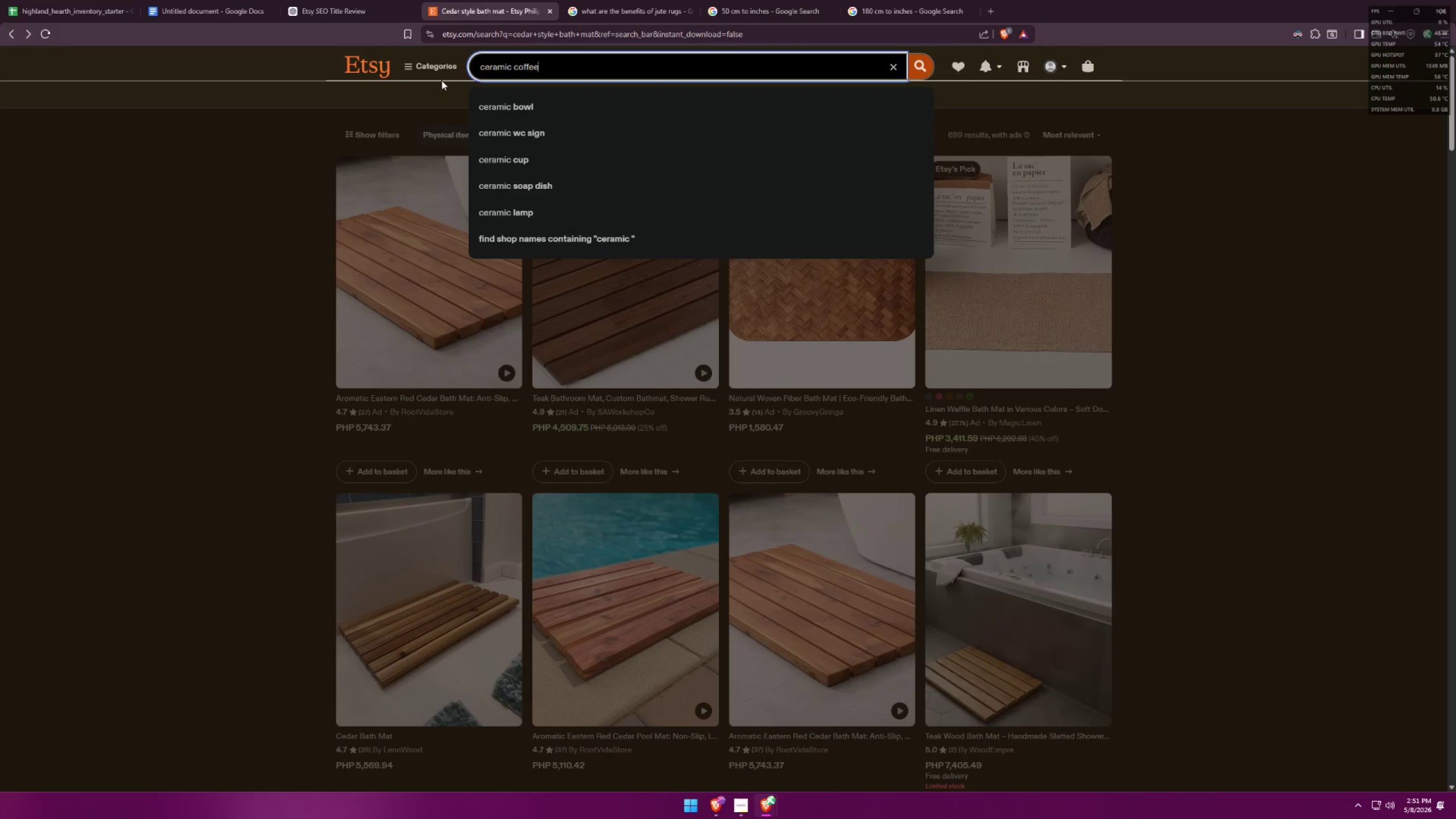 
key(Alt+AltLeft)
 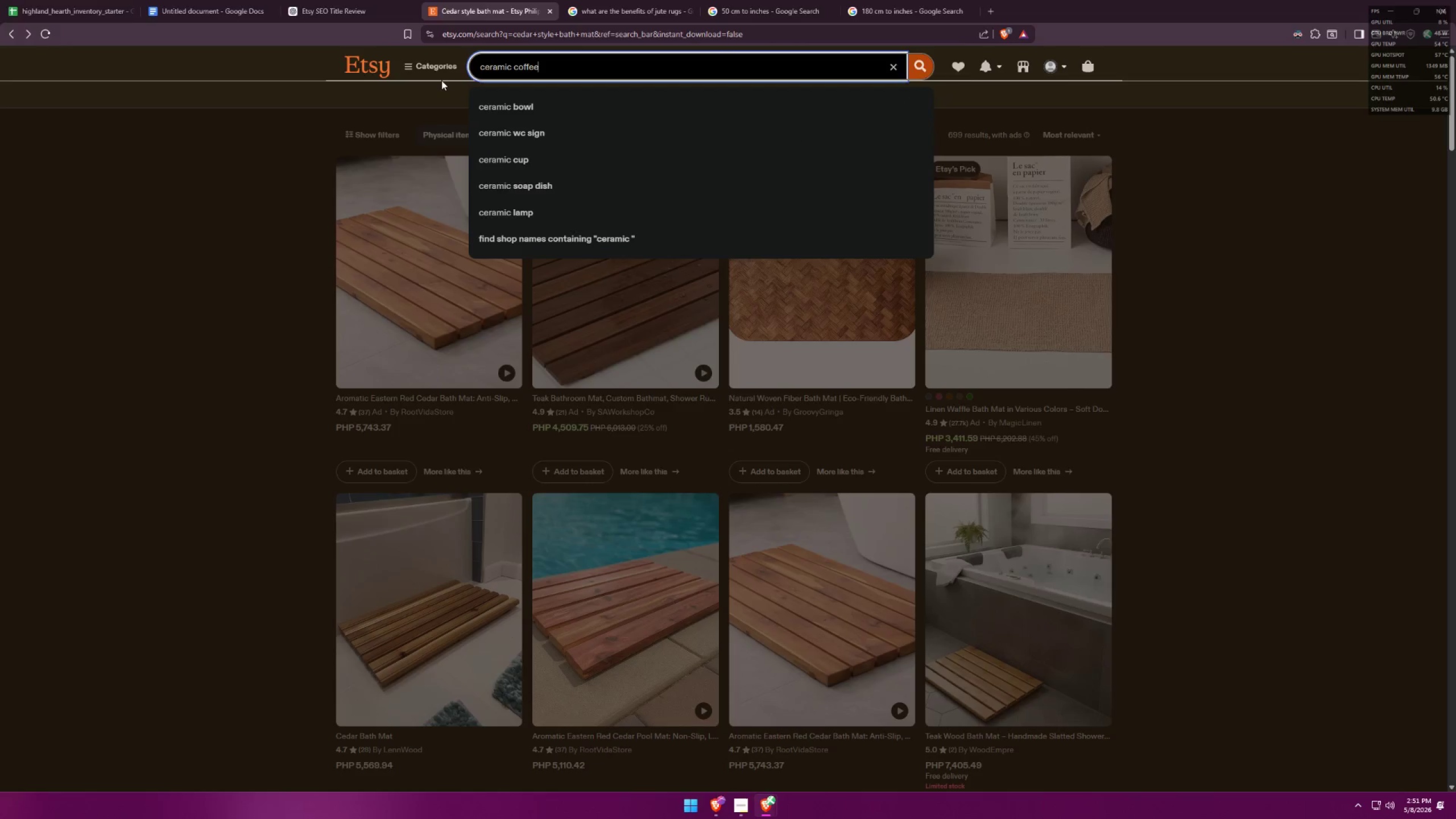 
key(Alt+Tab)
 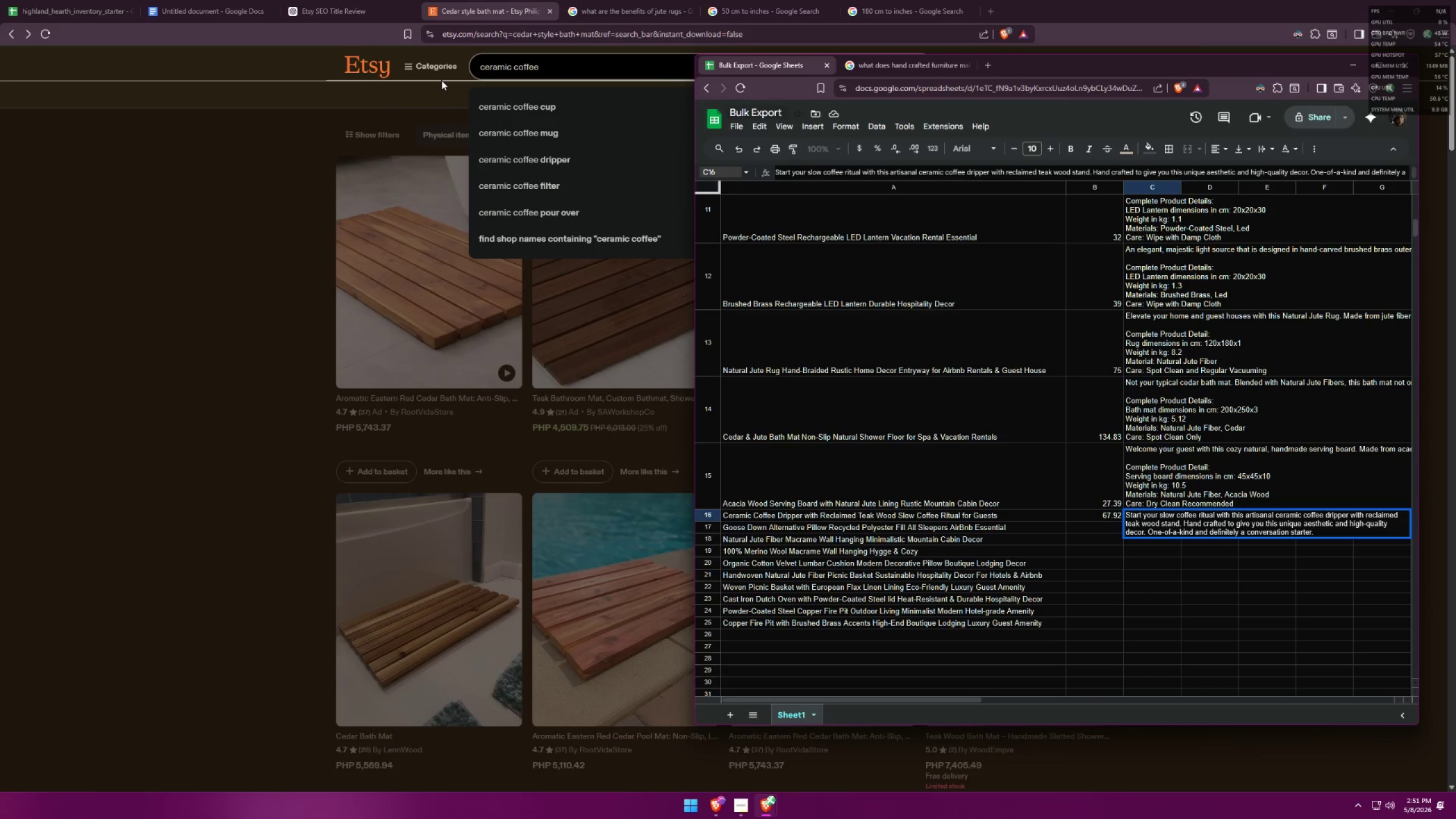 
key(Alt+AltLeft)
 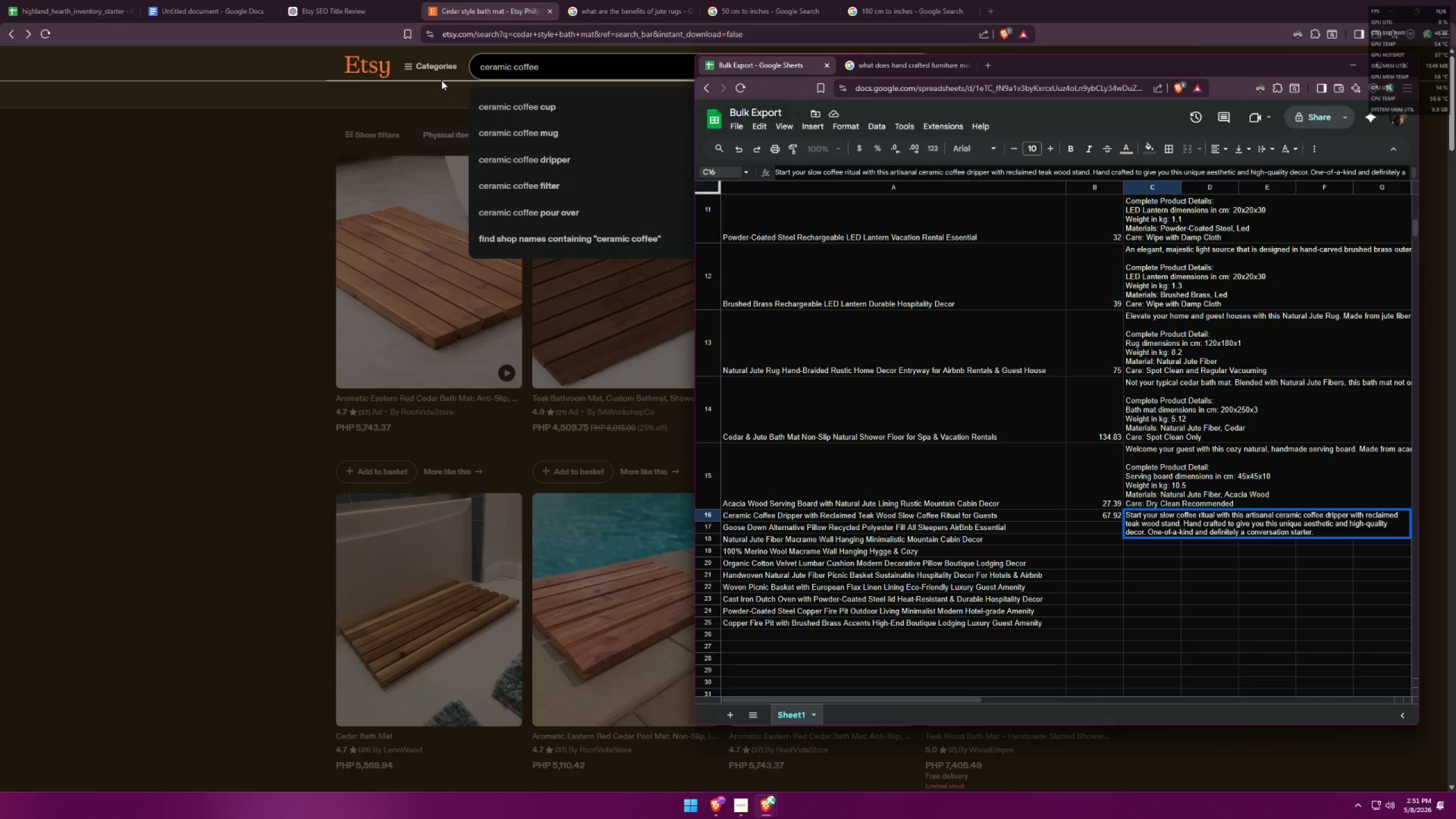 
key(Tab)
type( dripper)
 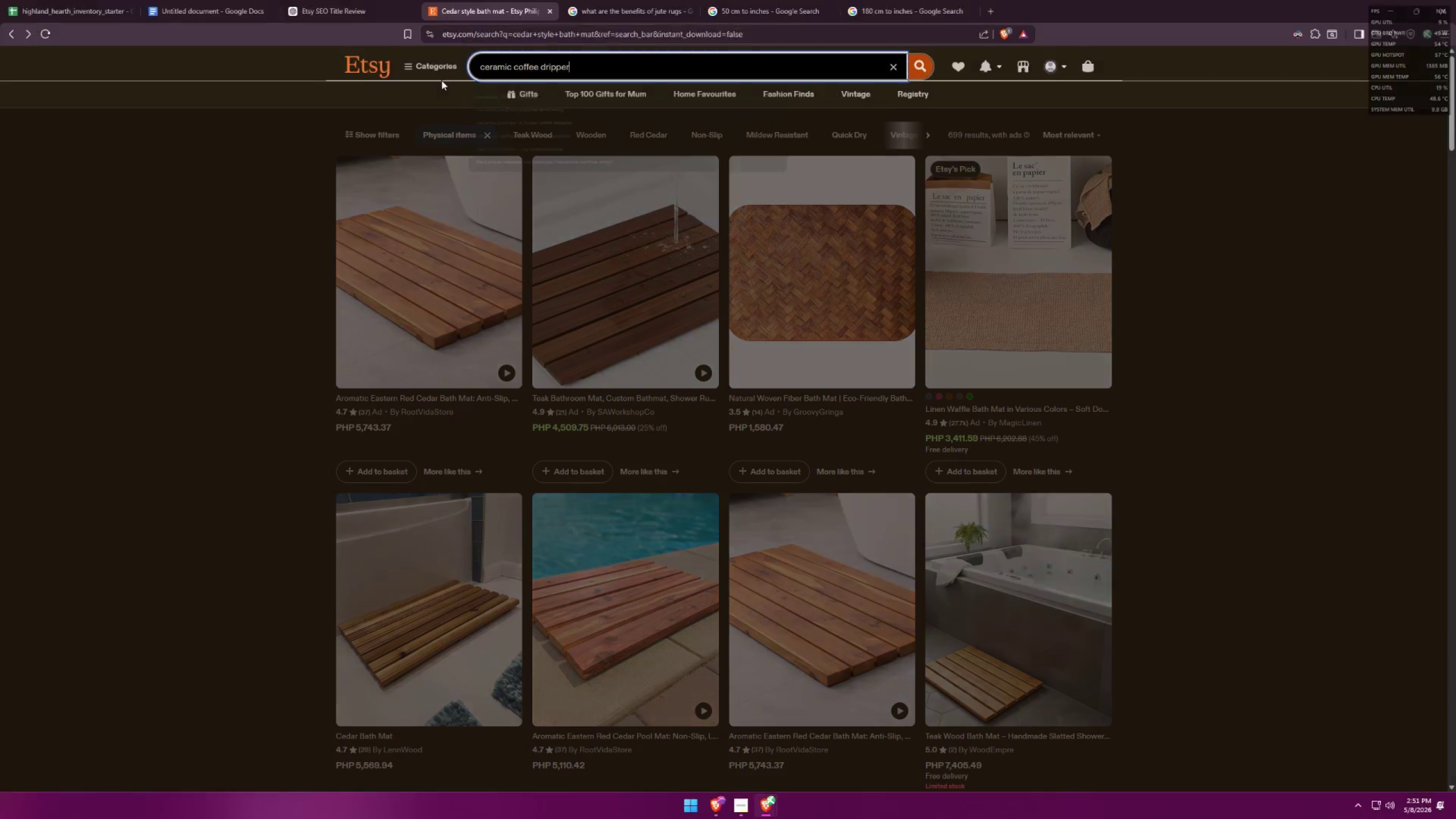 
key(Enter)
 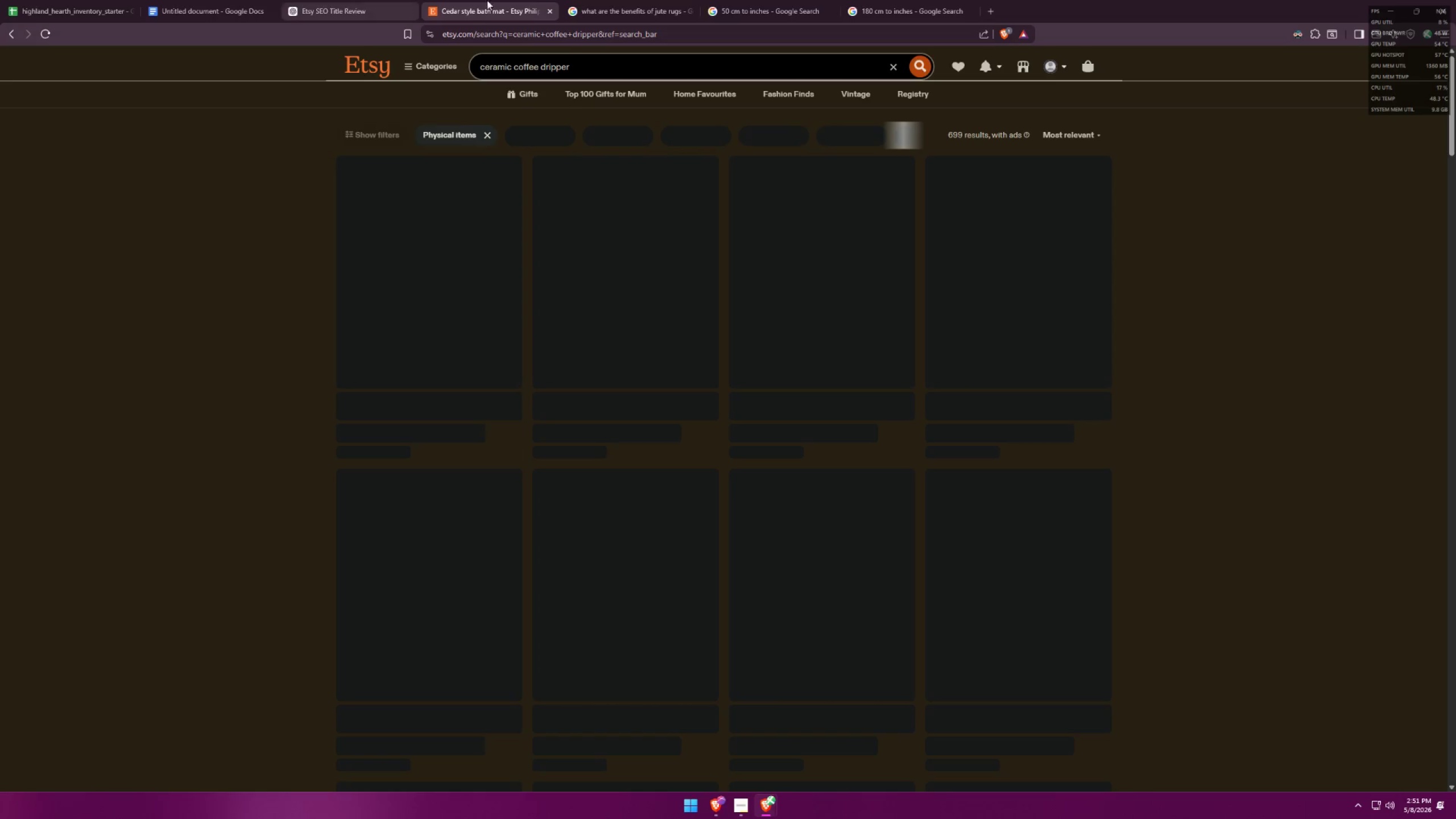 
left_click([643, 0])
 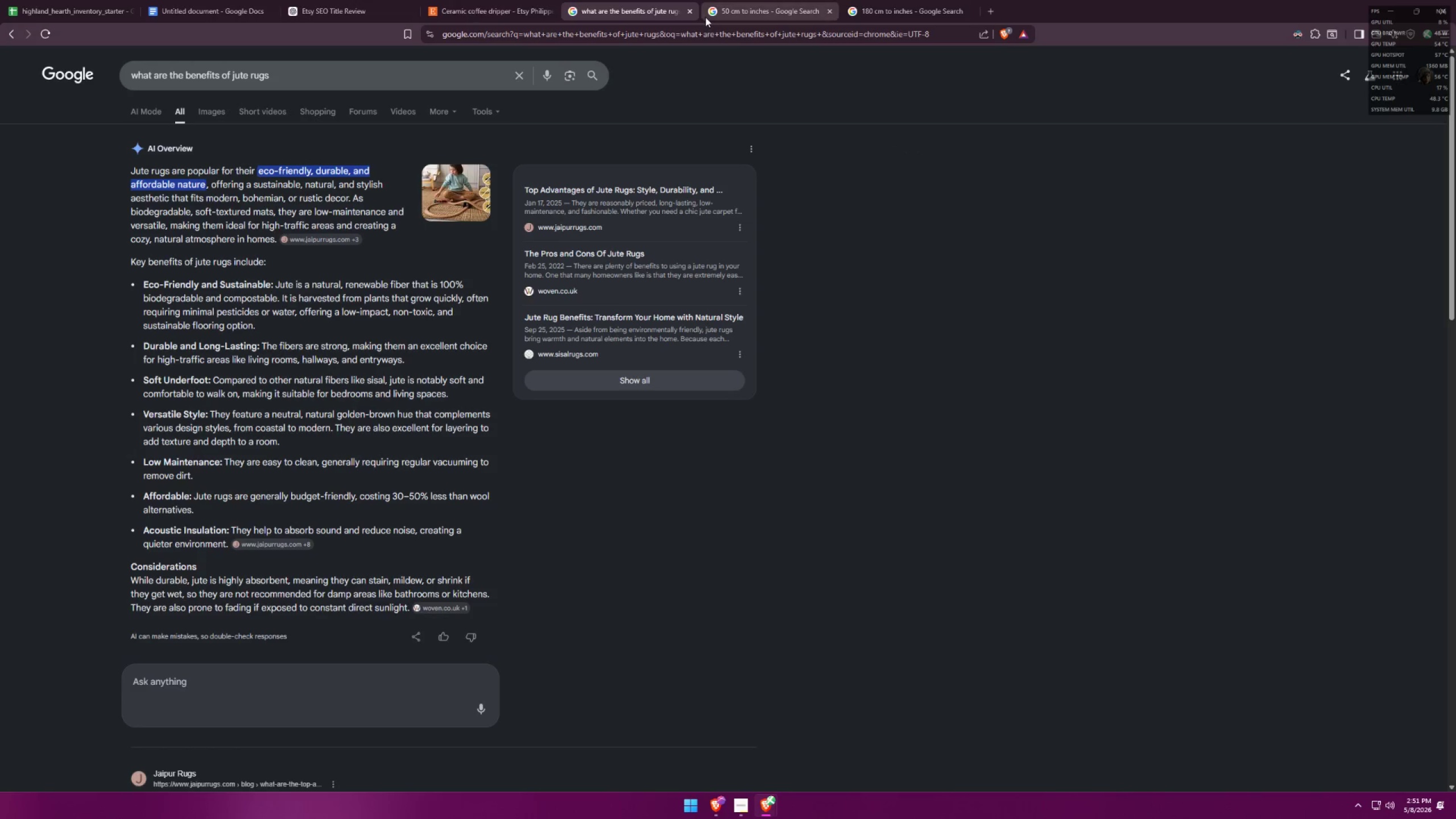 
left_click([705, 15])
 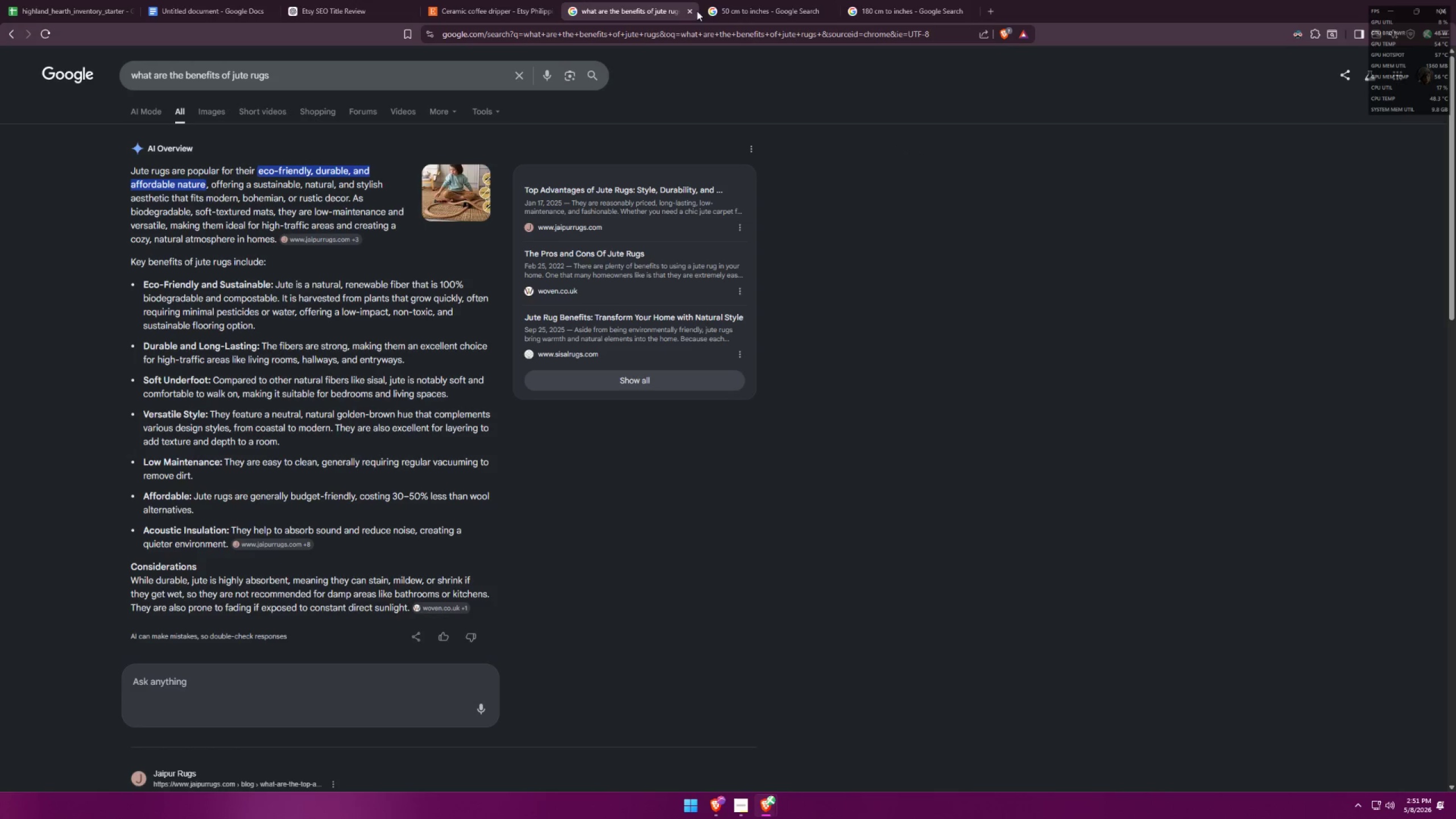 
triple_click([691, 10])
 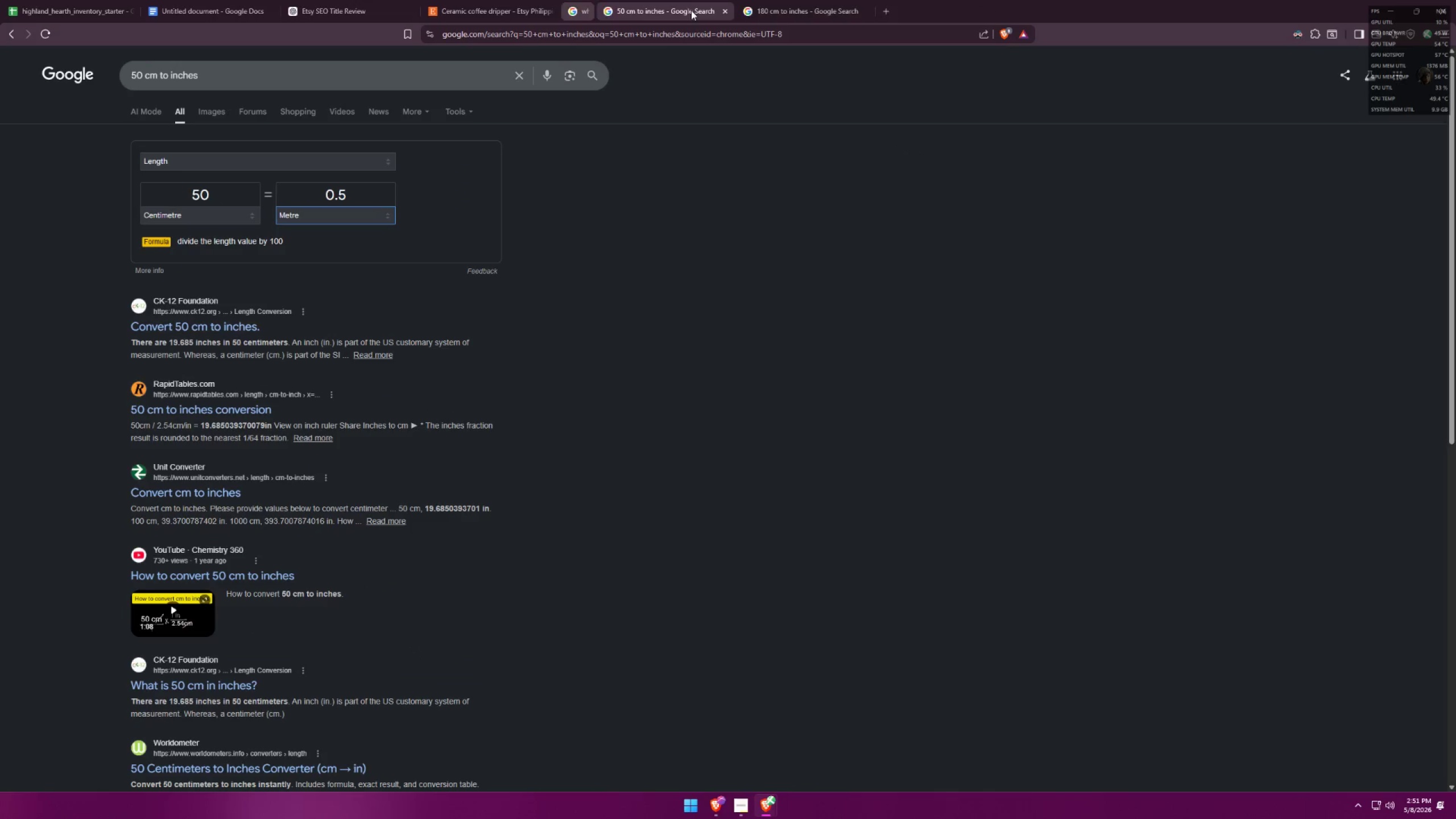 
triple_click([691, 10])
 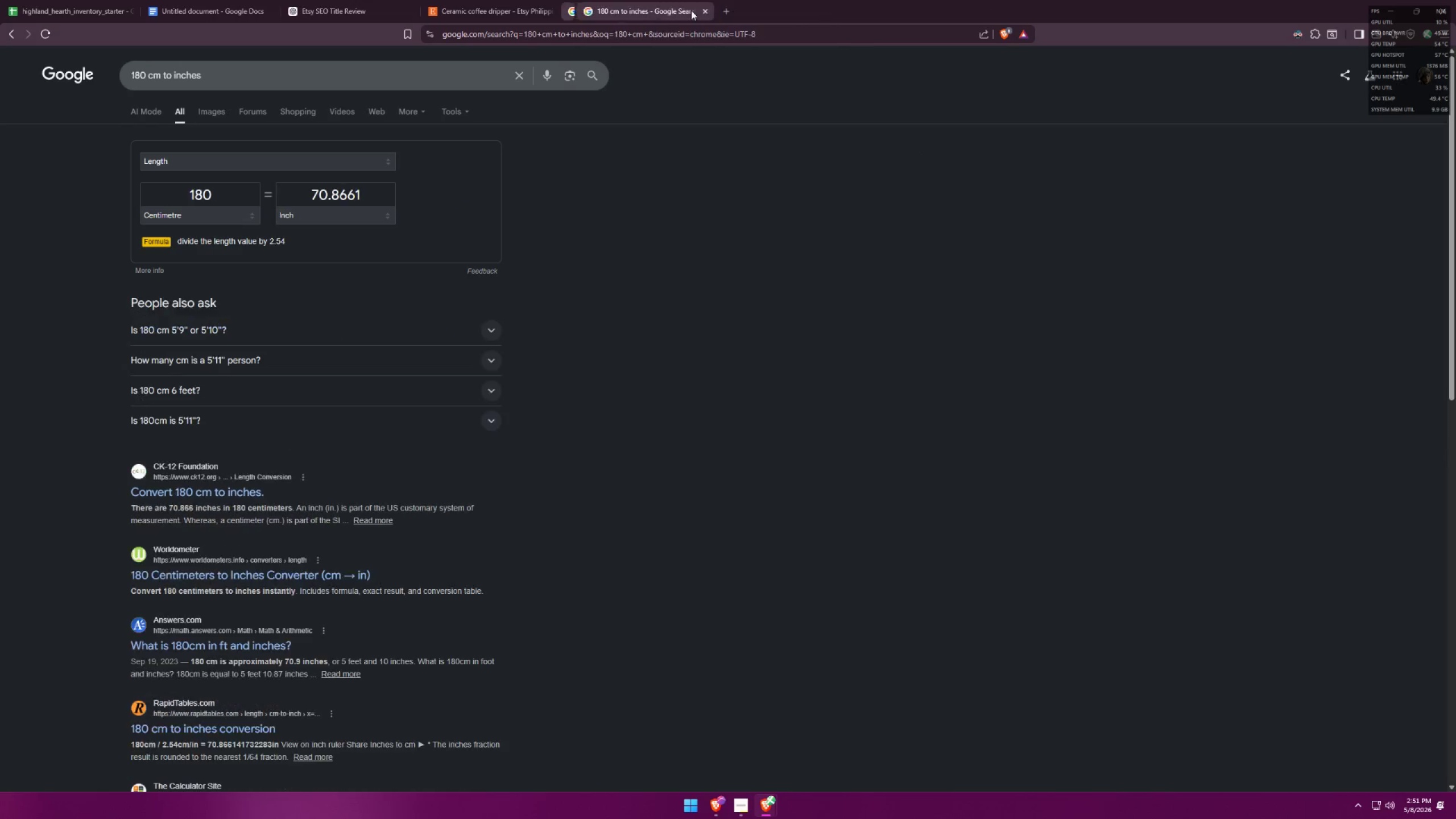 
triple_click([691, 10])
 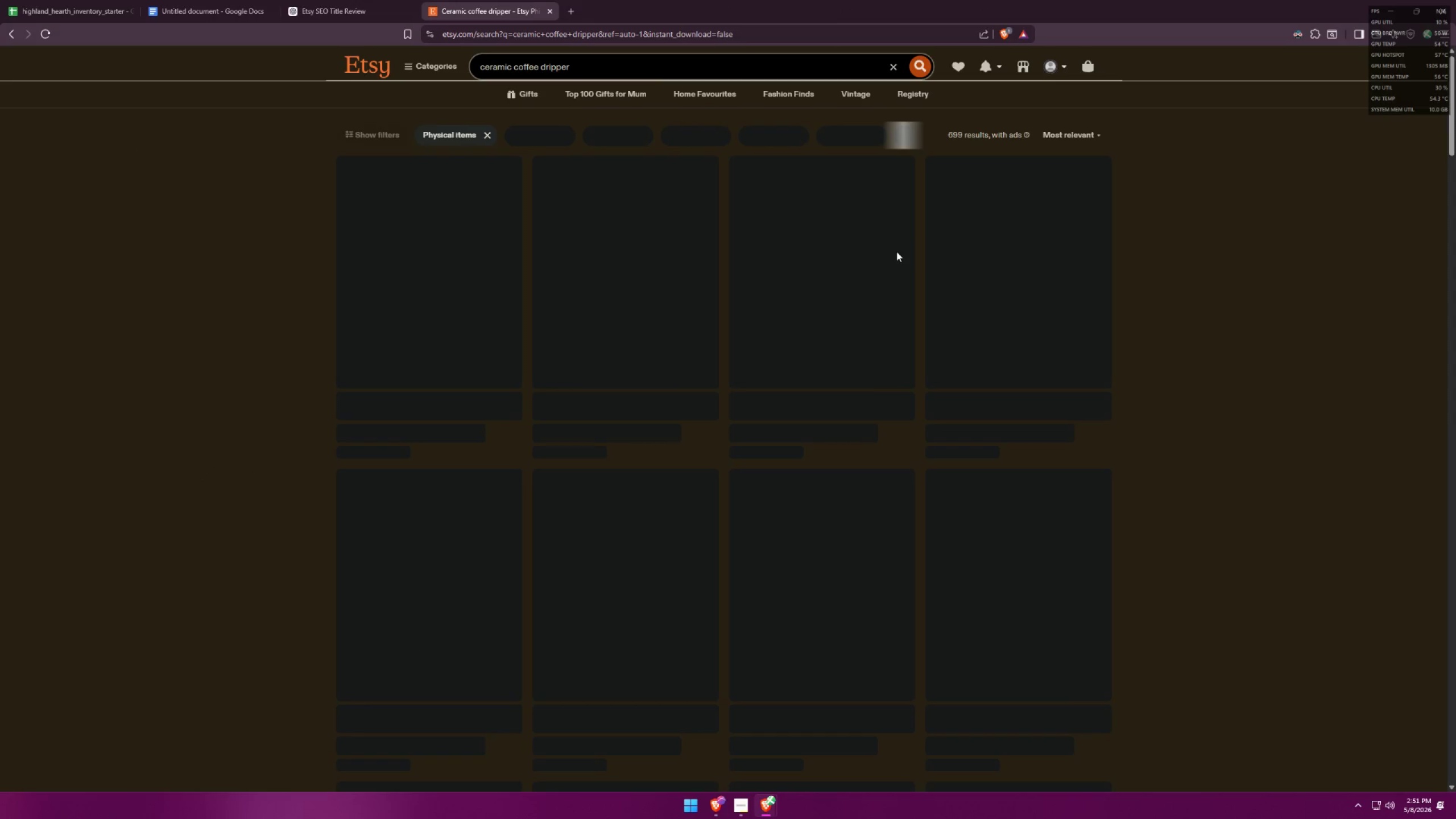 
wait(8.23)
 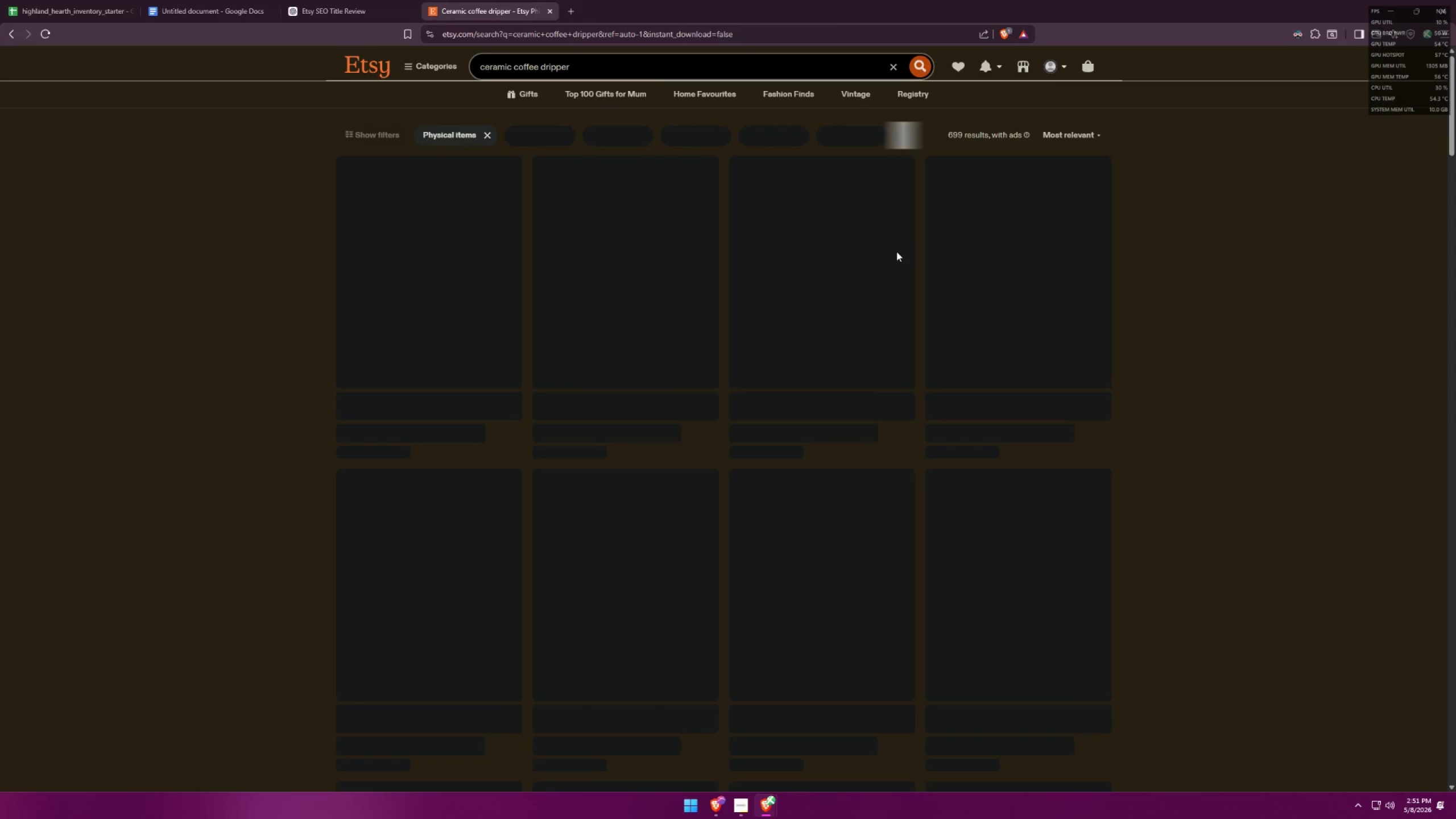 
left_click([856, 324])
 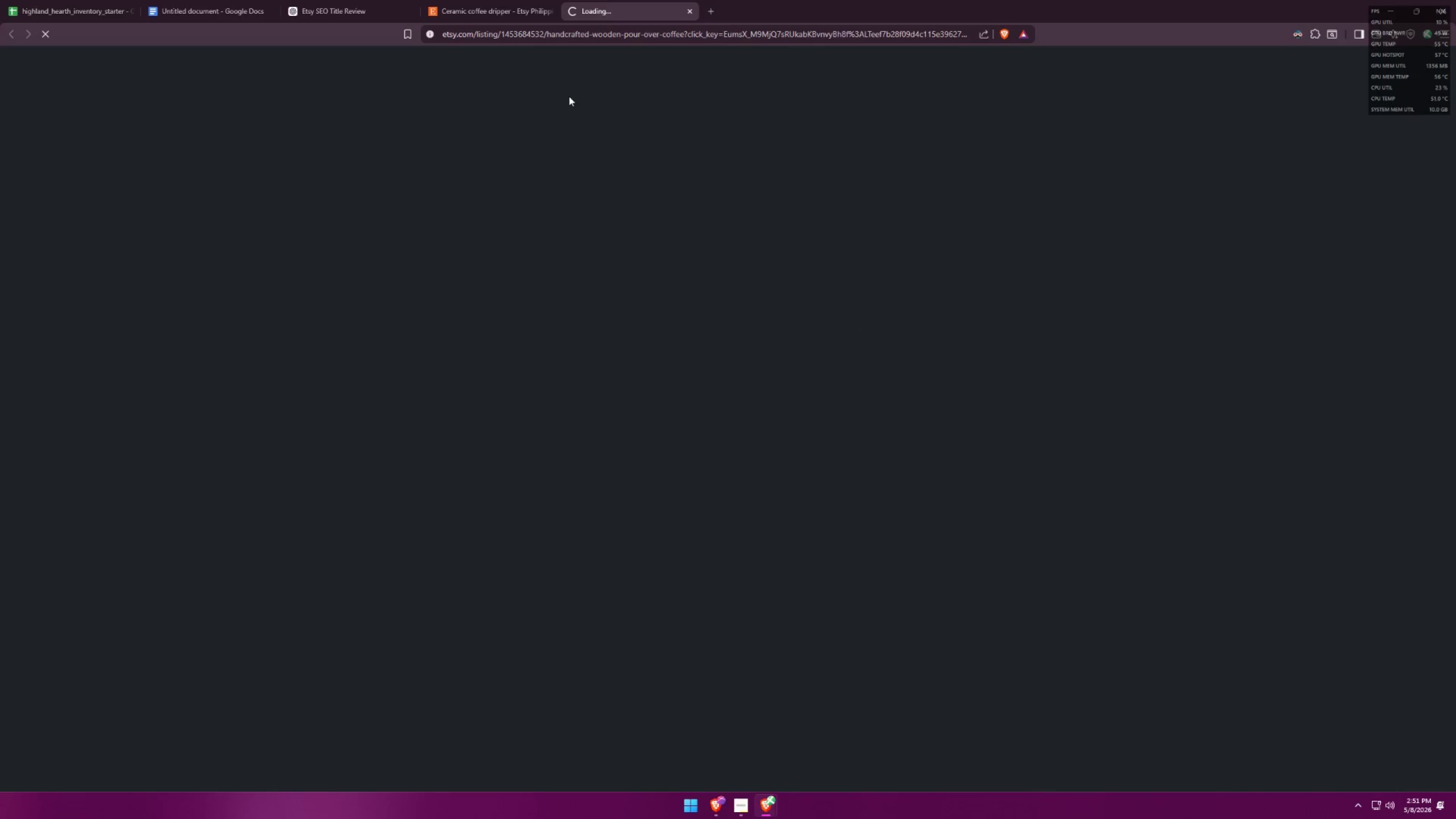 
key(Alt+AltLeft)
 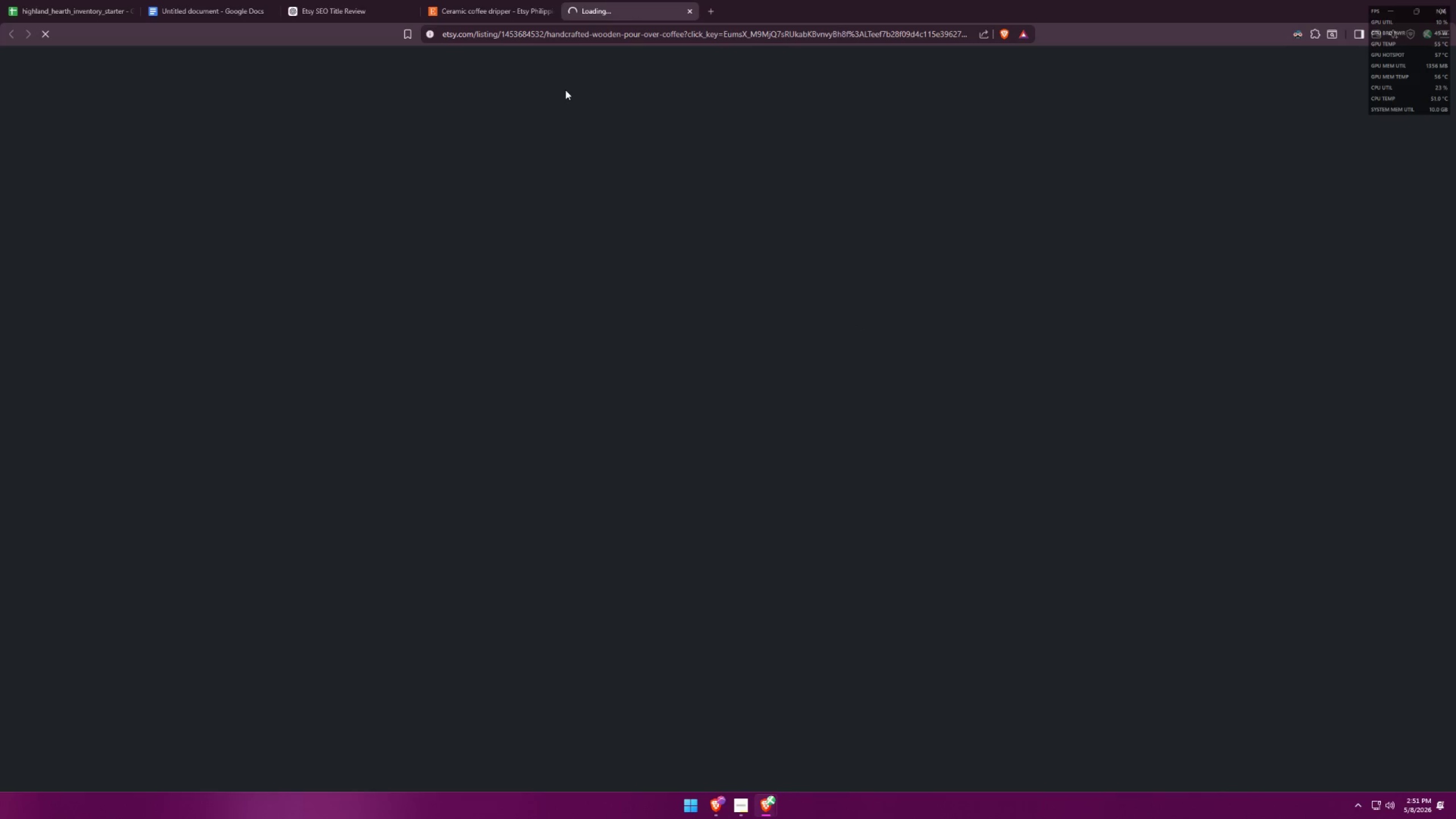 
key(Alt+Tab)
 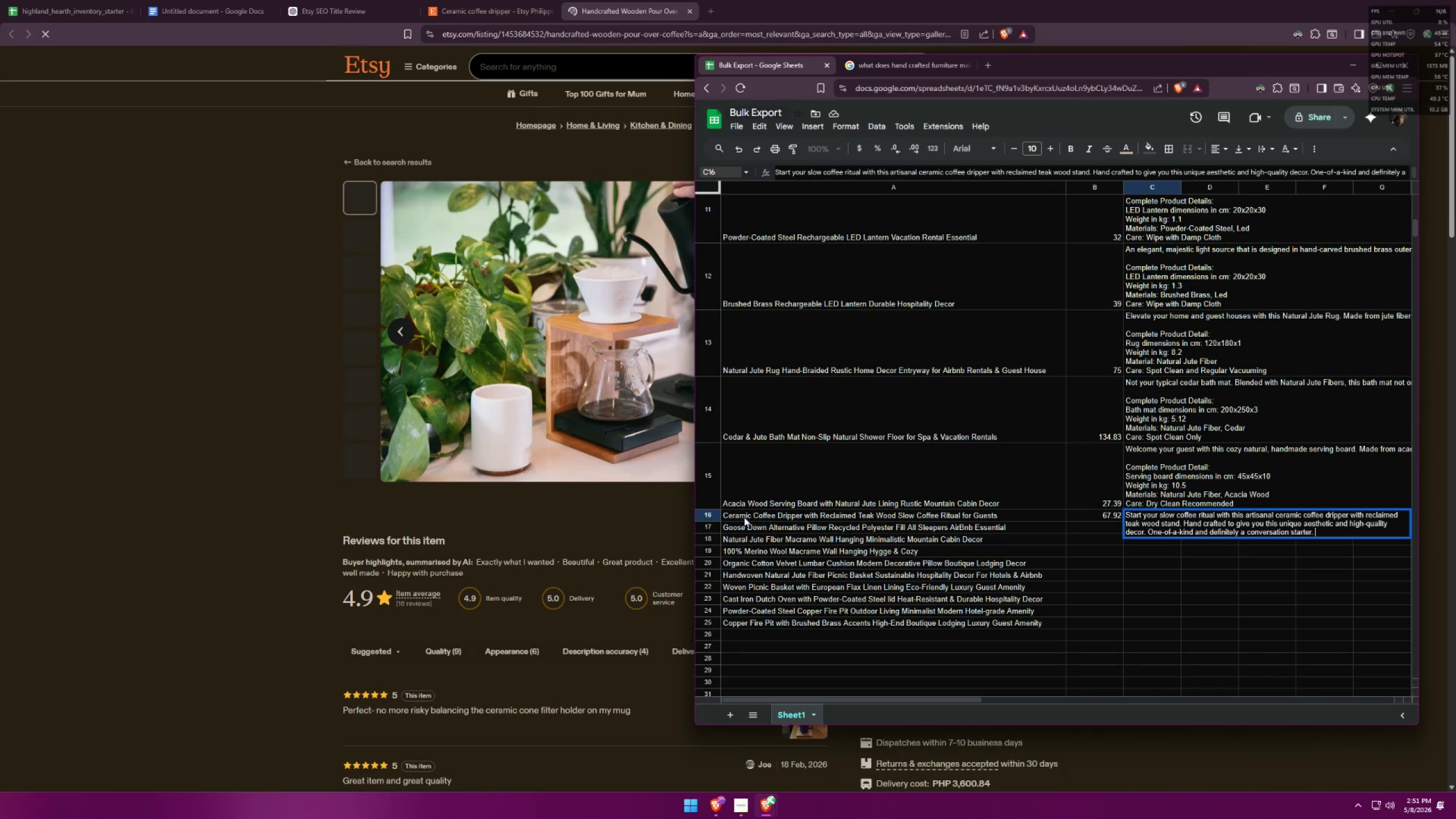 
double_click([739, 516])
 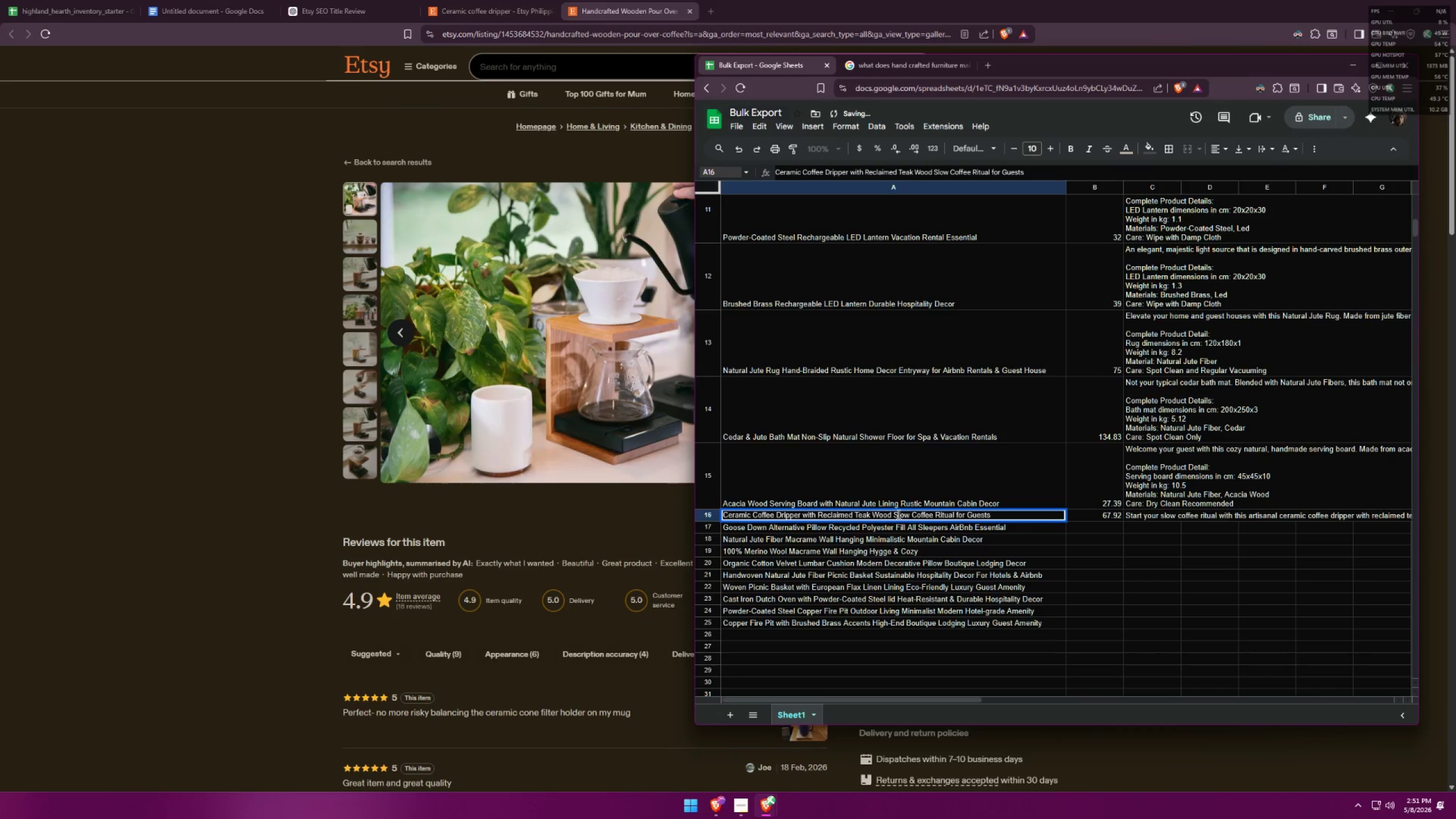 
left_click([889, 518])
 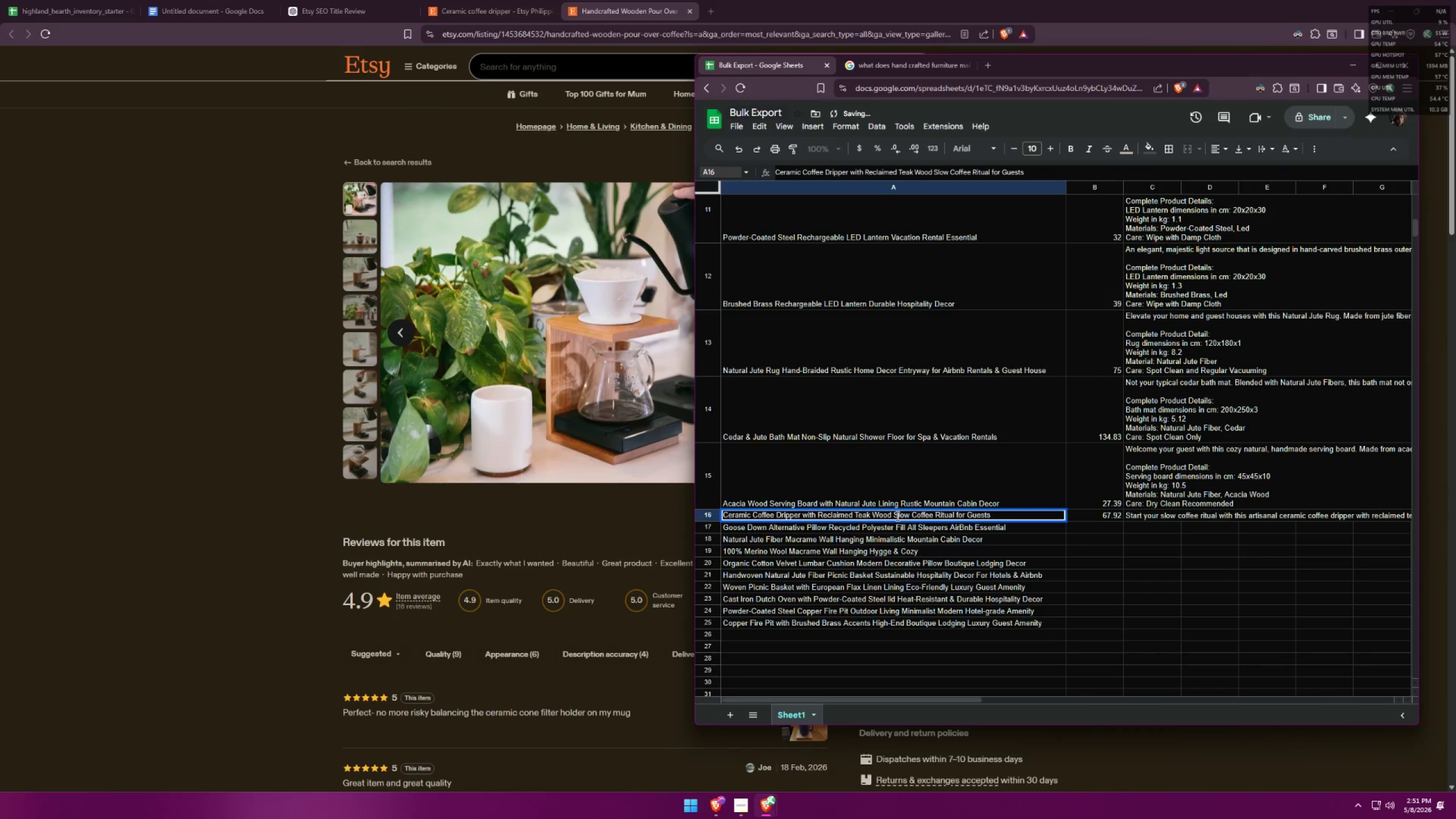 
left_click([893, 516])
 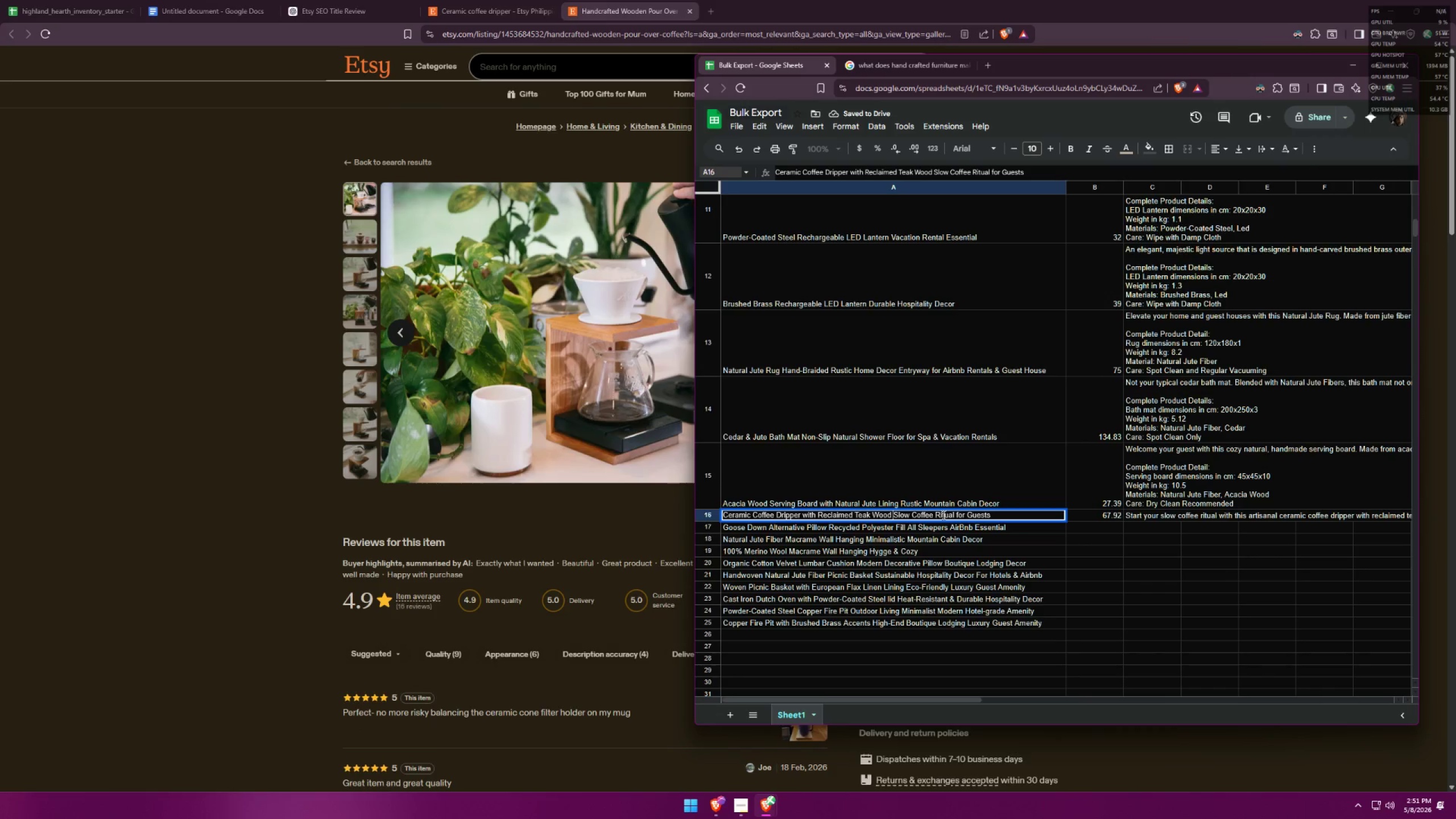 
type(Stand )
 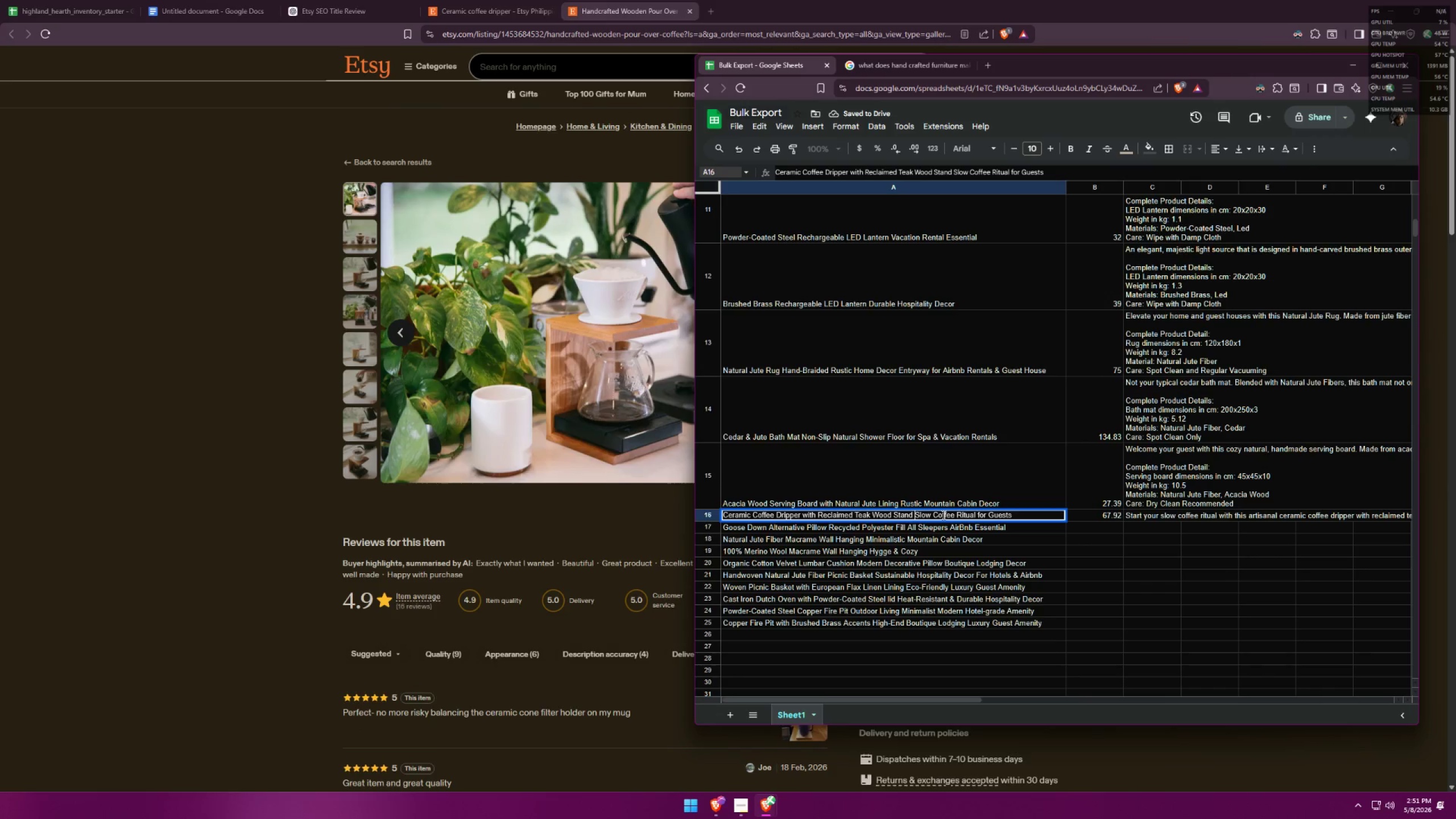 
key(Alt+AltLeft)
 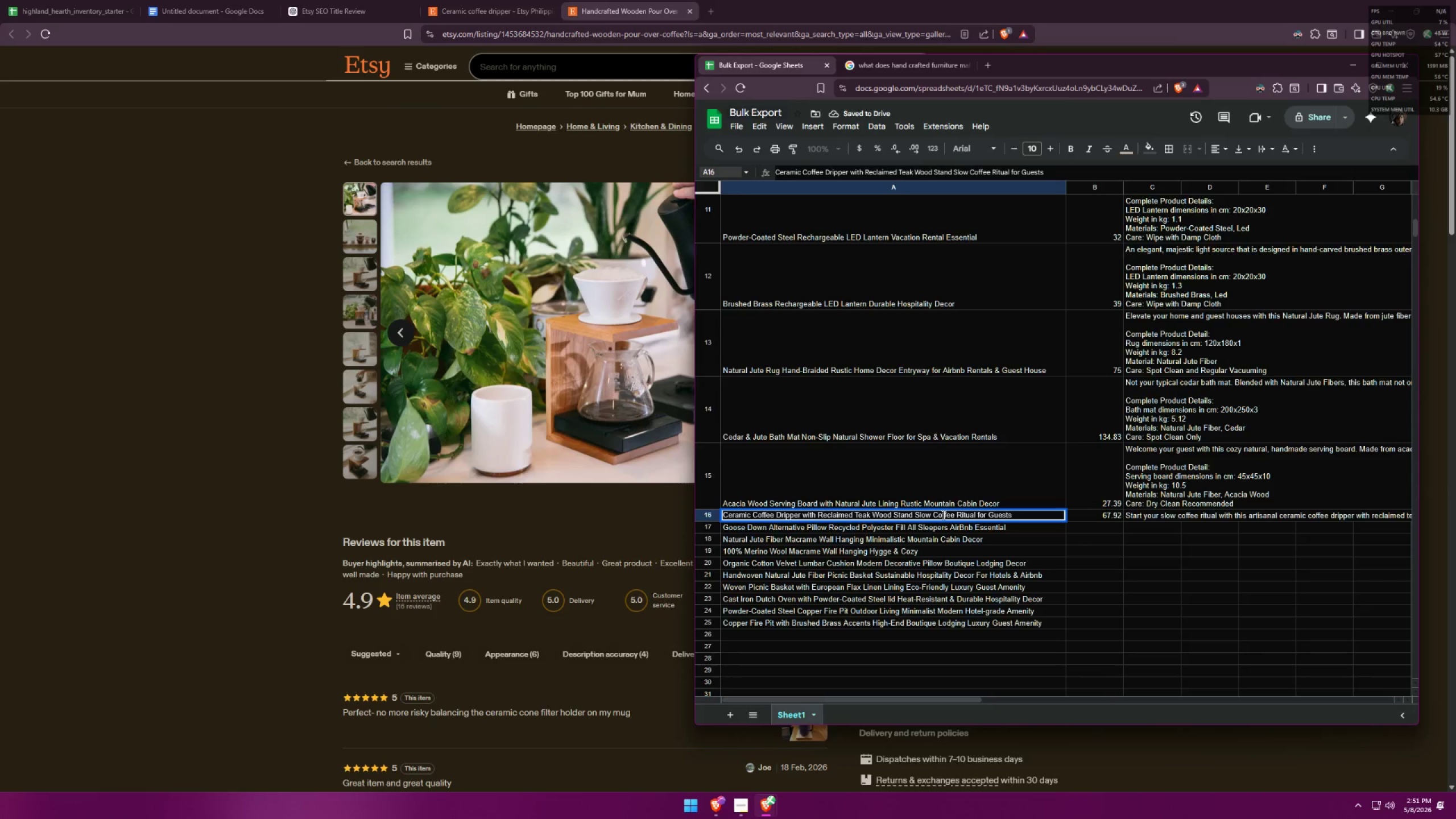 
key(Alt+Tab)
 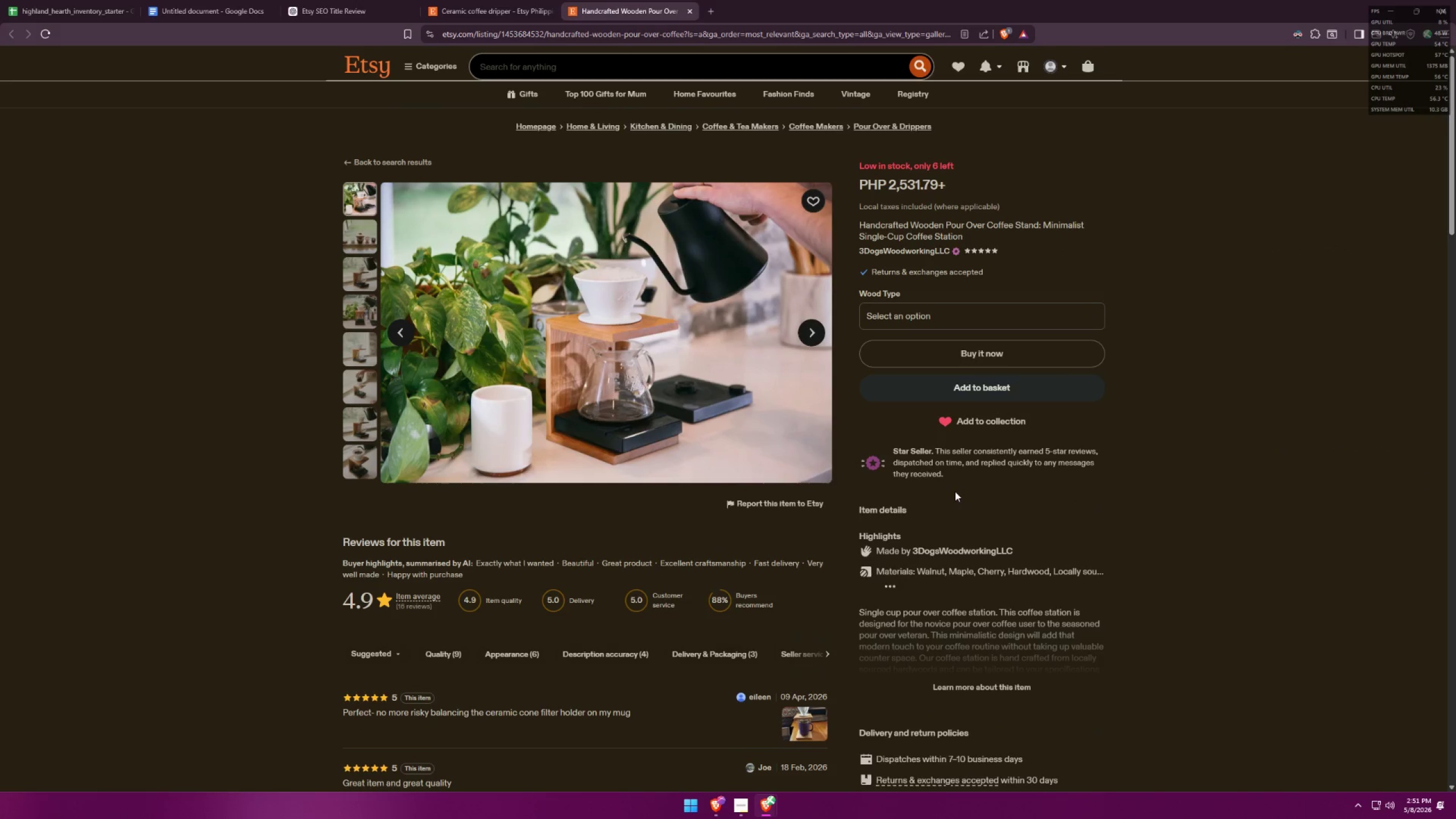 
scroll: coordinate [961, 482], scroll_direction: down, amount: 6.0
 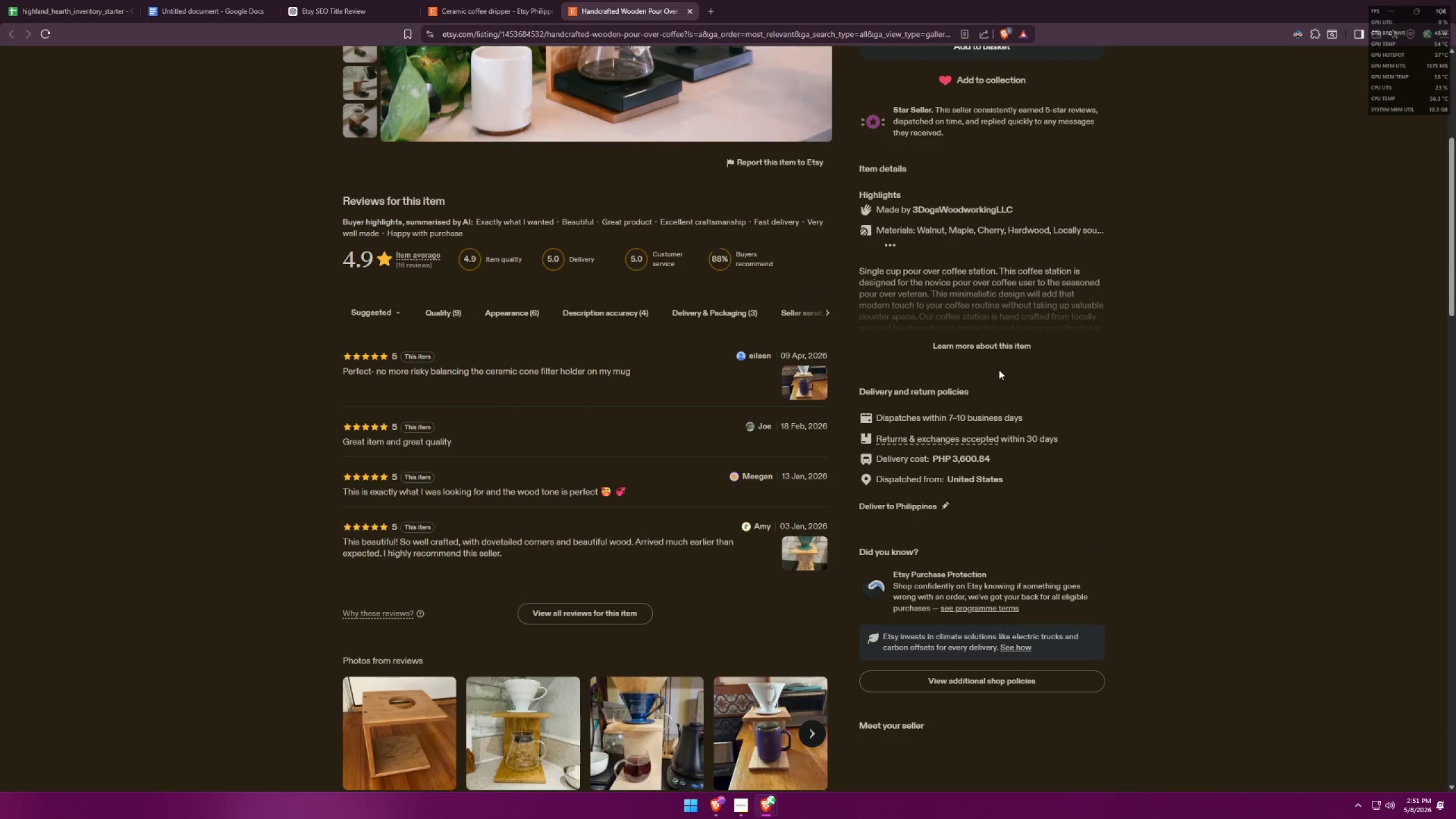 
double_click([1006, 358])
 